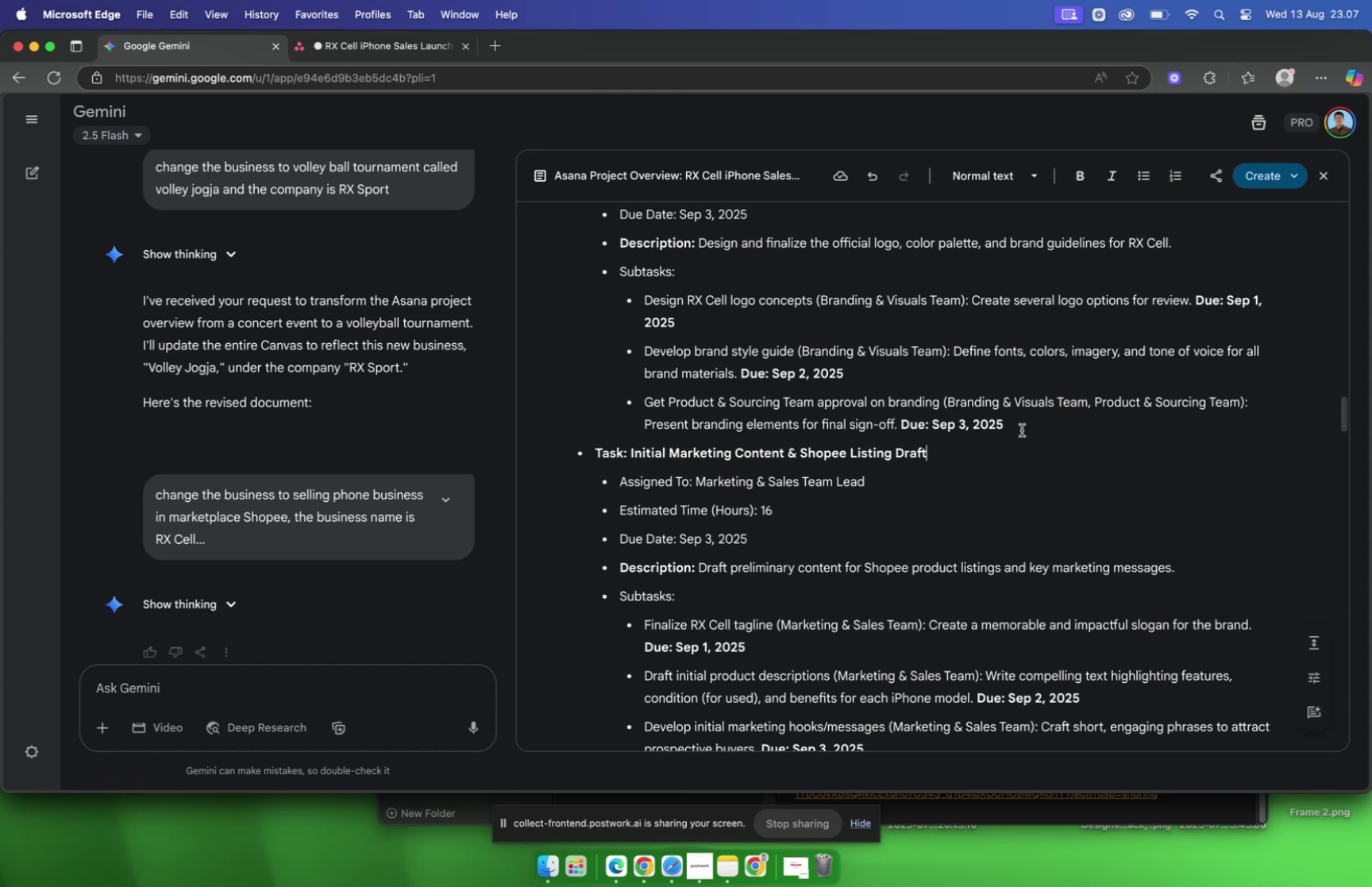 
left_click_drag(start_coordinate=[1024, 426], to_coordinate=[888, 429])
 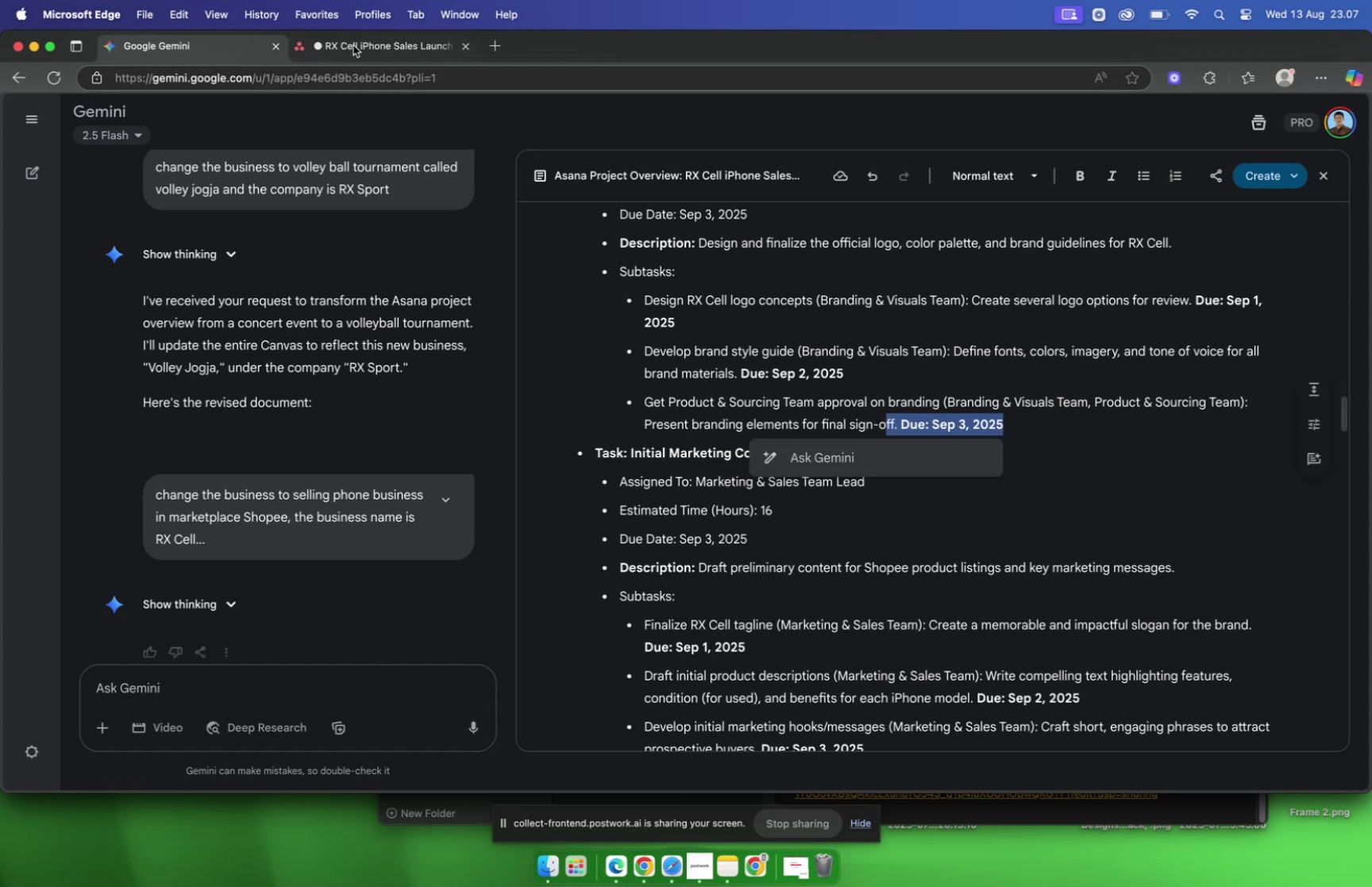 
left_click([353, 42])
 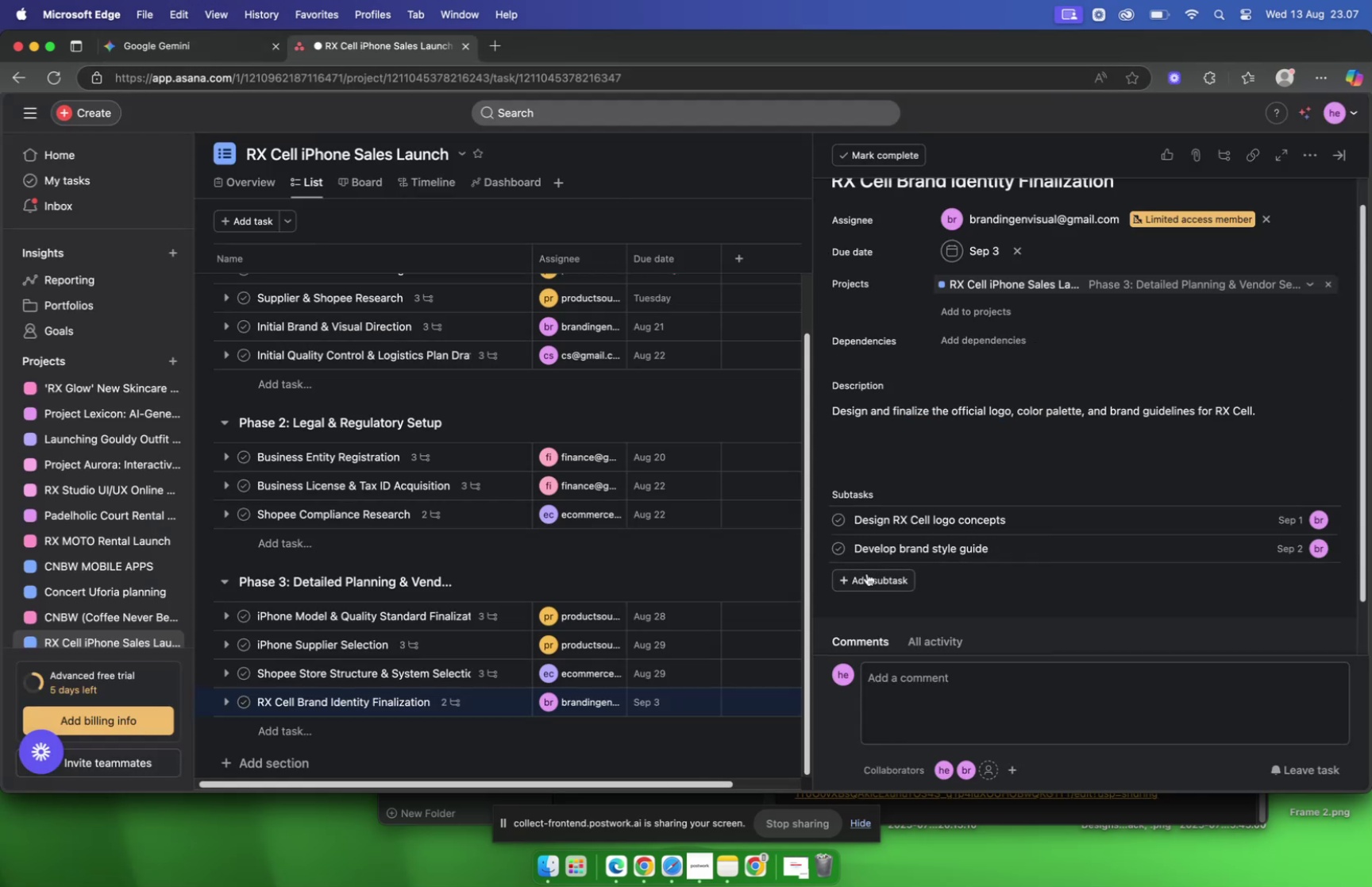 
left_click([867, 573])
 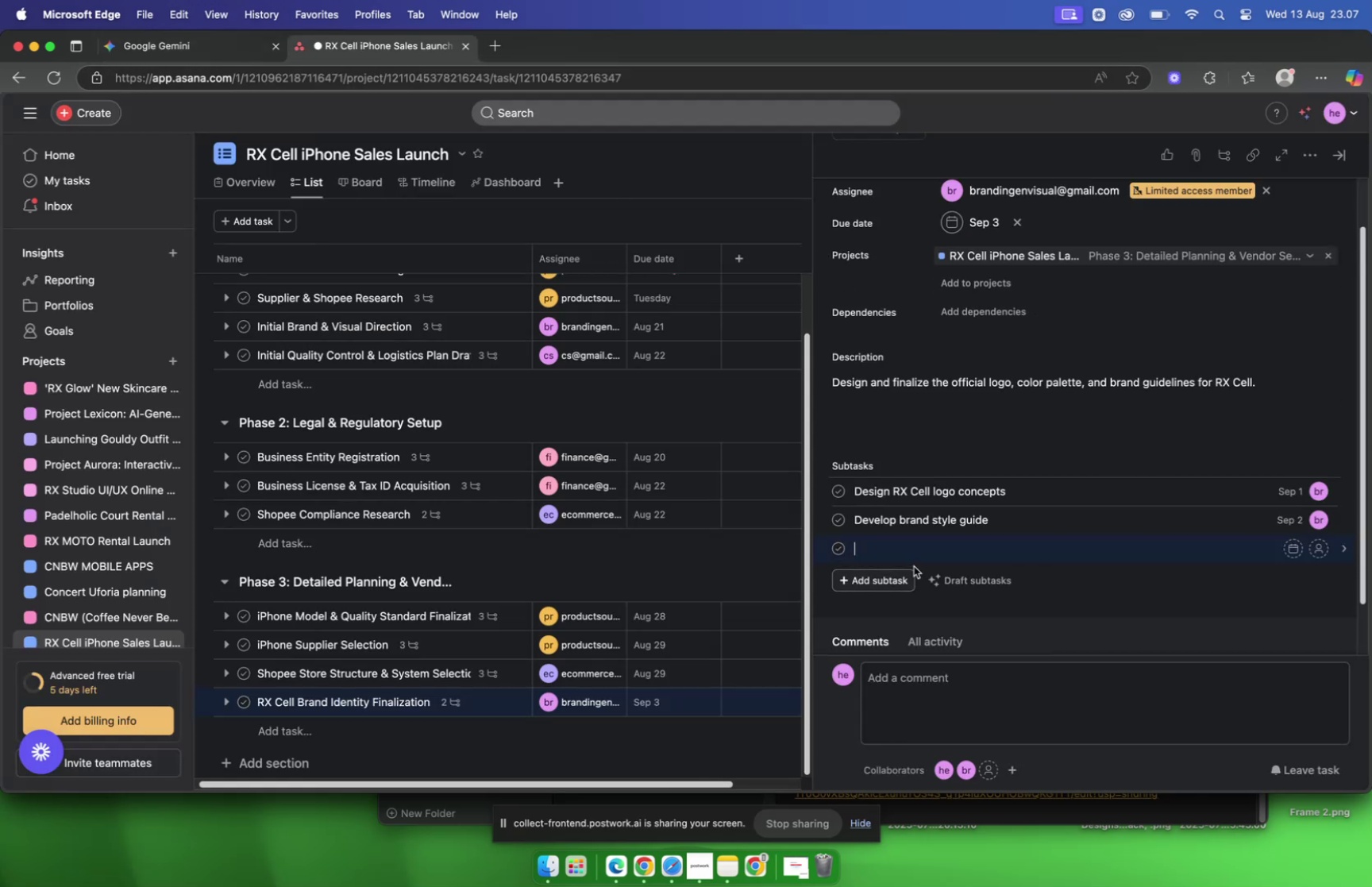 
key(Meta+V)
 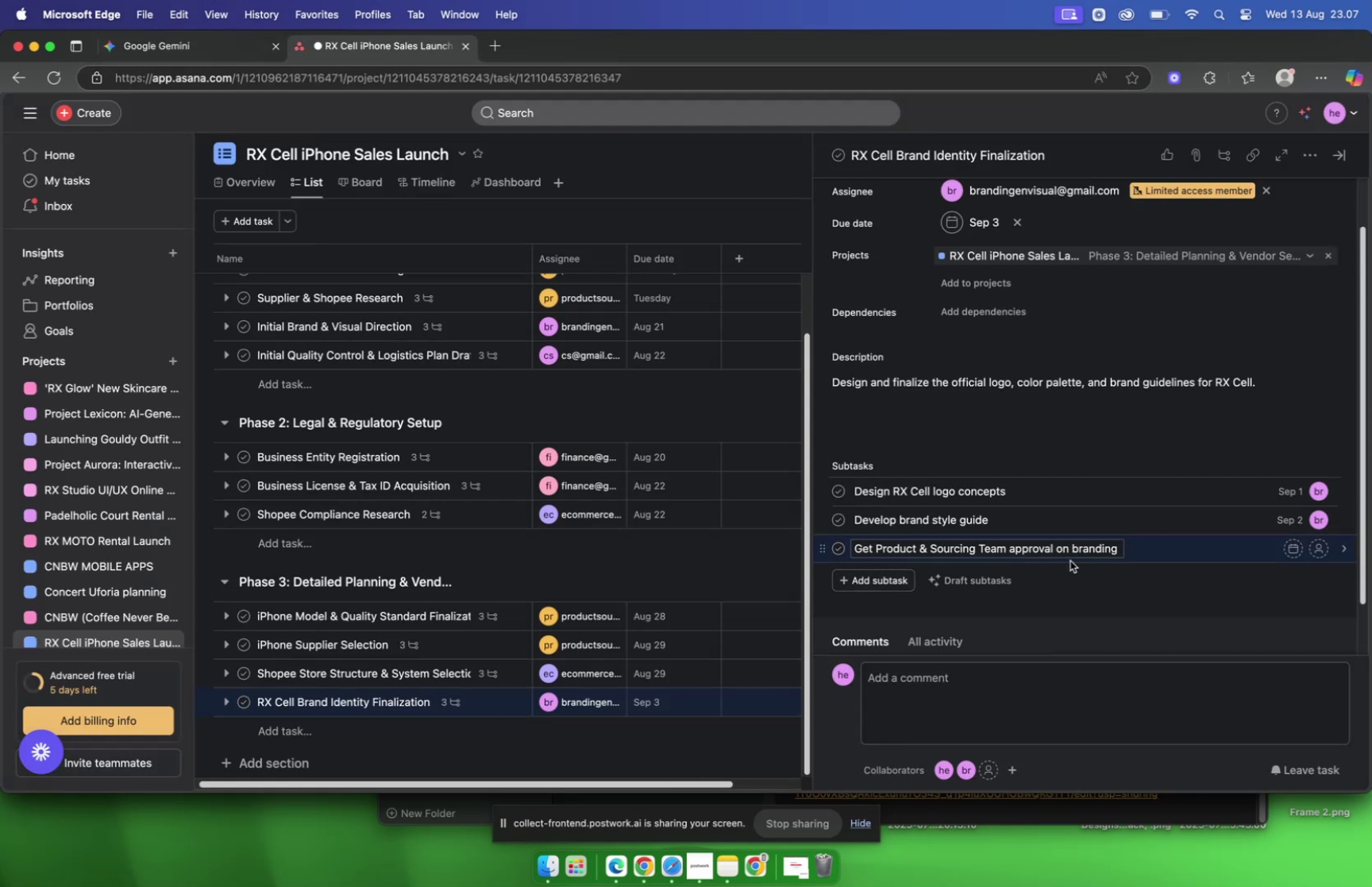 
key(Backspace)
 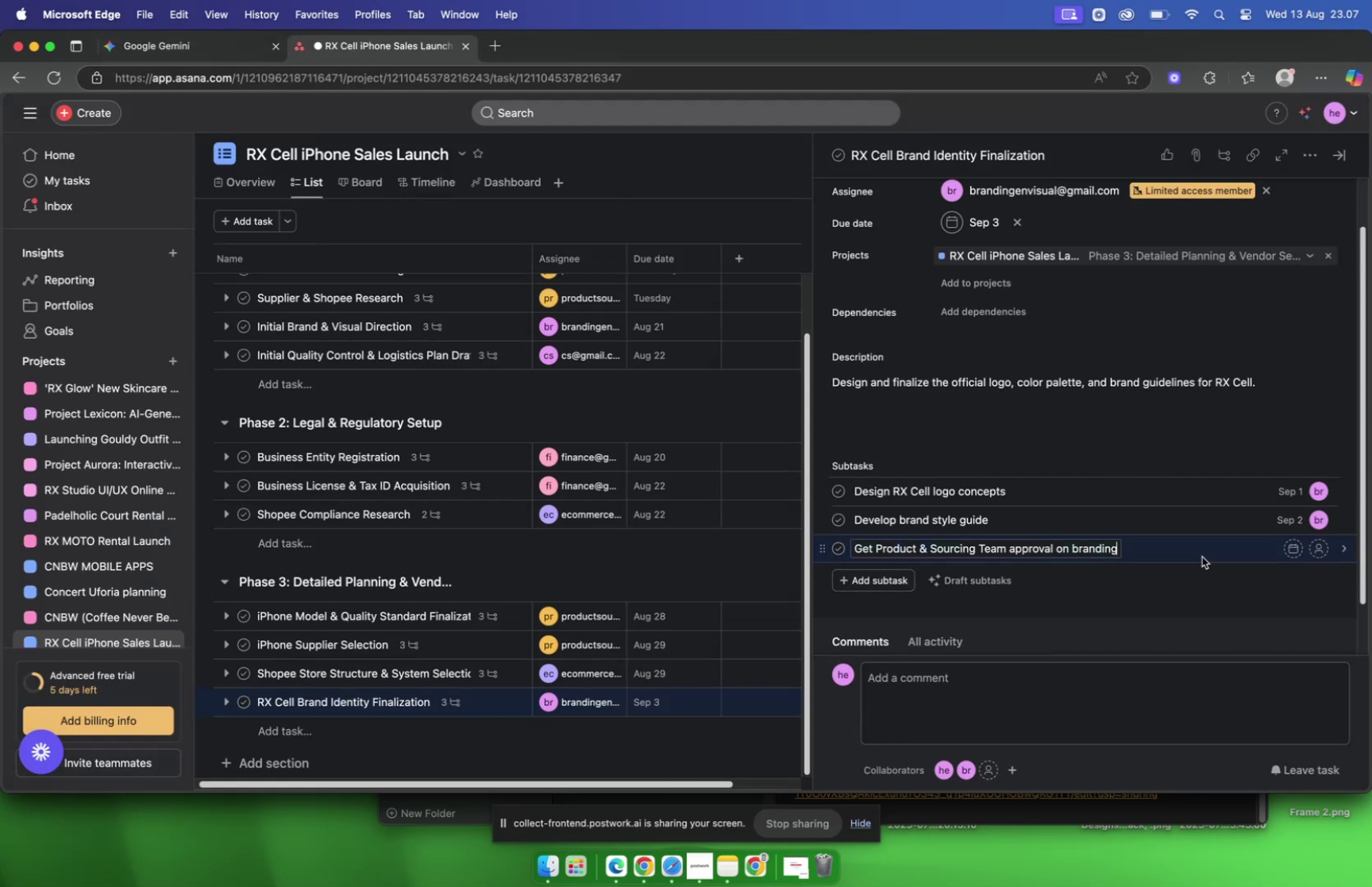 
left_click([1201, 556])
 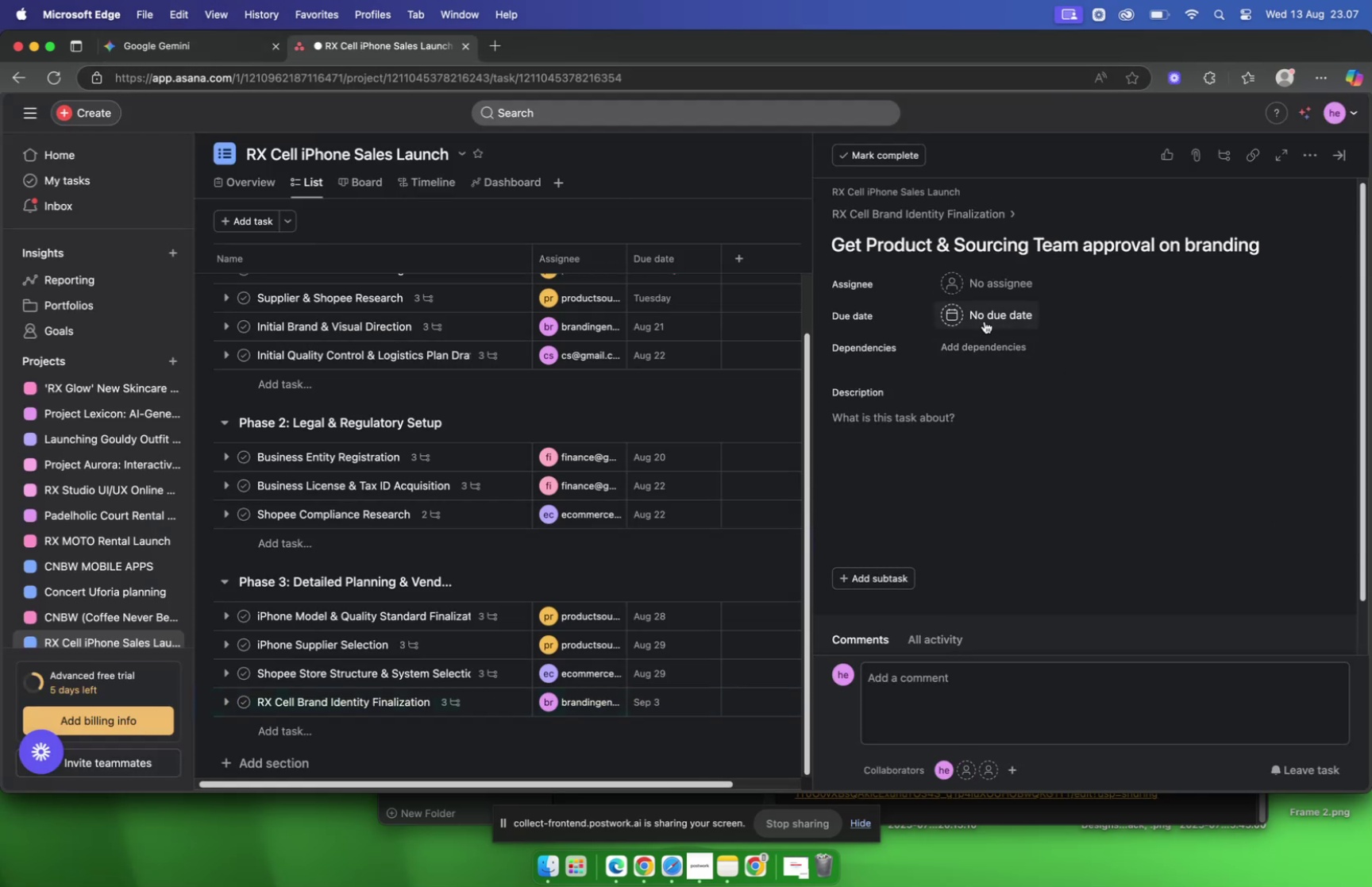 
left_click([985, 321])
 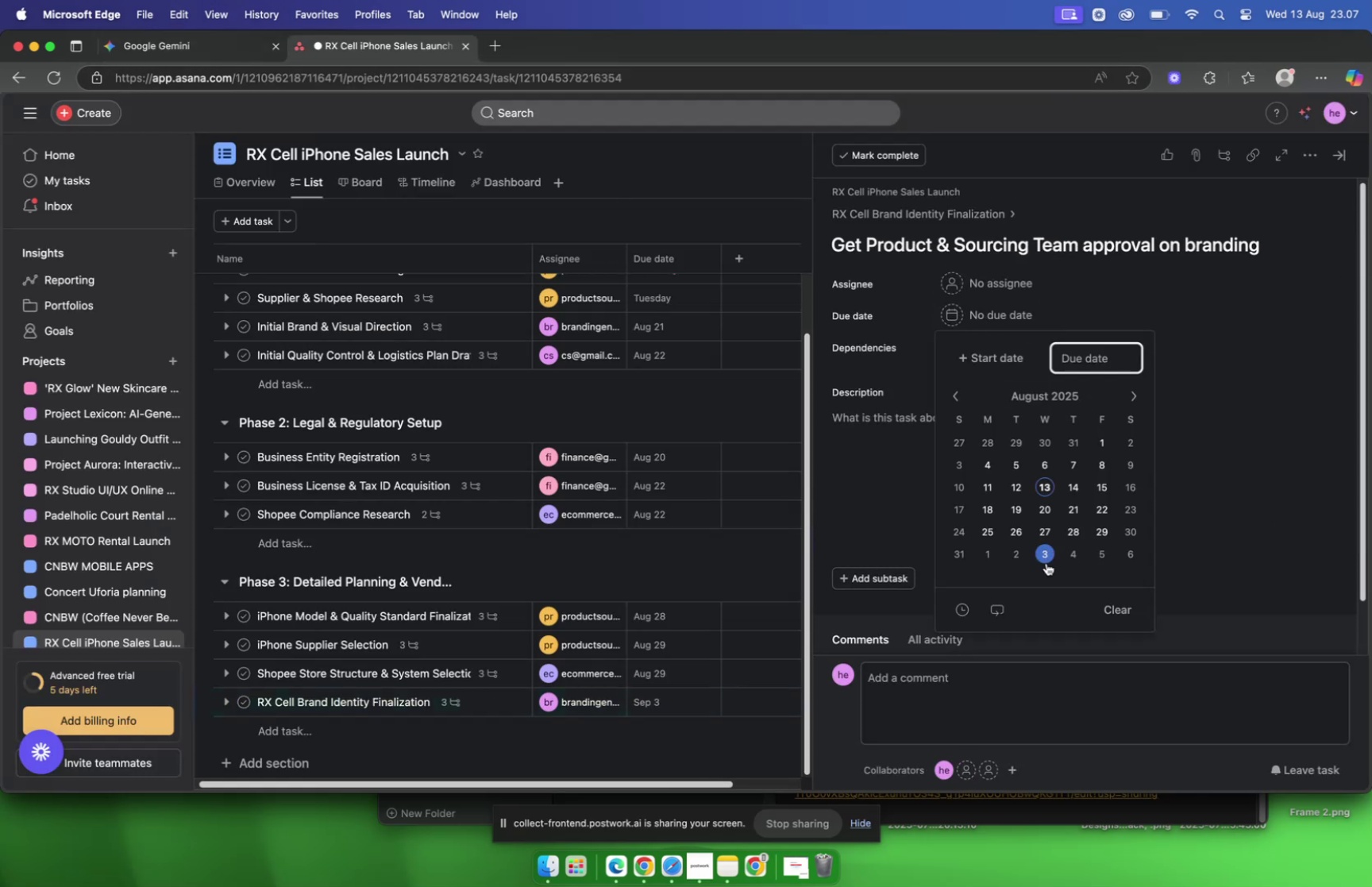 
left_click([1046, 562])
 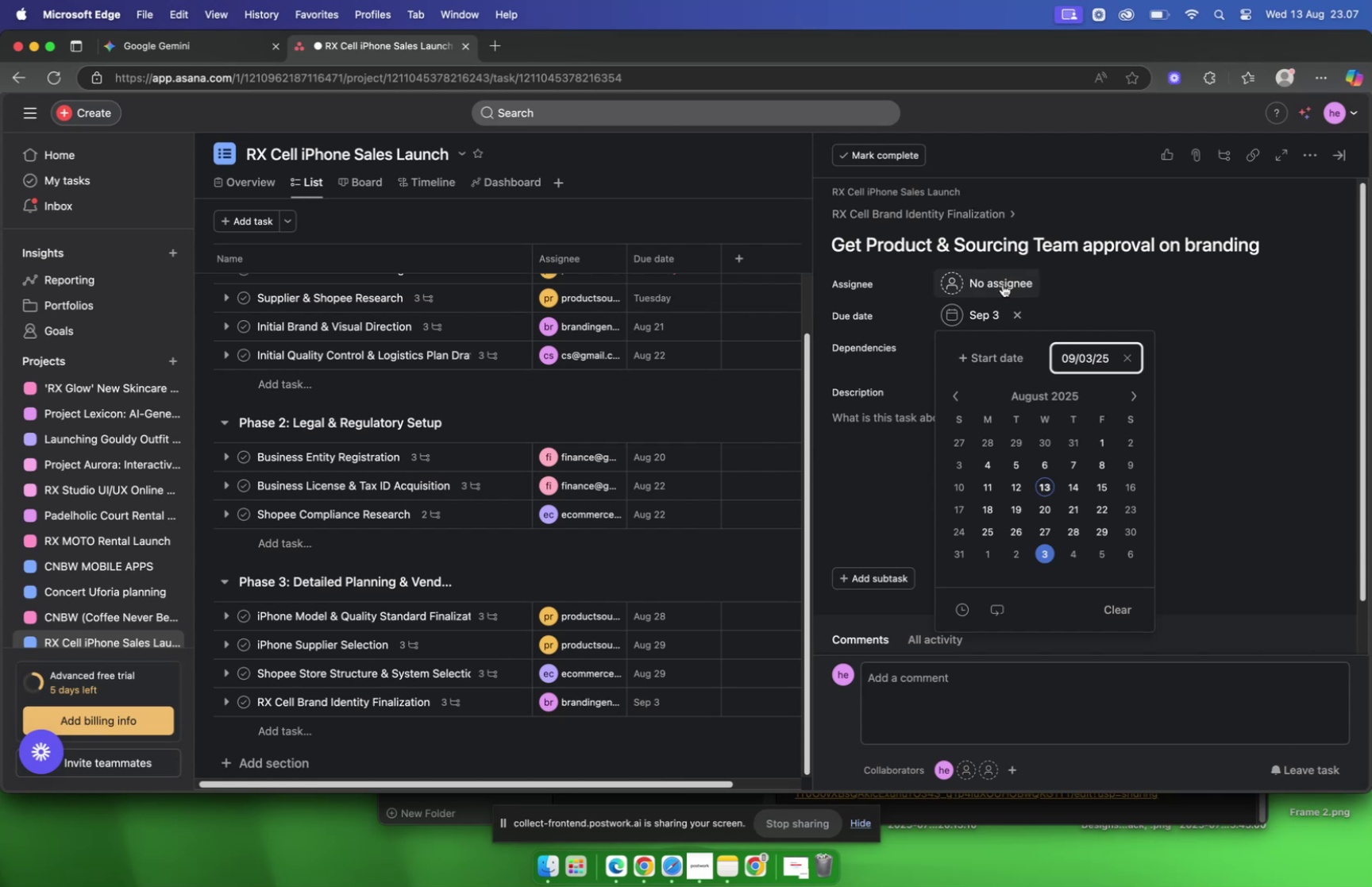 
left_click([1003, 284])
 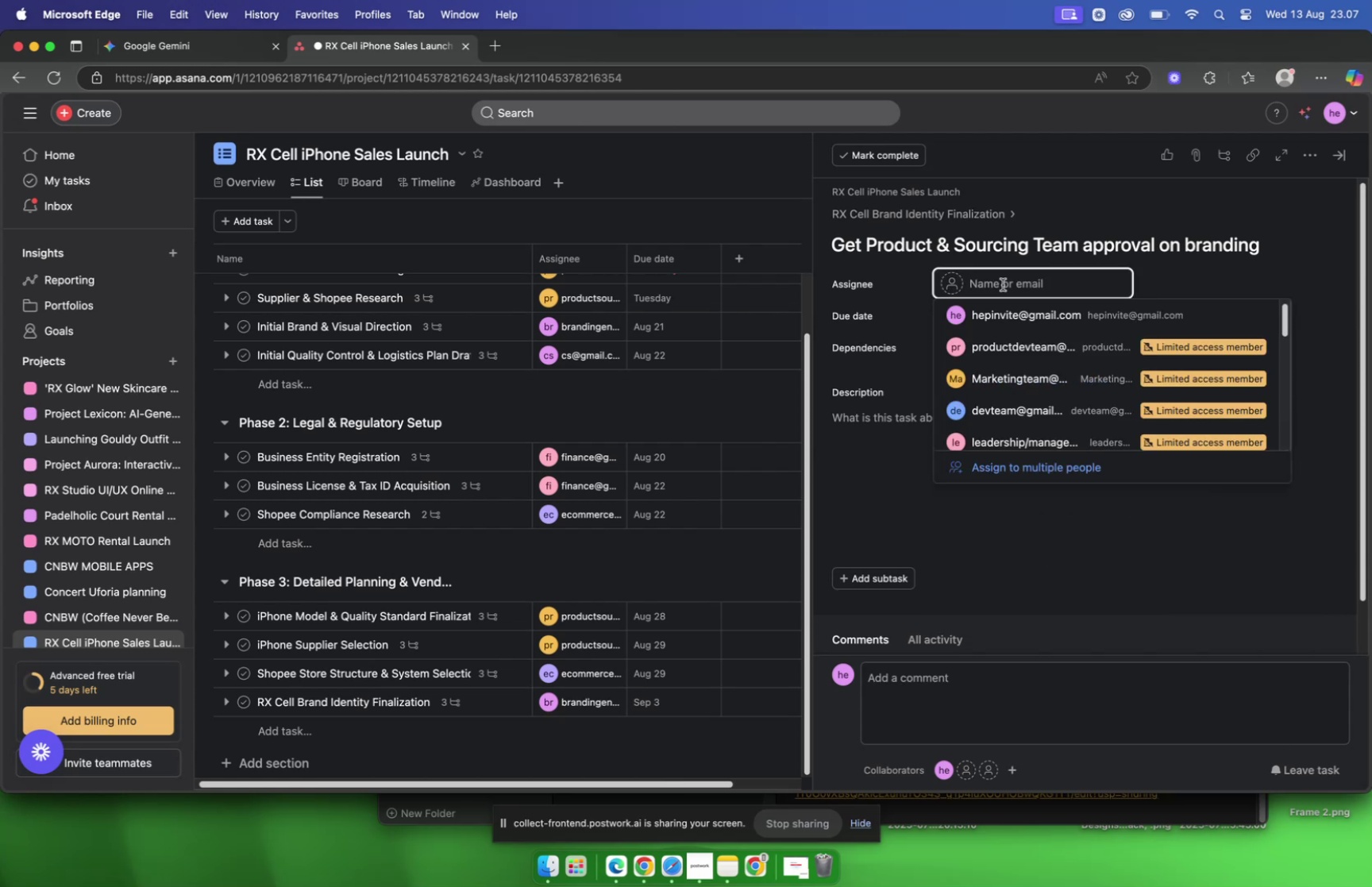 
type(brand)
 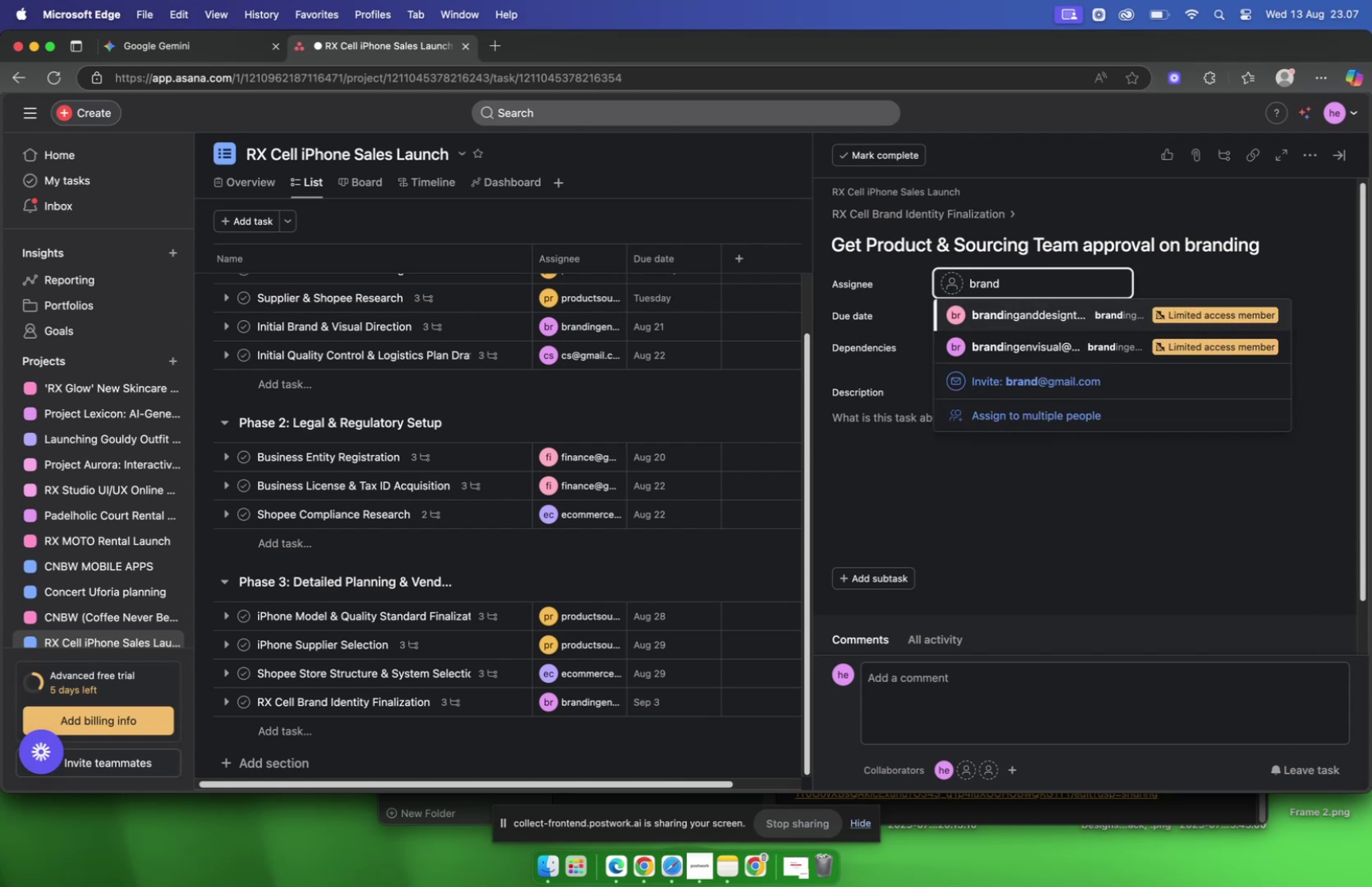 
key(ArrowDown)
 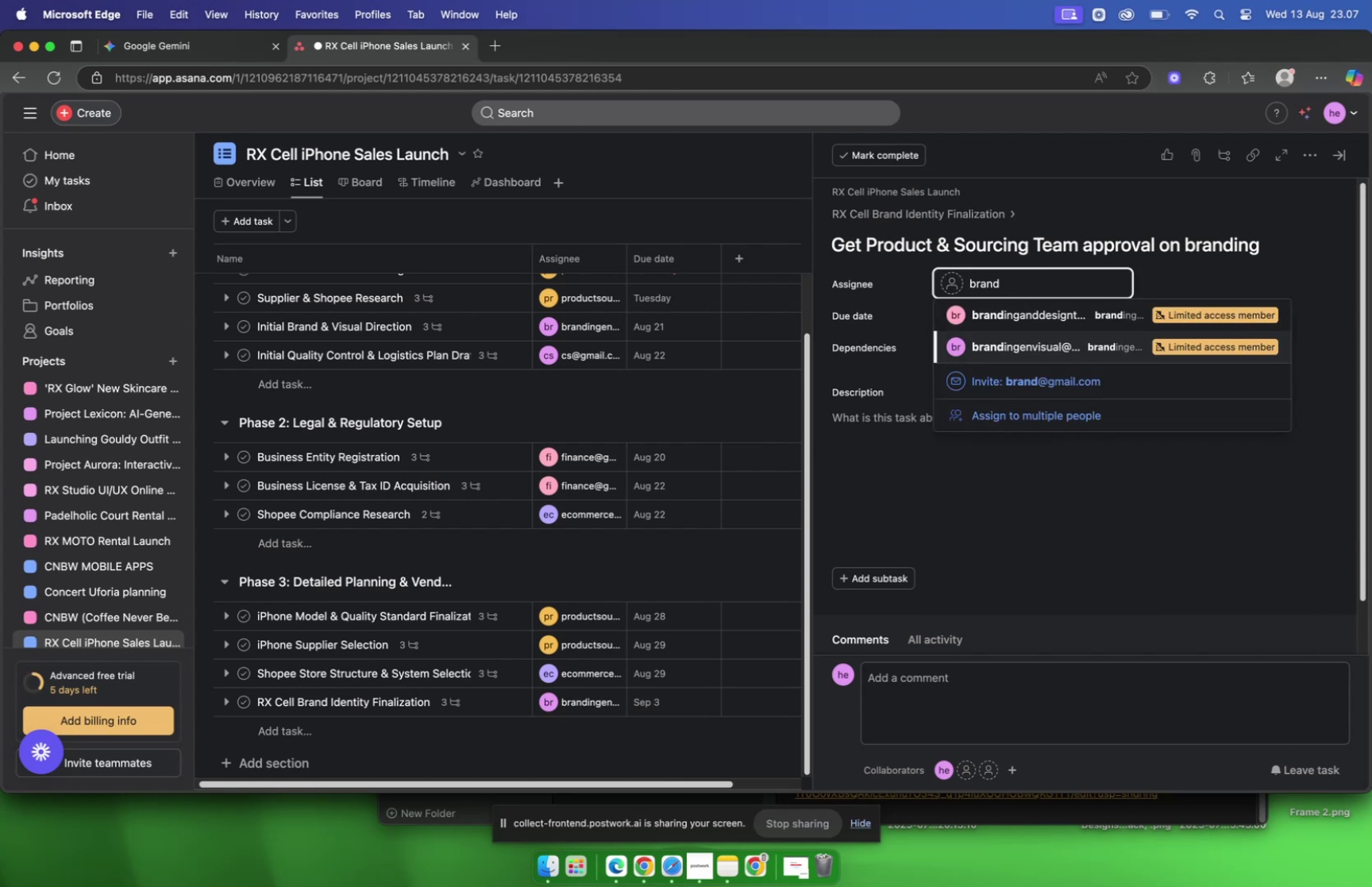 
key(Enter)
 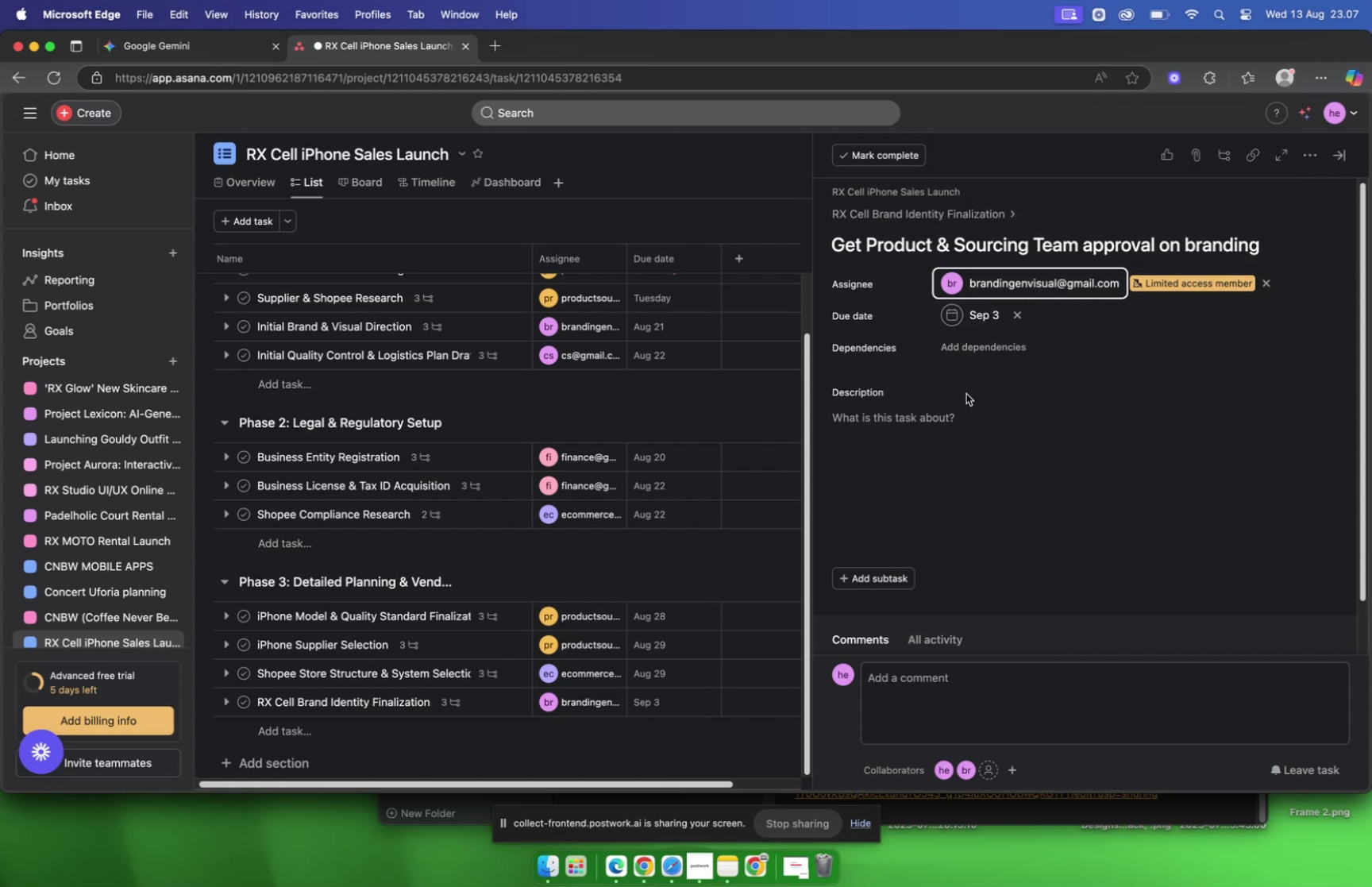 
wait(36.9)
 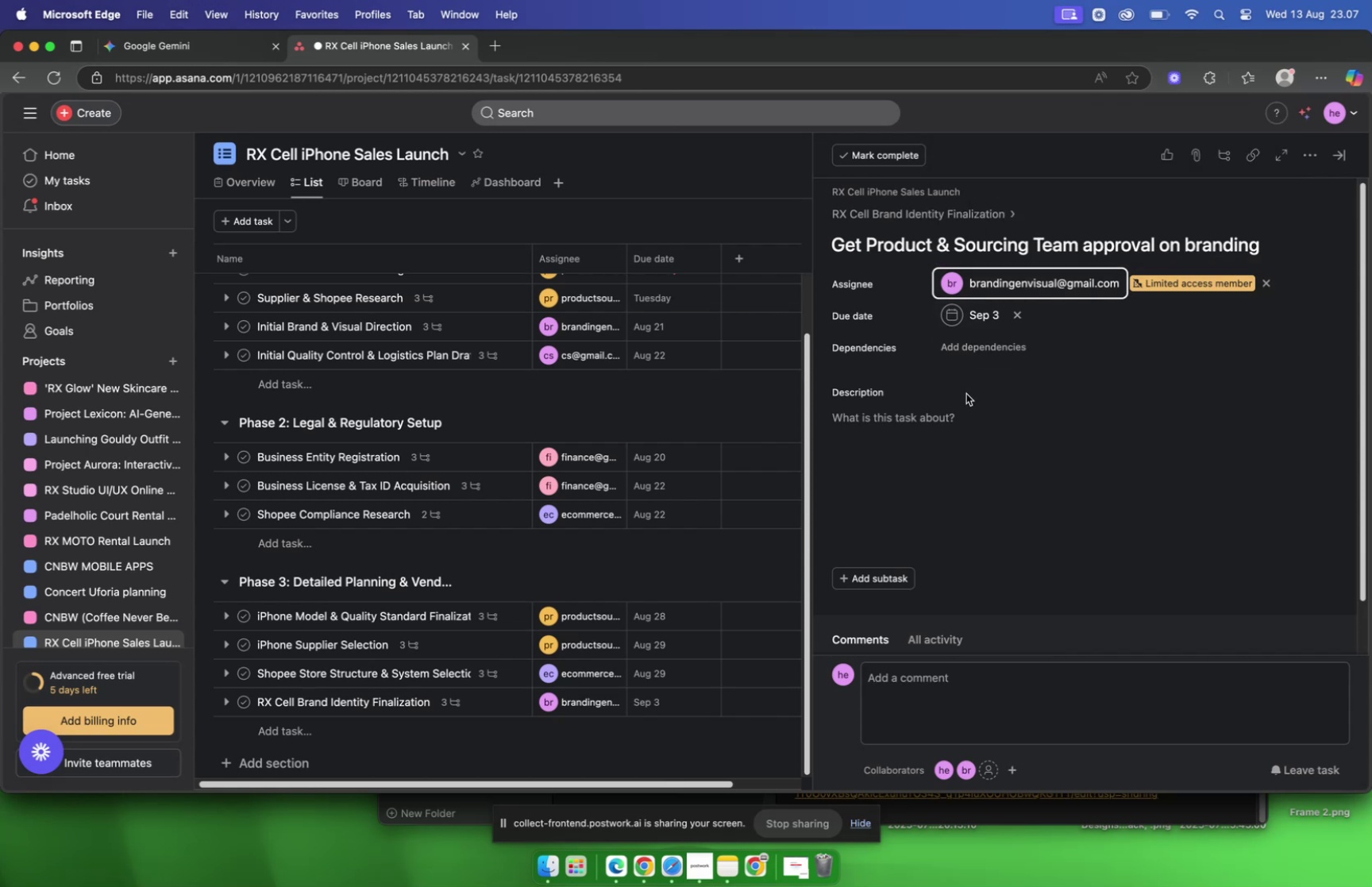 
left_click([215, 48])
 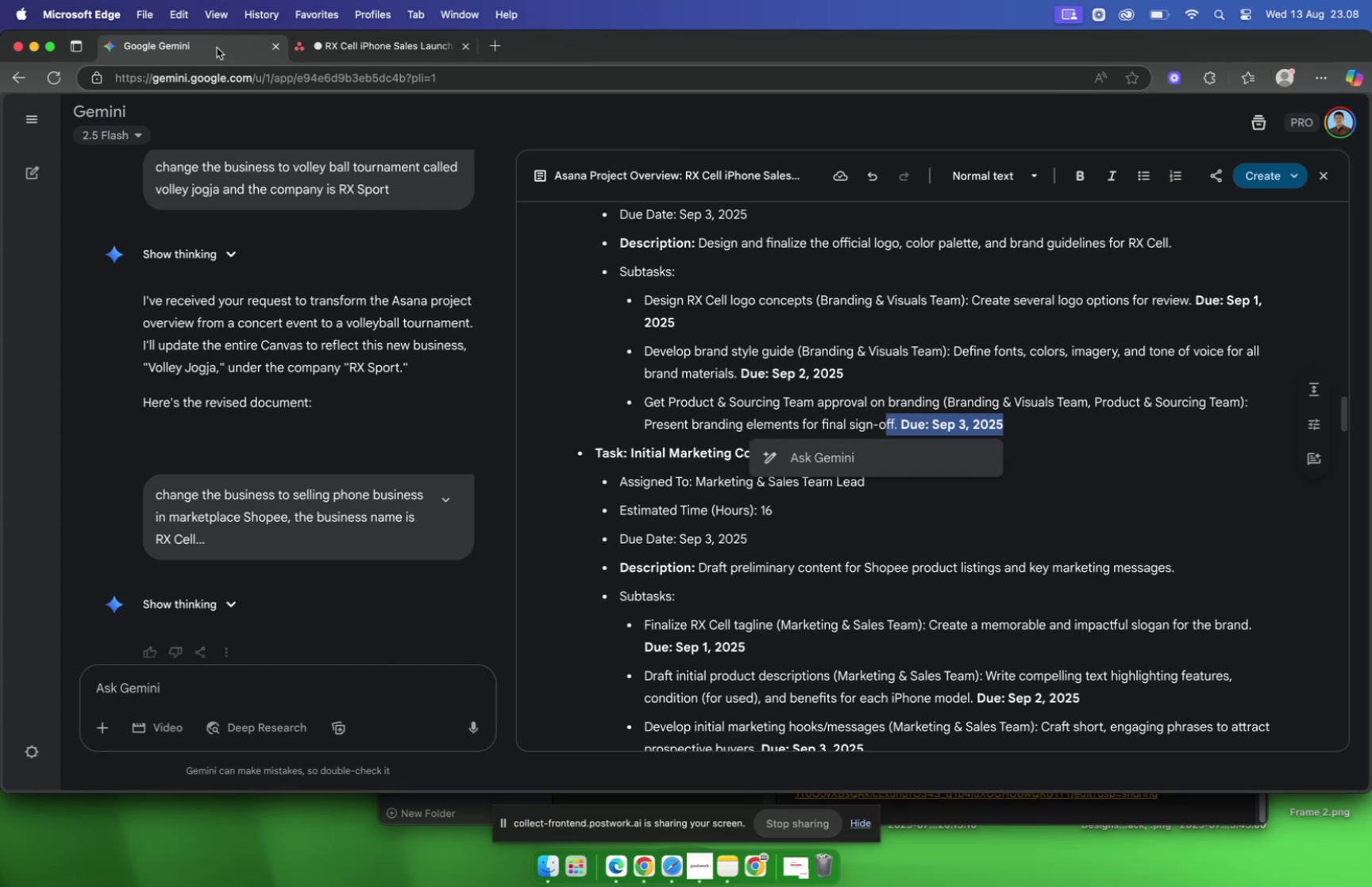 
wait(28.5)
 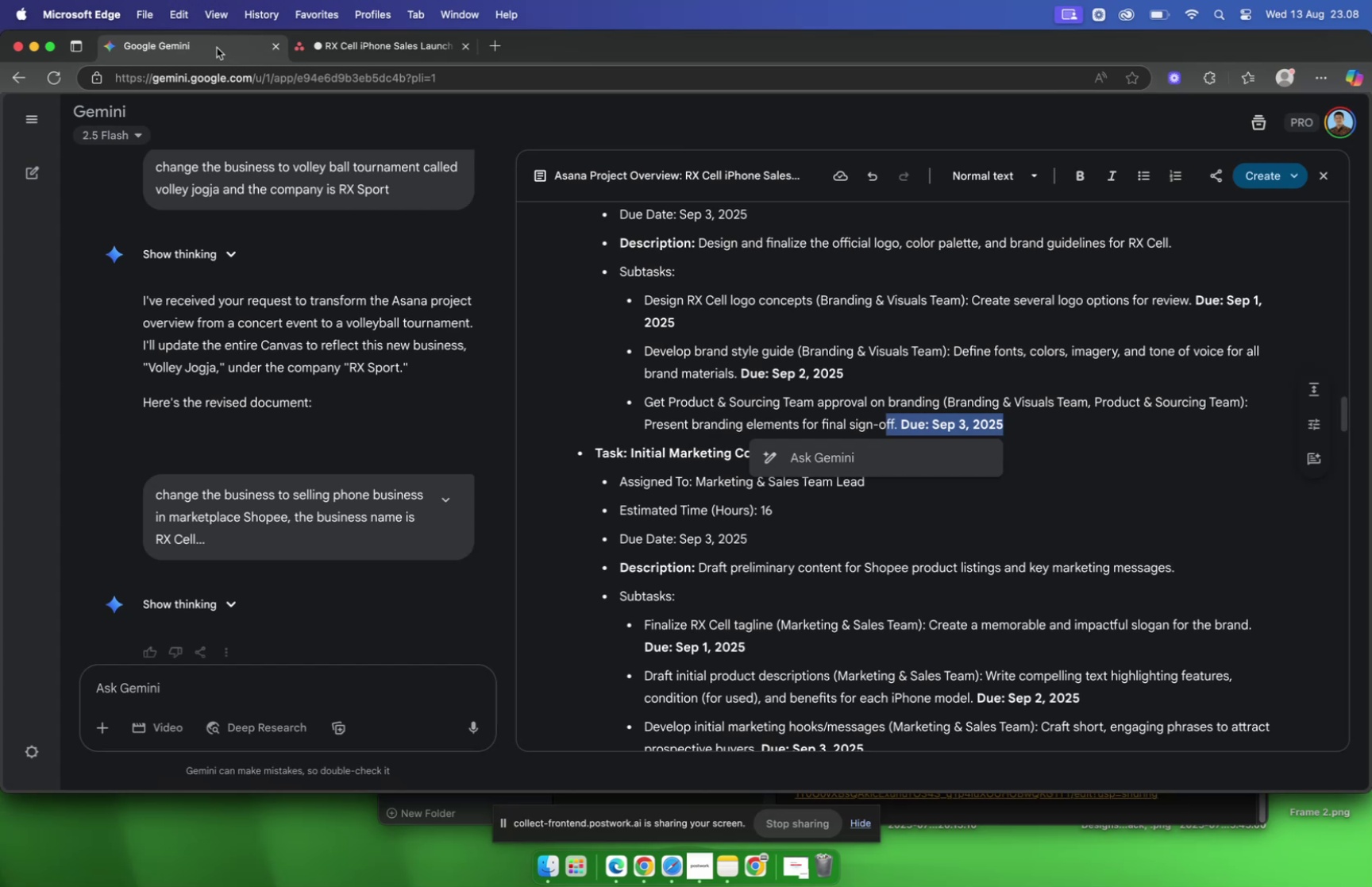 
left_click([152, 51])
 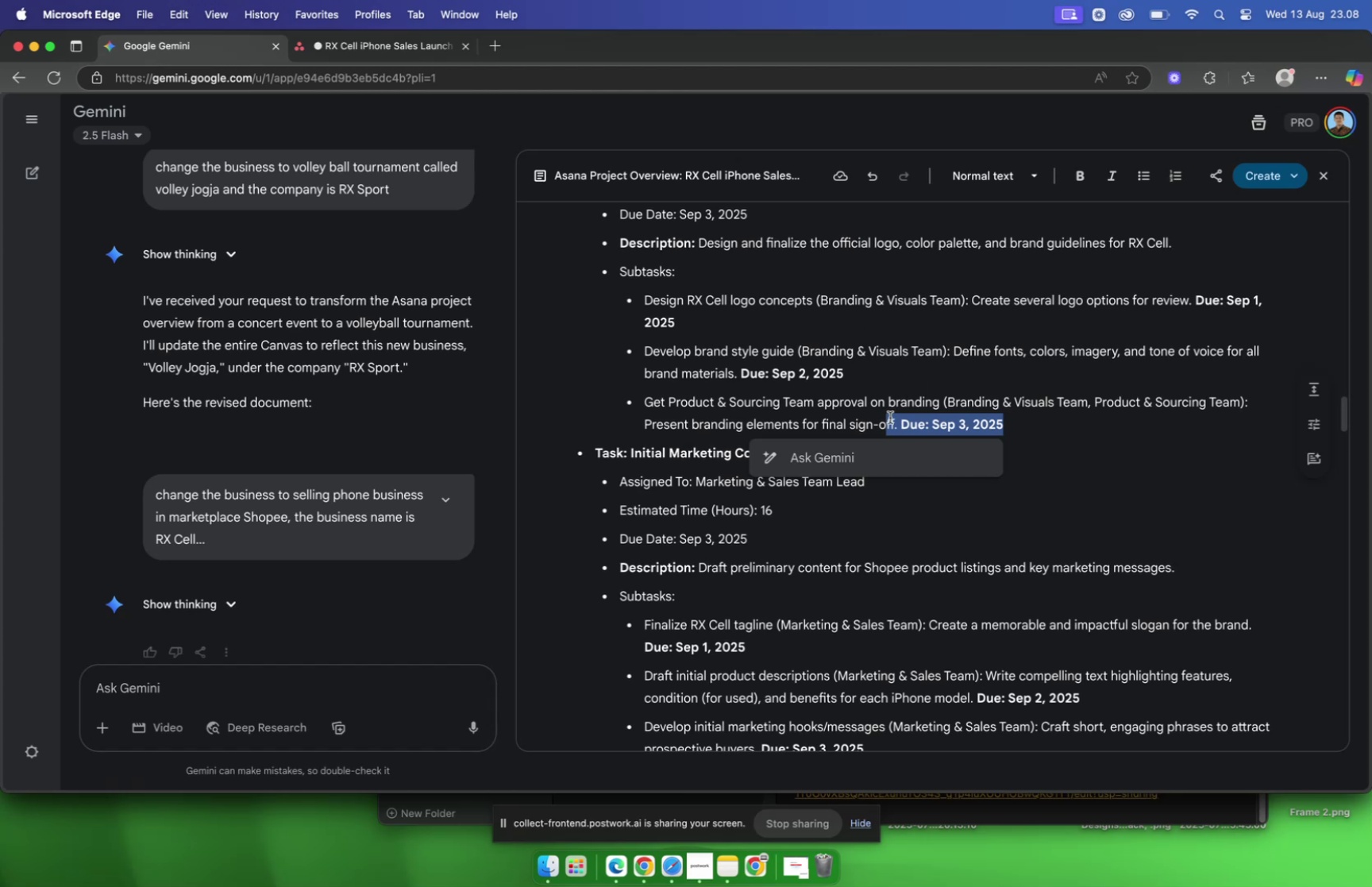 
left_click([896, 422])
 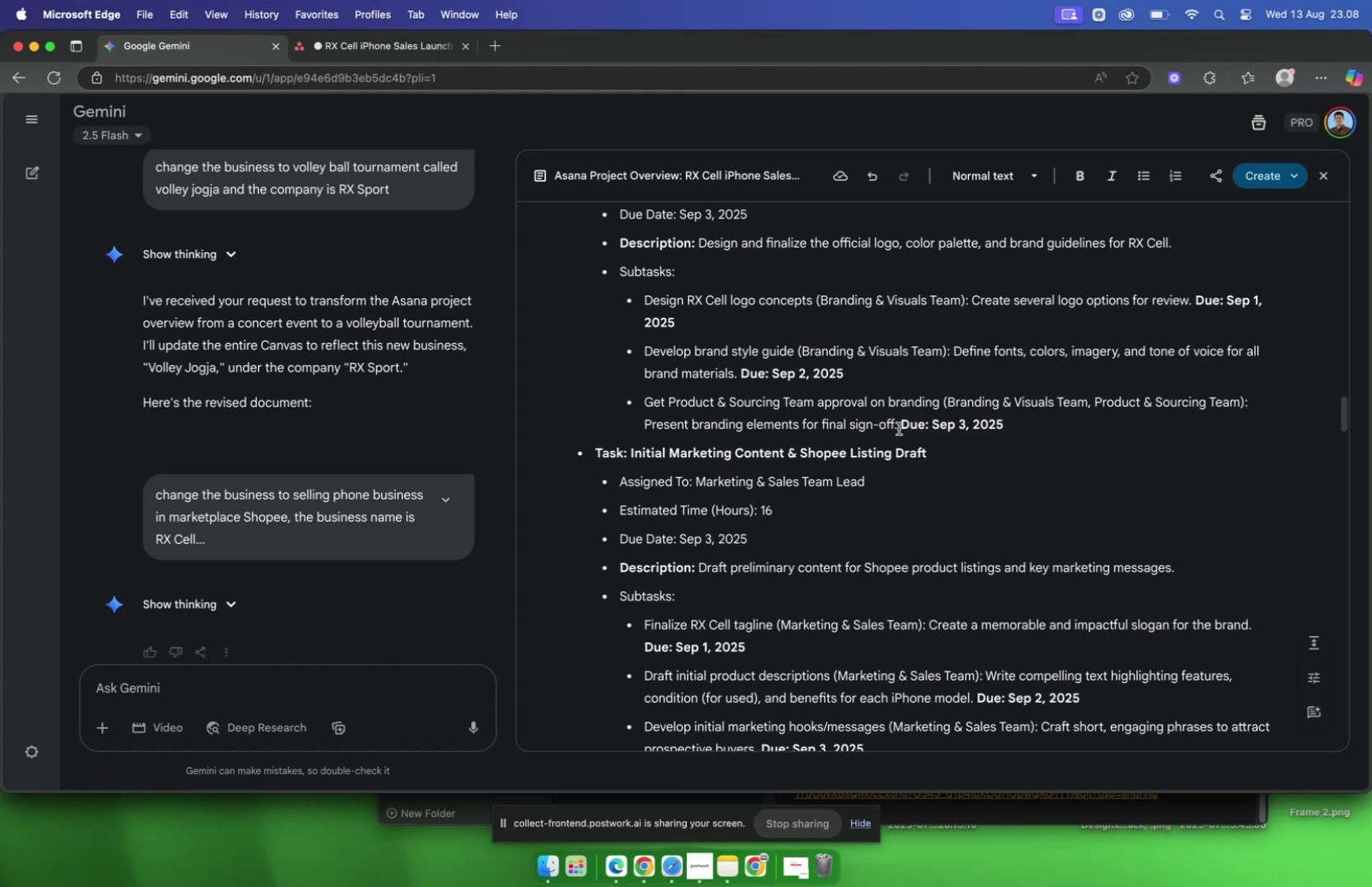 
left_click_drag(start_coordinate=[898, 427], to_coordinate=[646, 424])
 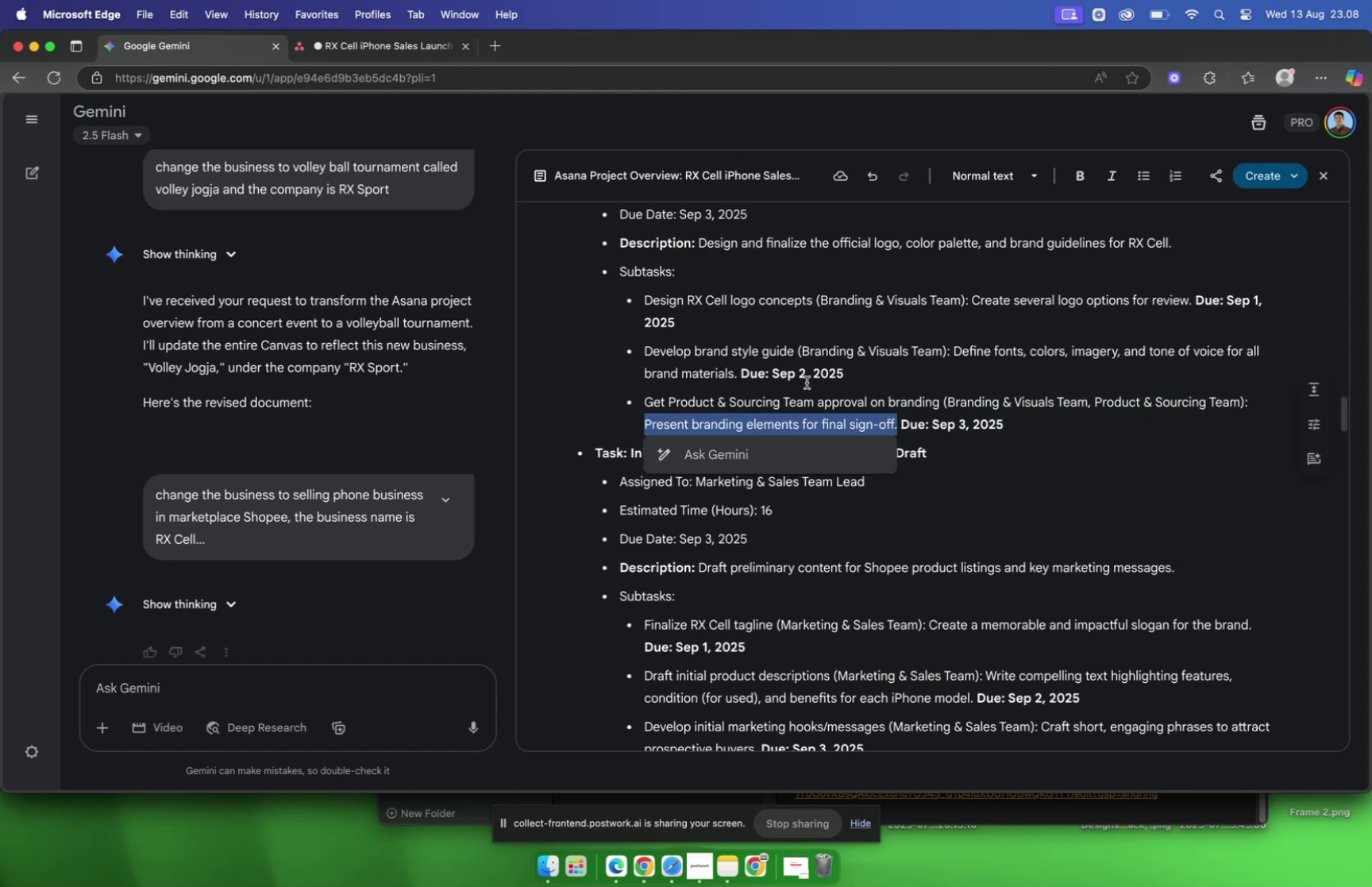 
key(Meta+C)
 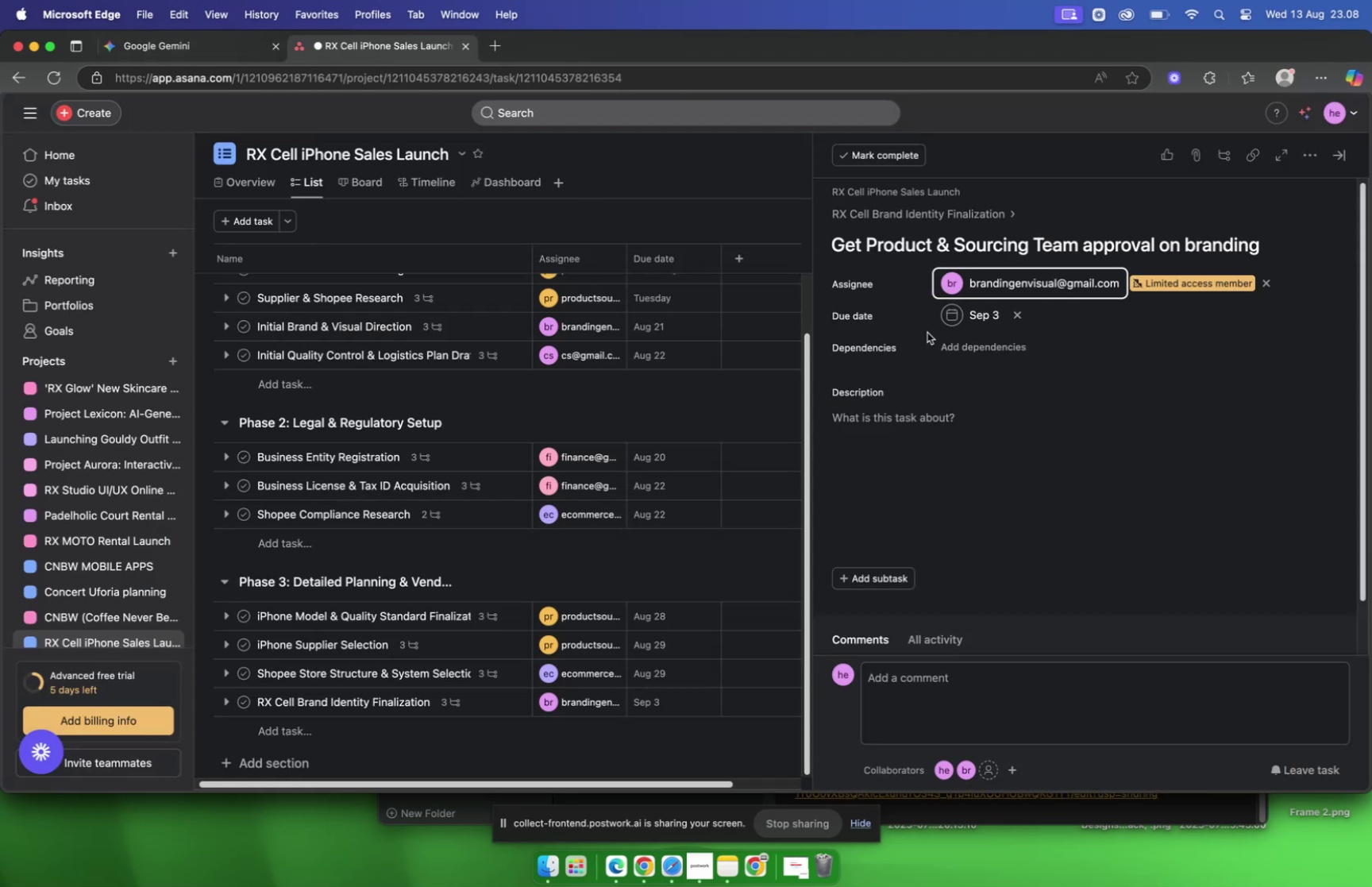 
left_click([965, 433])
 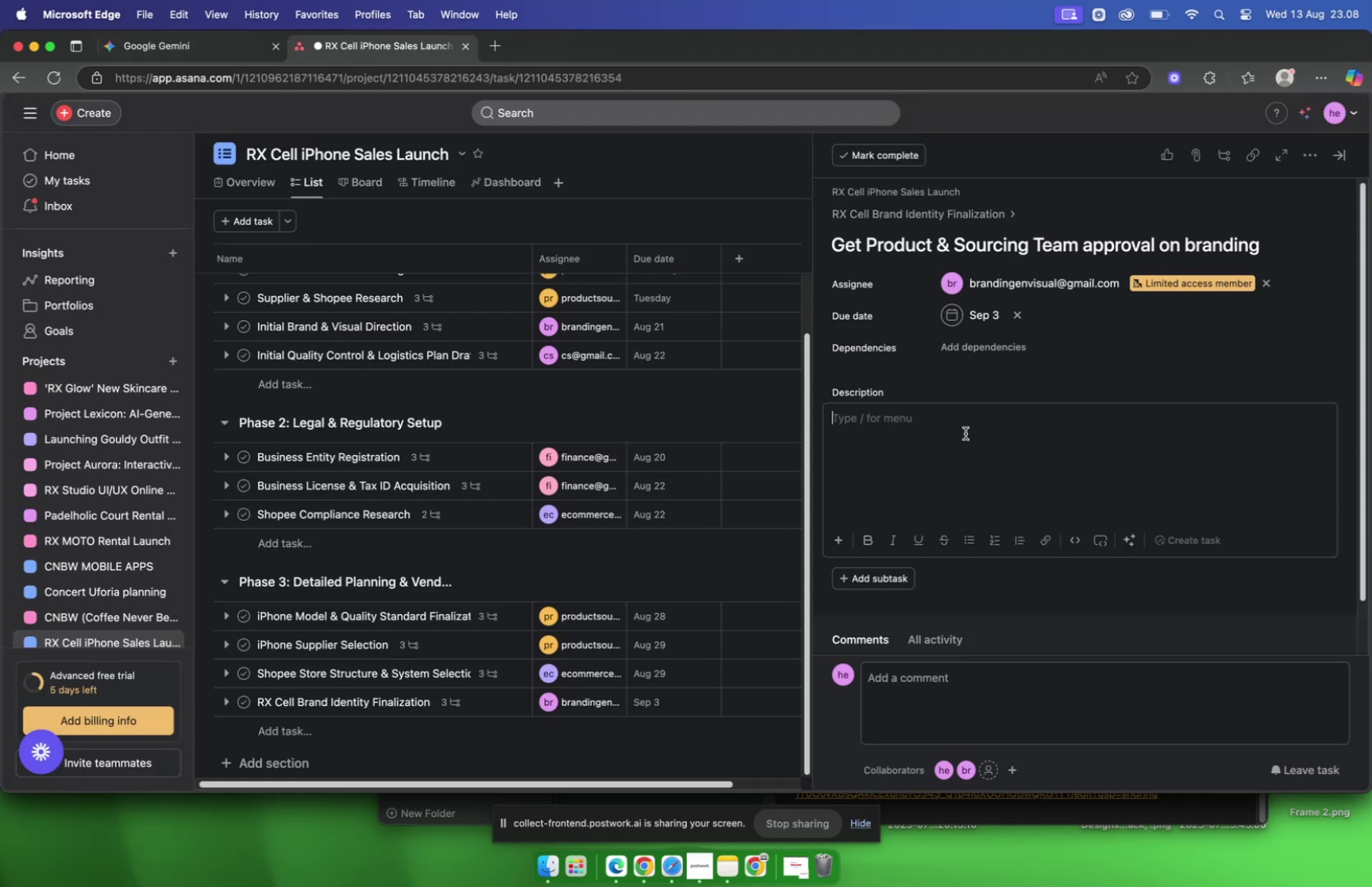 
key(Meta+V)
 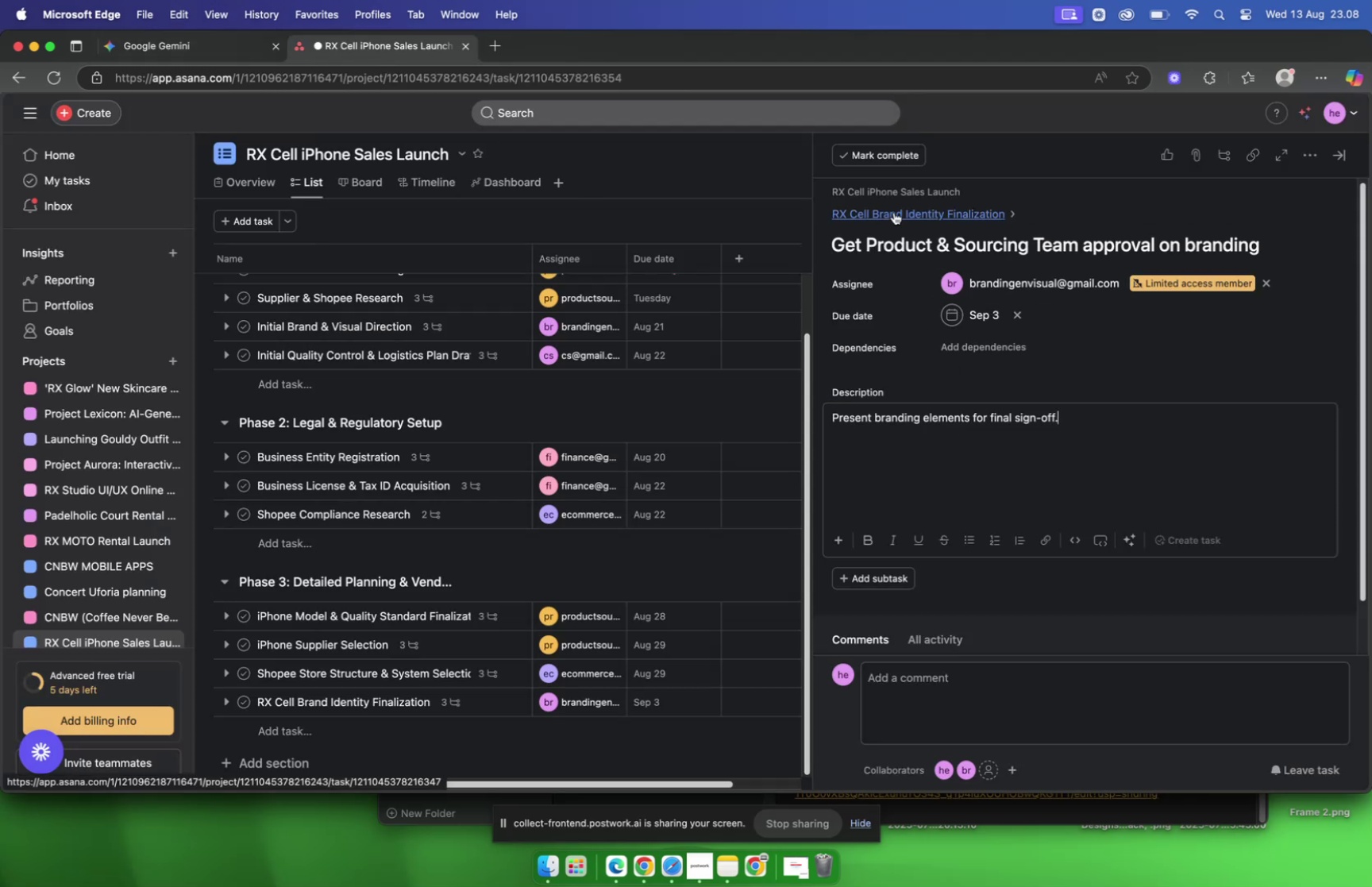 
left_click([894, 212])
 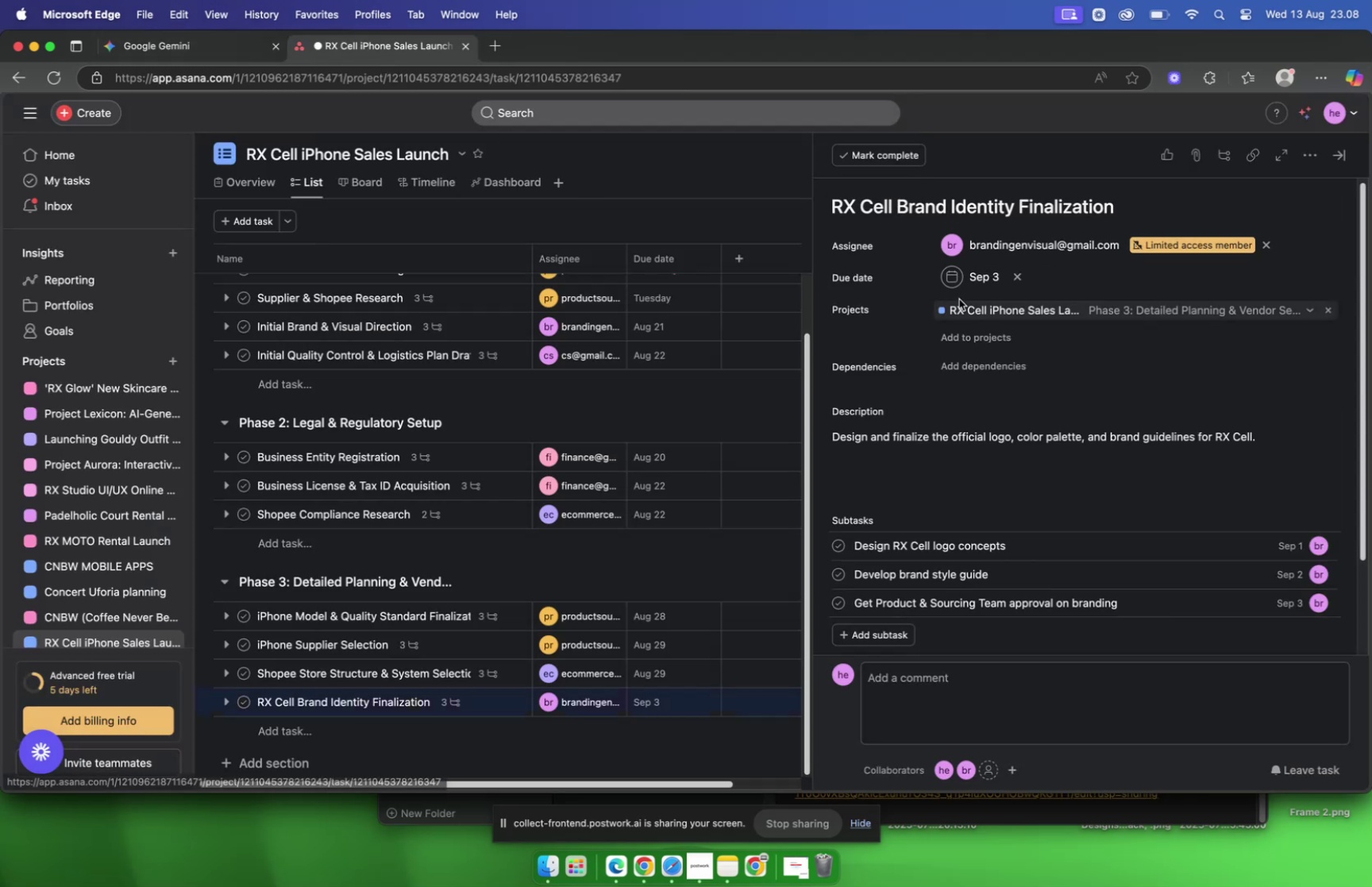 
scroll: coordinate [959, 299], scroll_direction: down, amount: 2.0
 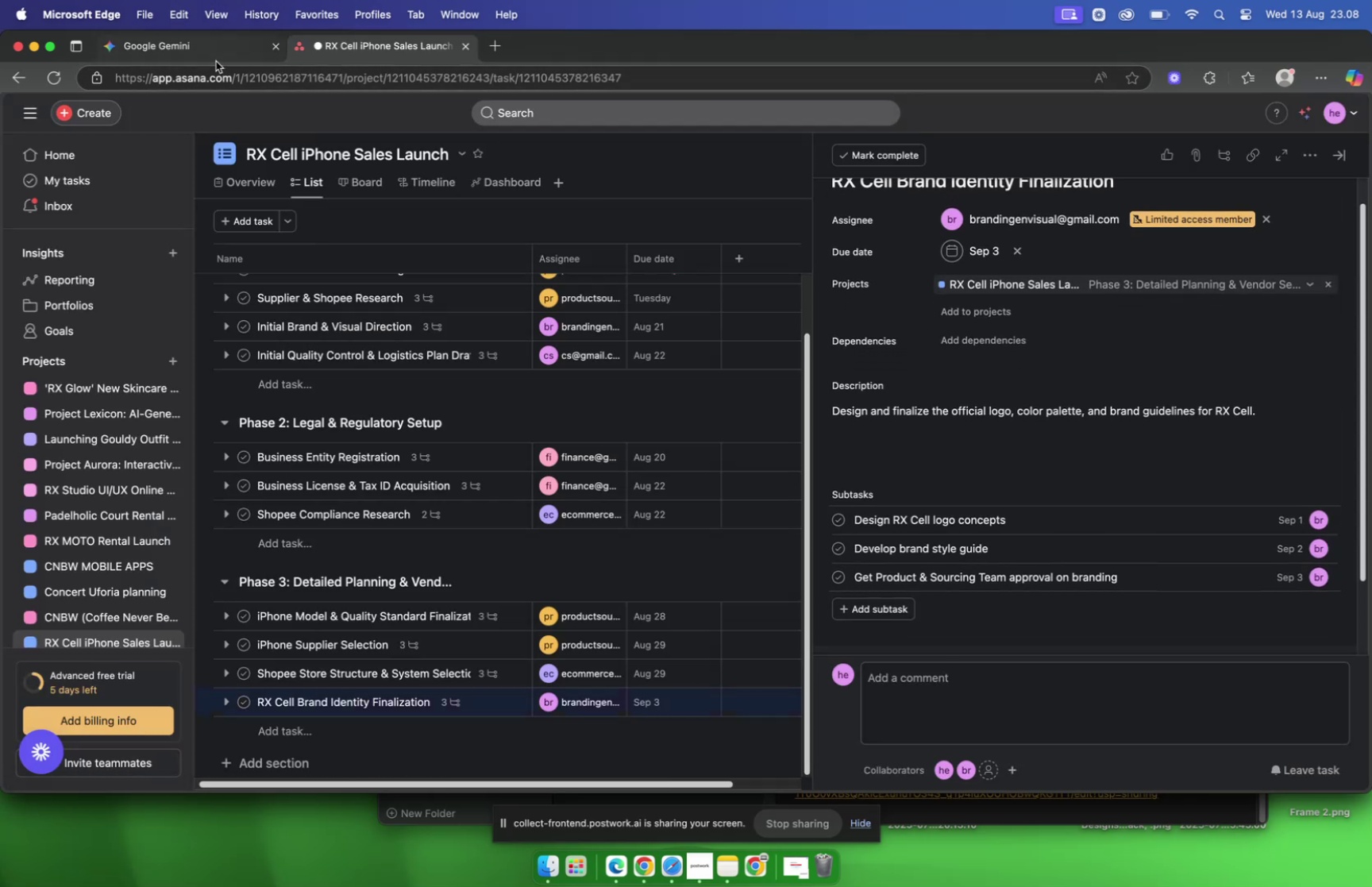 
left_click([210, 56])
 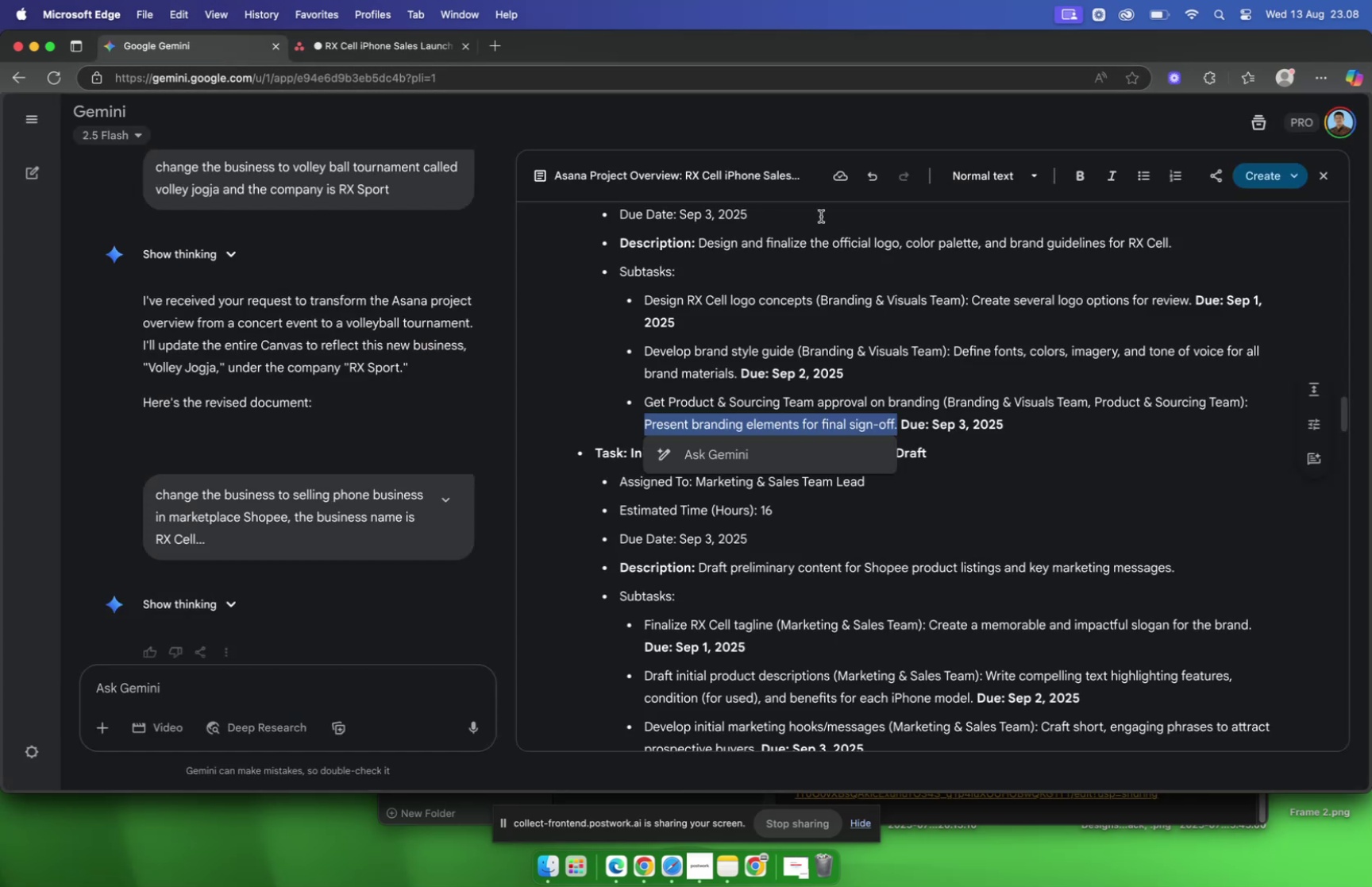 
scroll: coordinate [863, 232], scroll_direction: down, amount: 4.0
 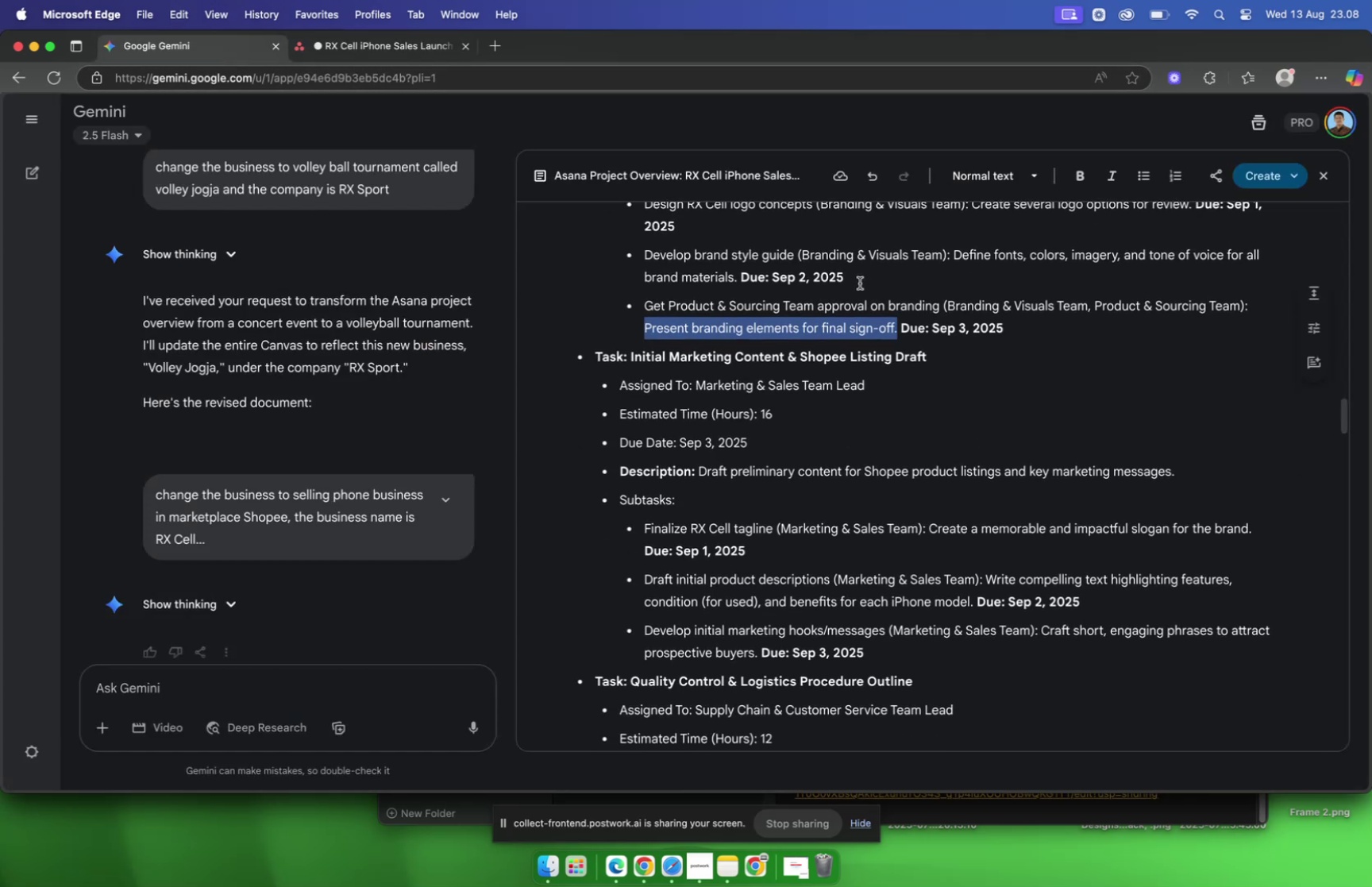 
left_click([860, 283])
 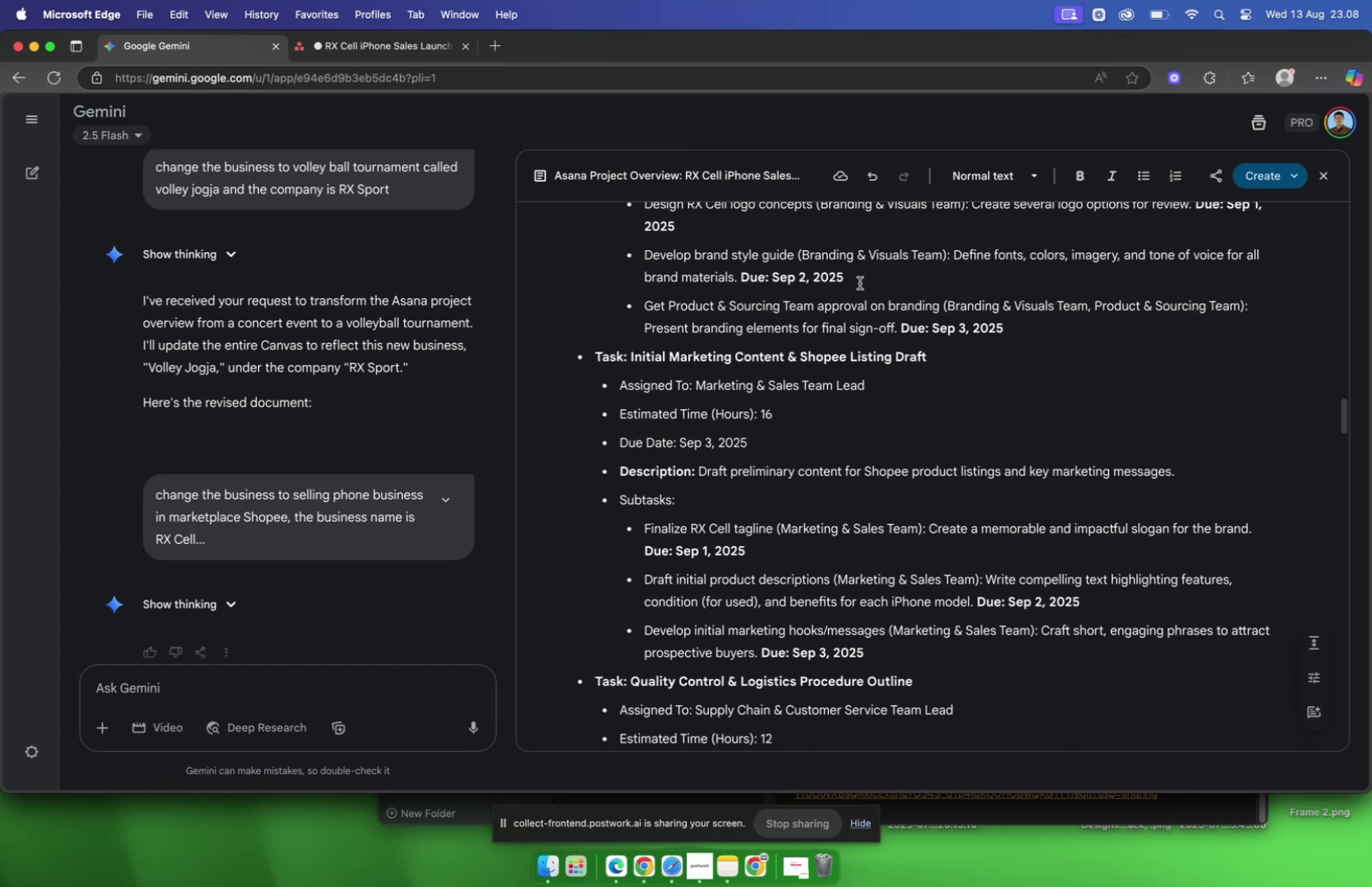 
wait(11.82)
 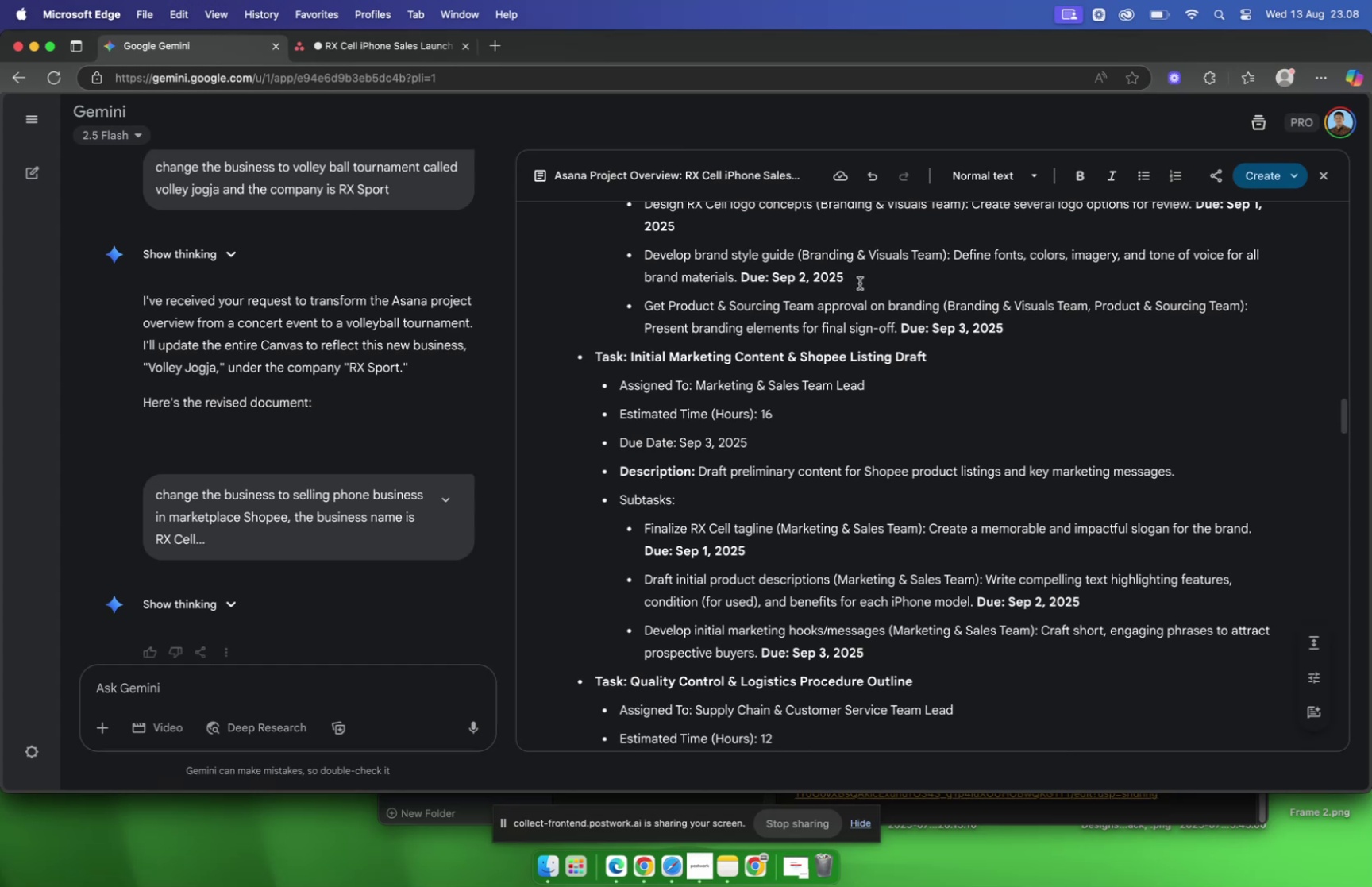 
left_click_drag(start_coordinate=[942, 357], to_coordinate=[630, 361])
 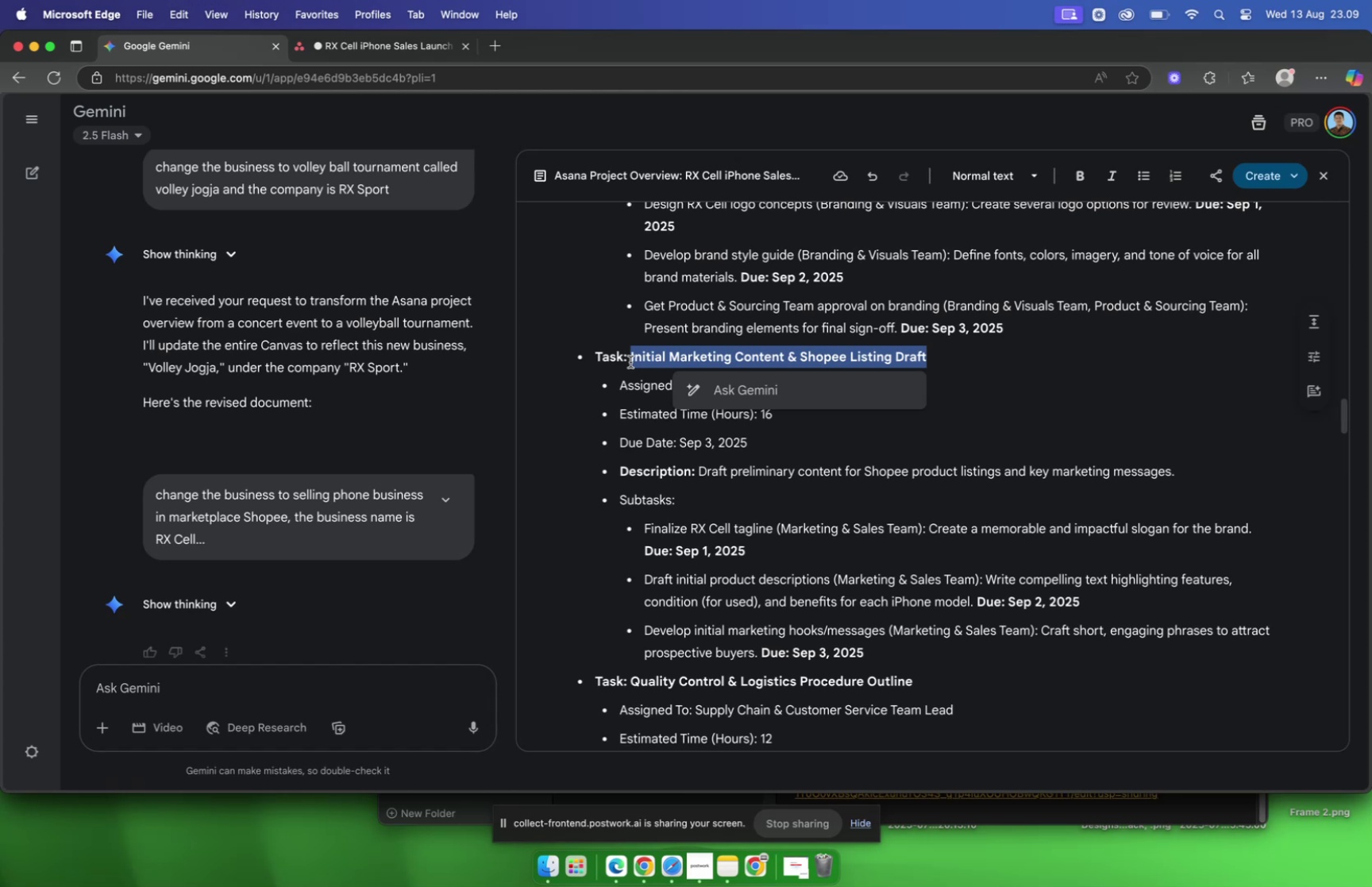 
wait(16.62)
 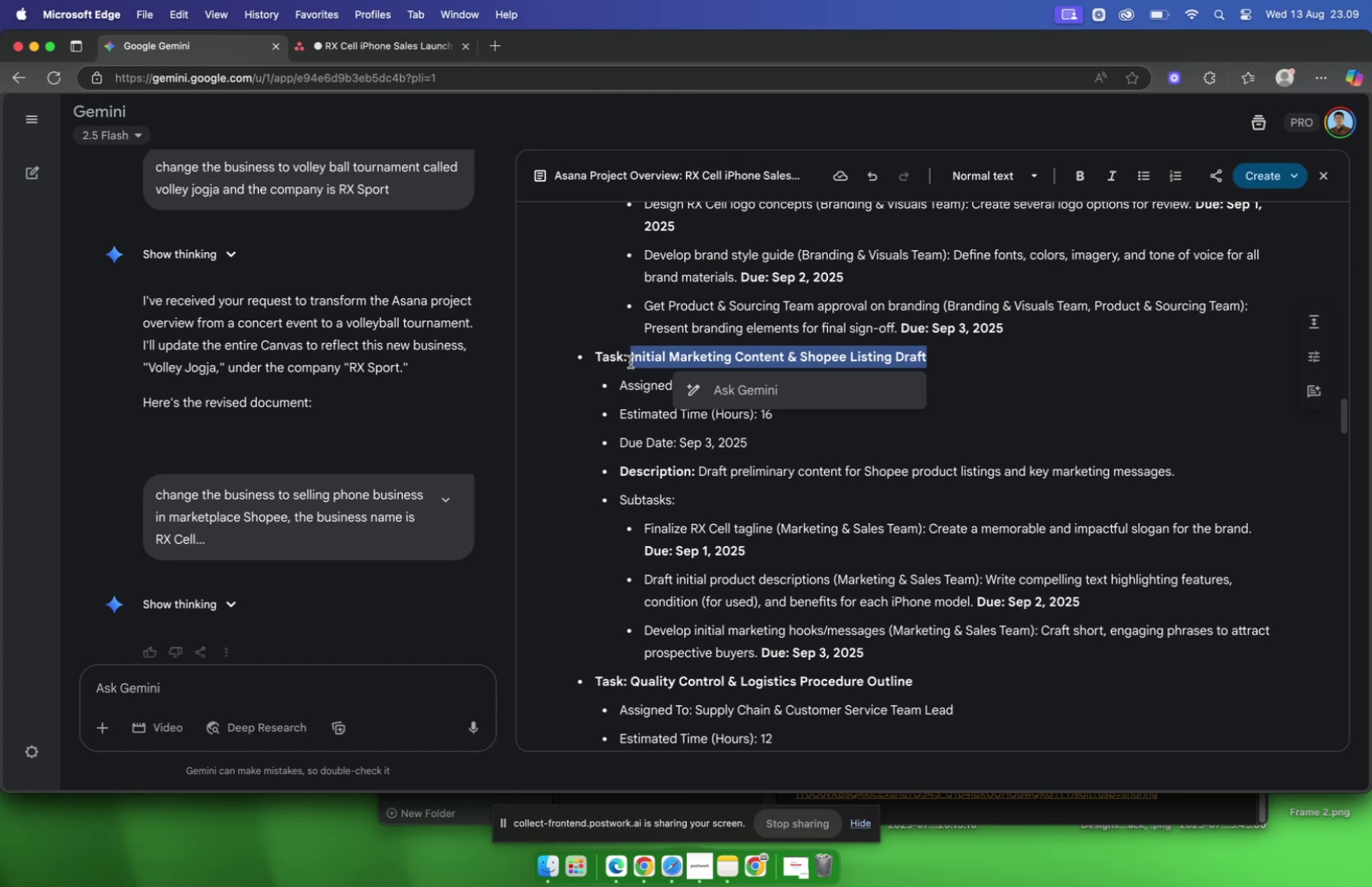 
key(Meta+C)
 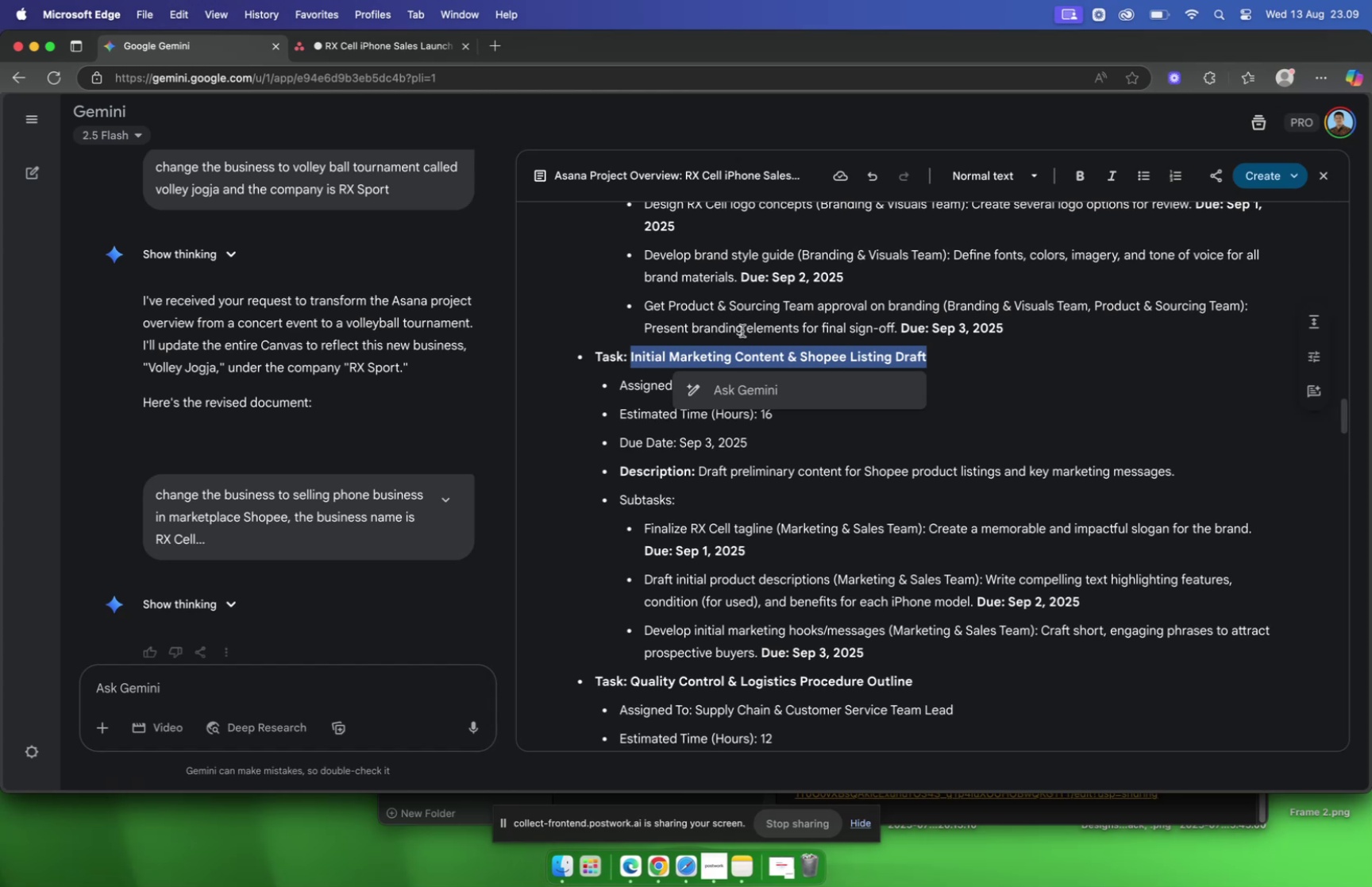 
key(Meta+C)
 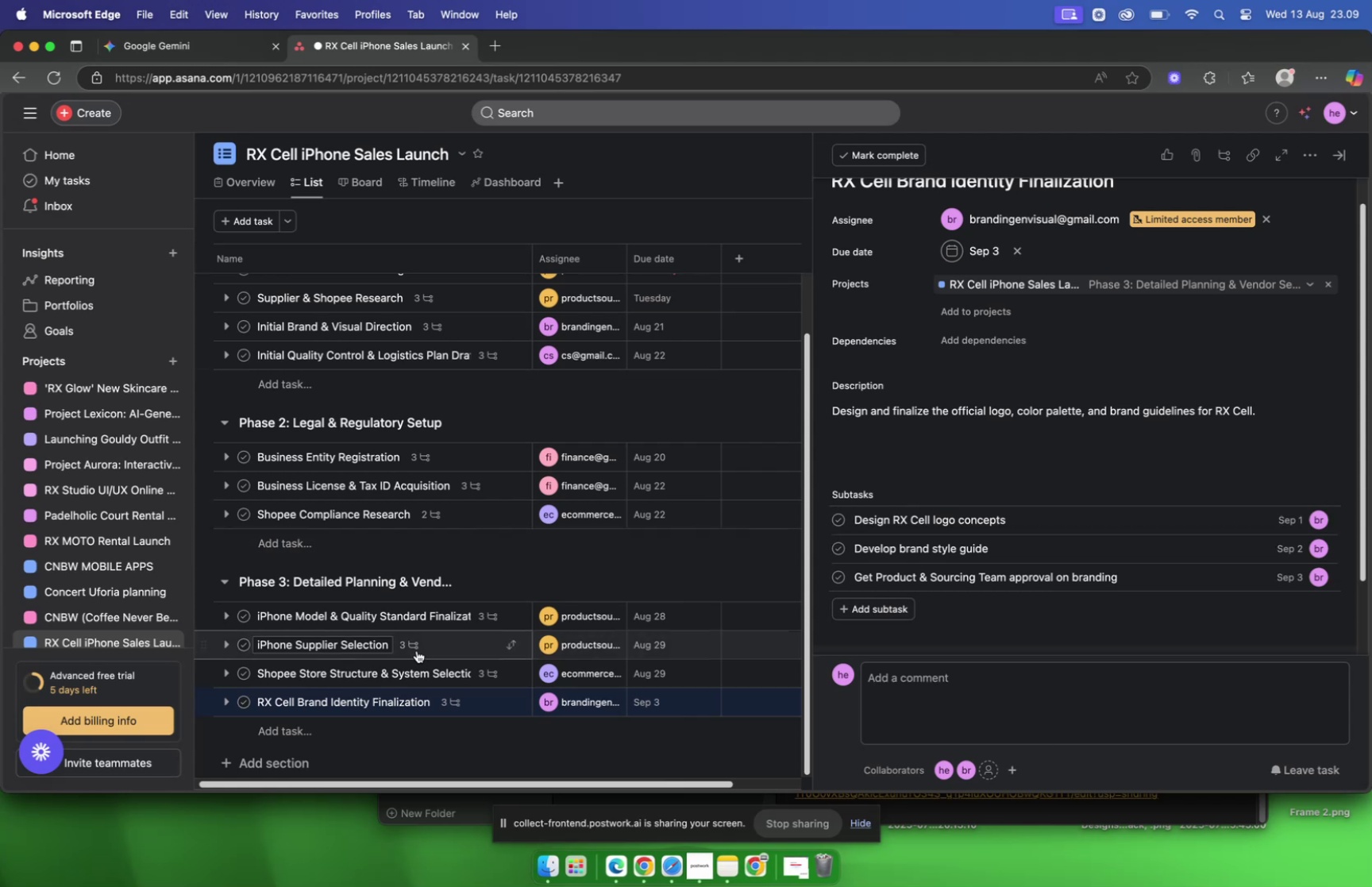 
left_click([179, 49])
 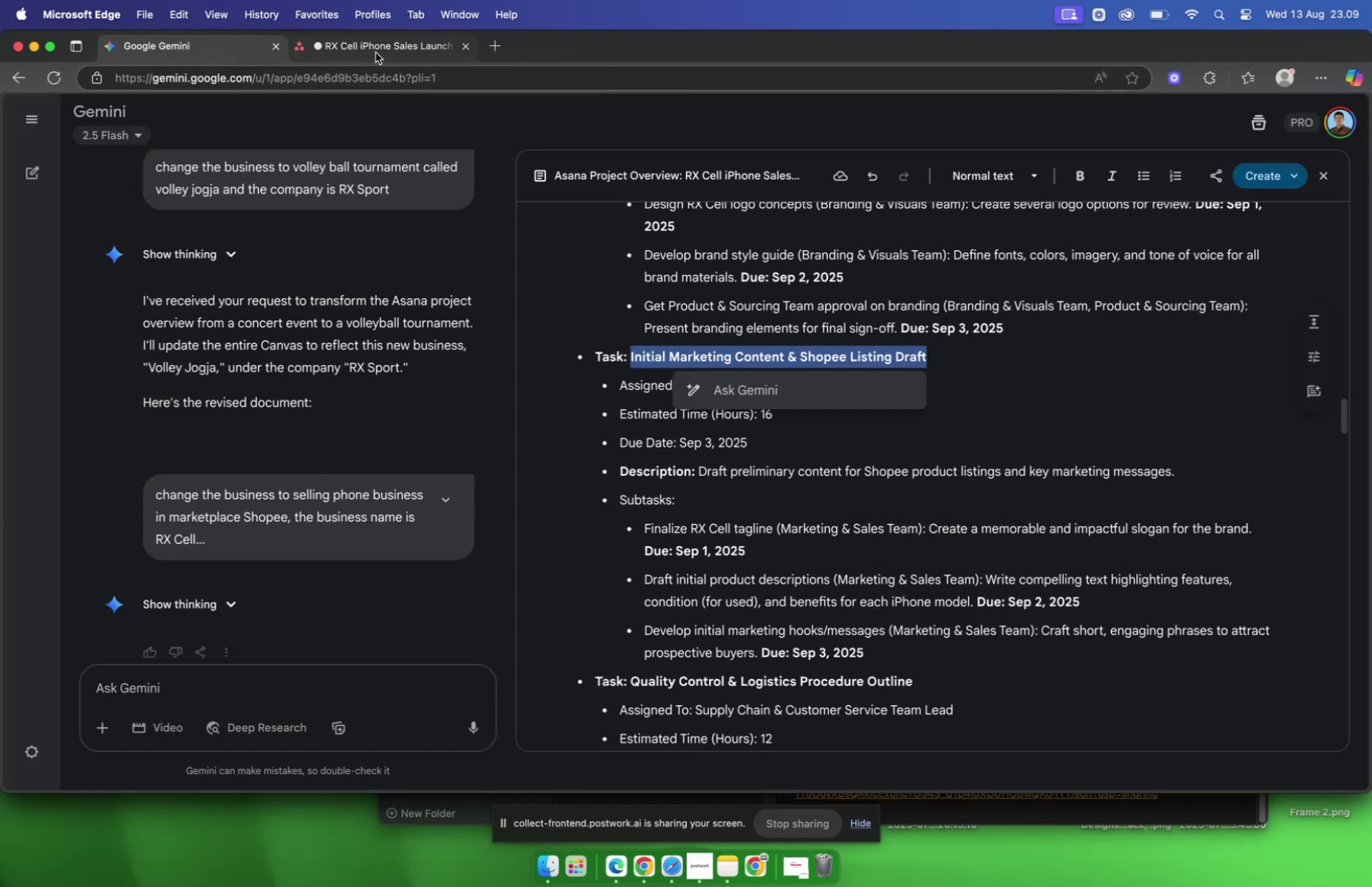 
left_click([376, 52])
 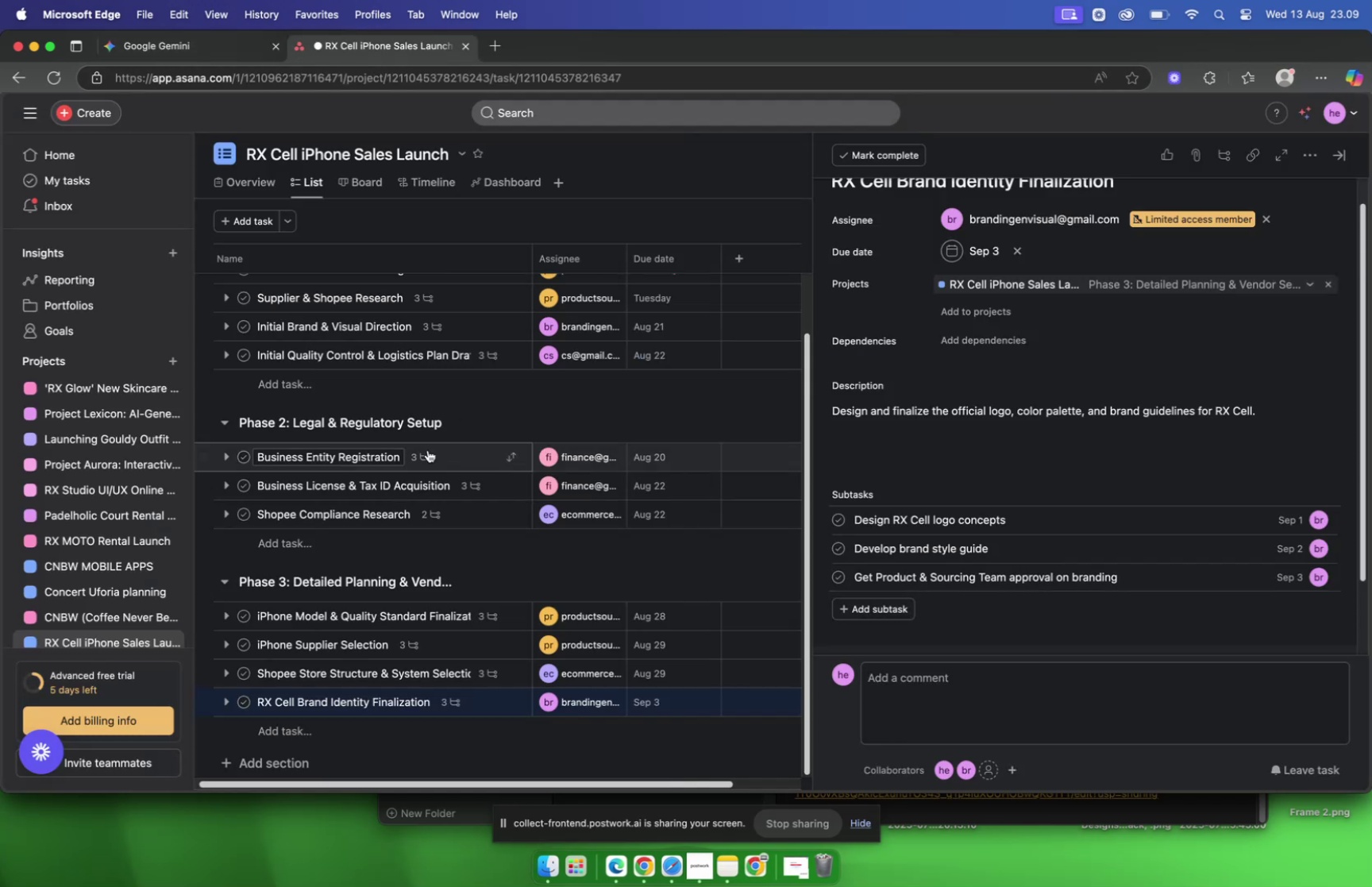 
scroll: coordinate [428, 450], scroll_direction: down, amount: 5.0
 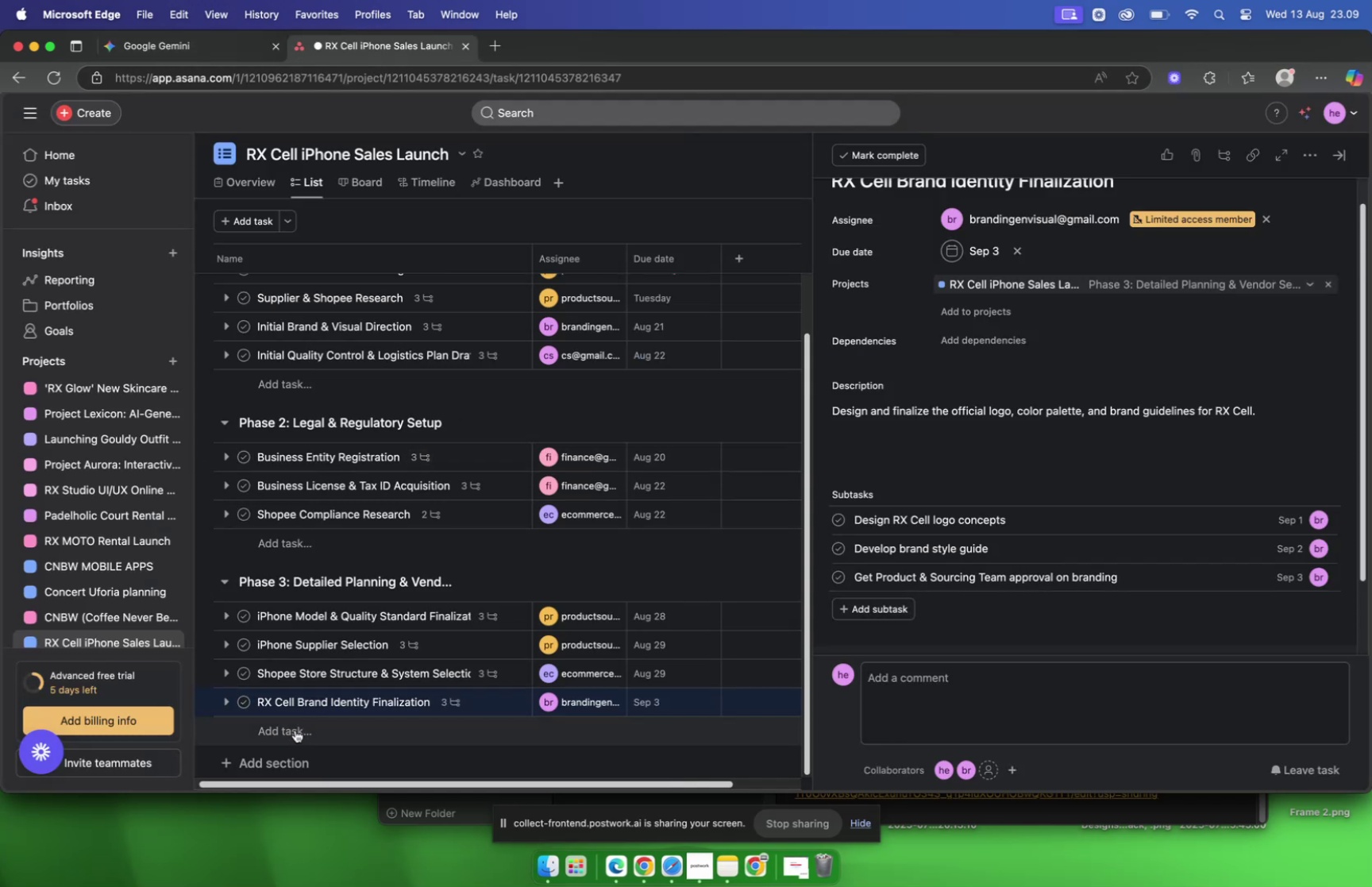 
left_click([295, 729])
 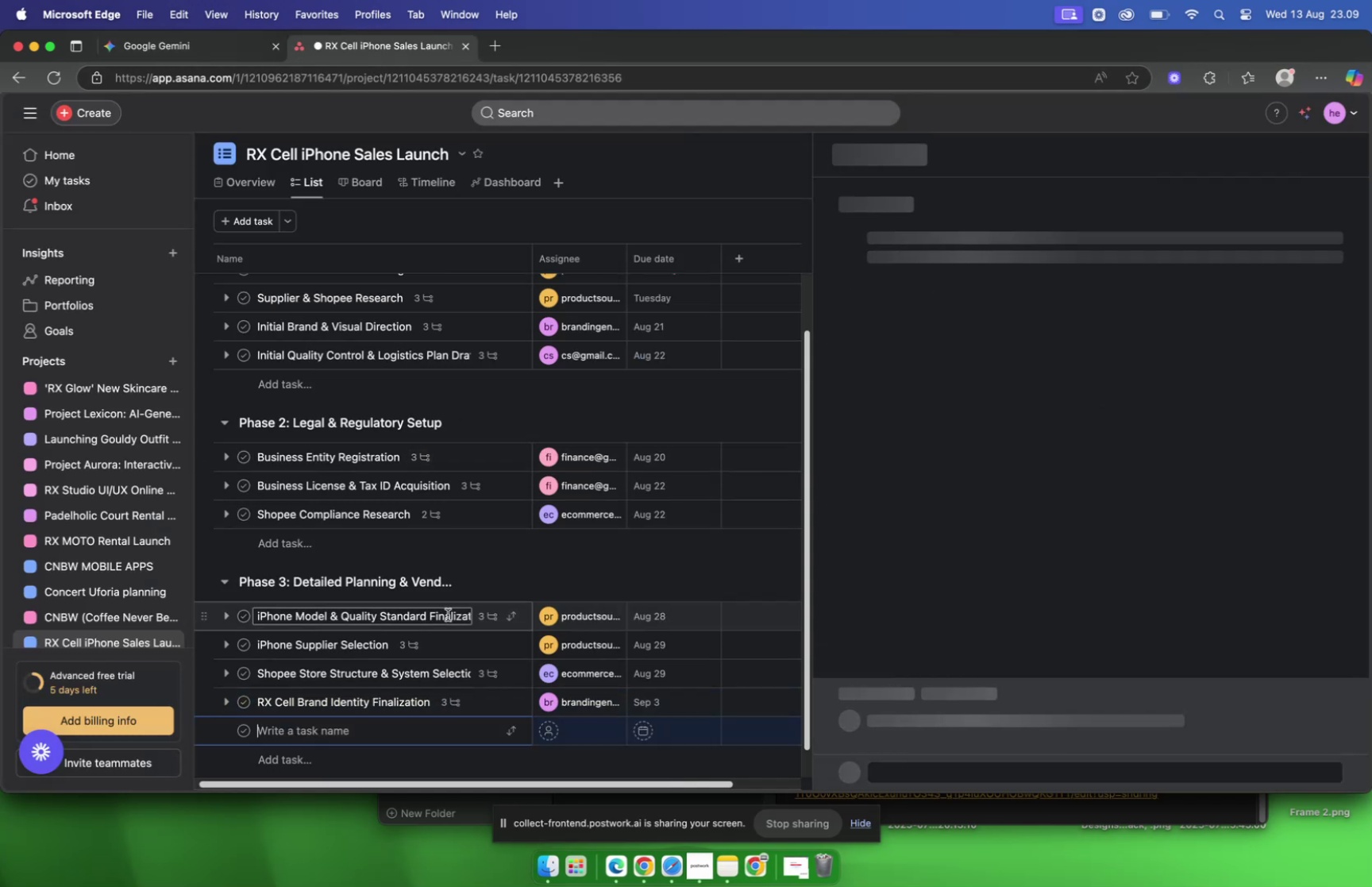 
key(Meta+V)
 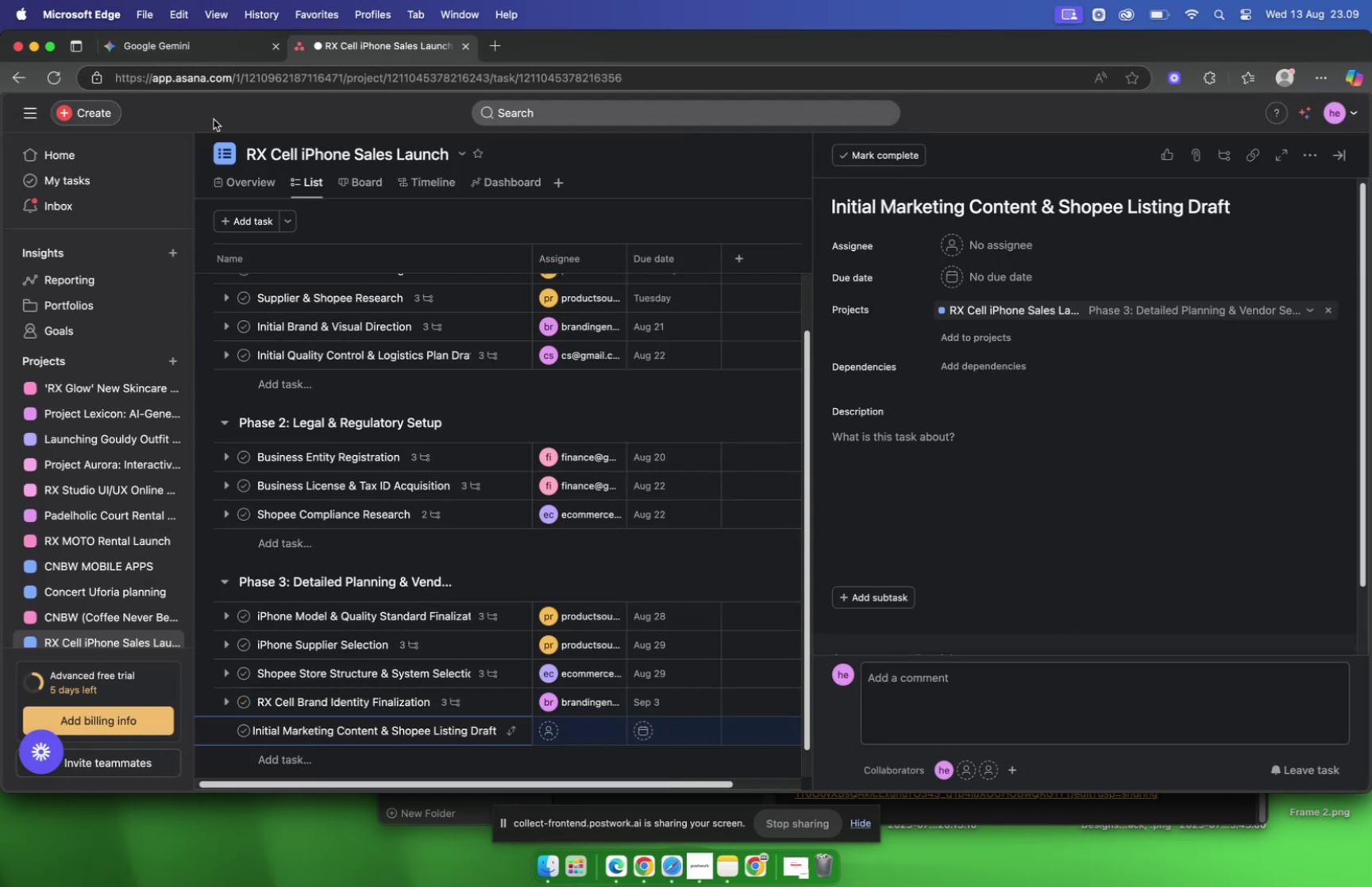 
left_click([175, 48])
 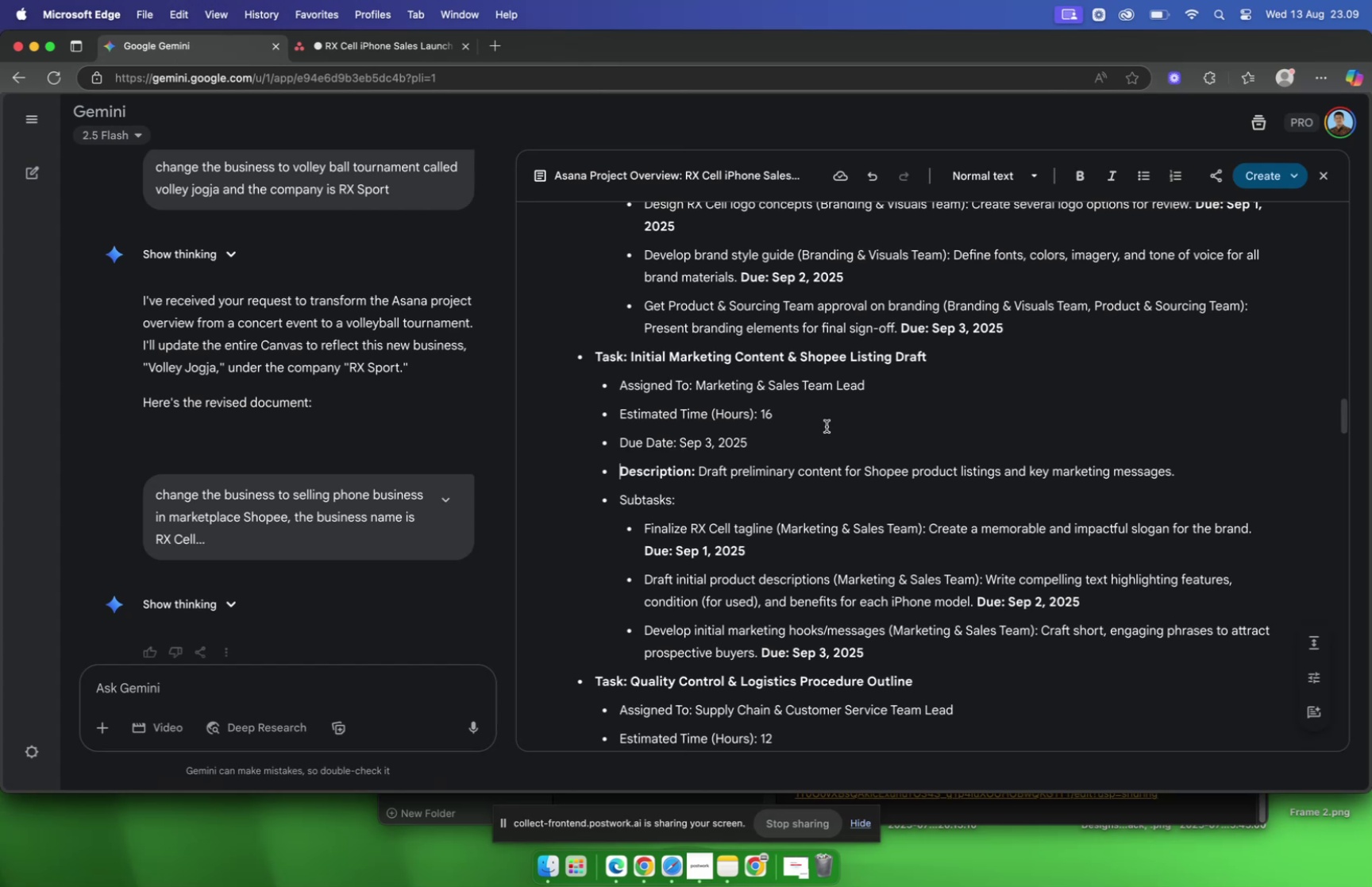 
scroll: coordinate [827, 426], scroll_direction: down, amount: 3.0
 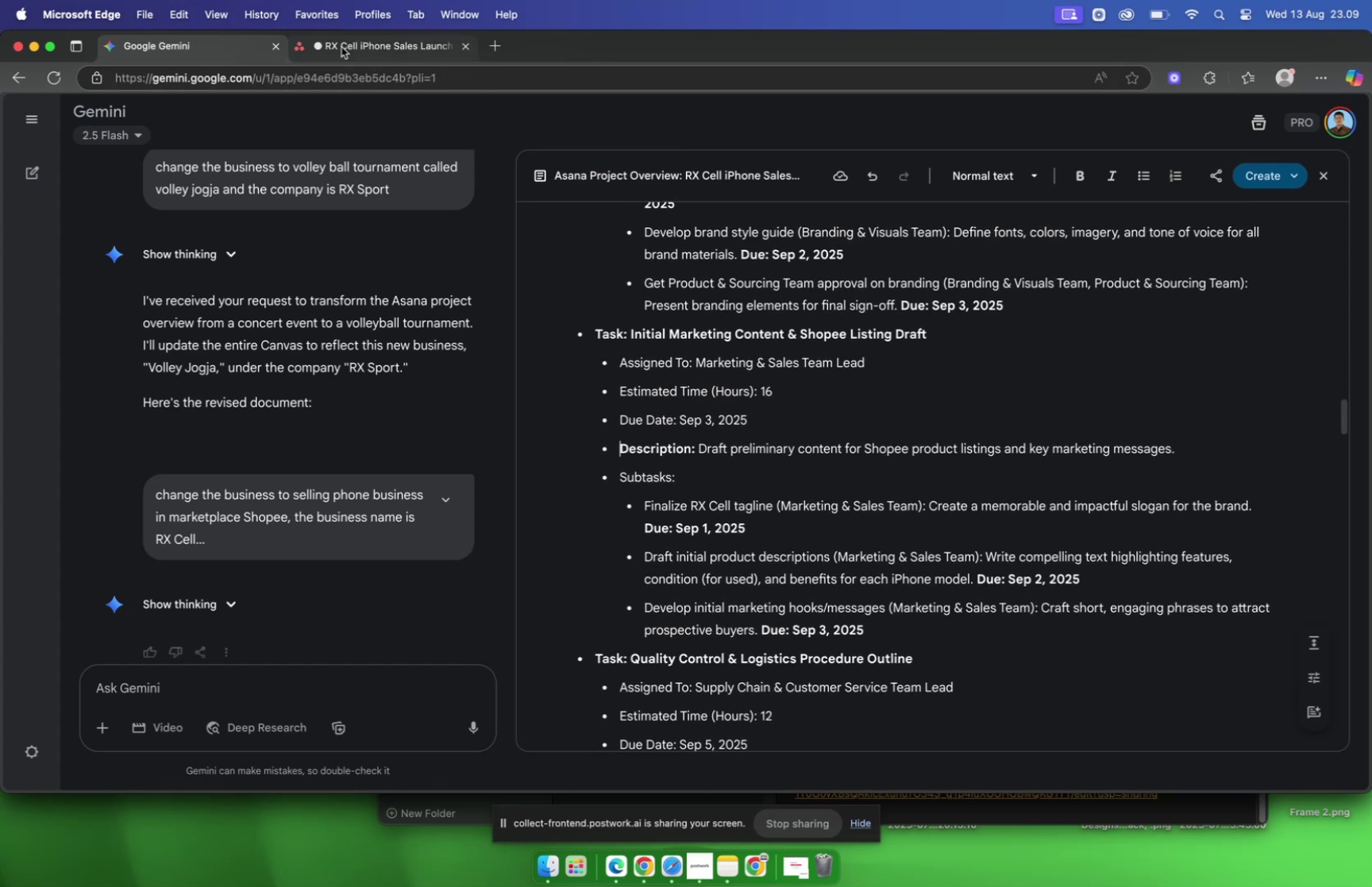 
left_click([341, 47])
 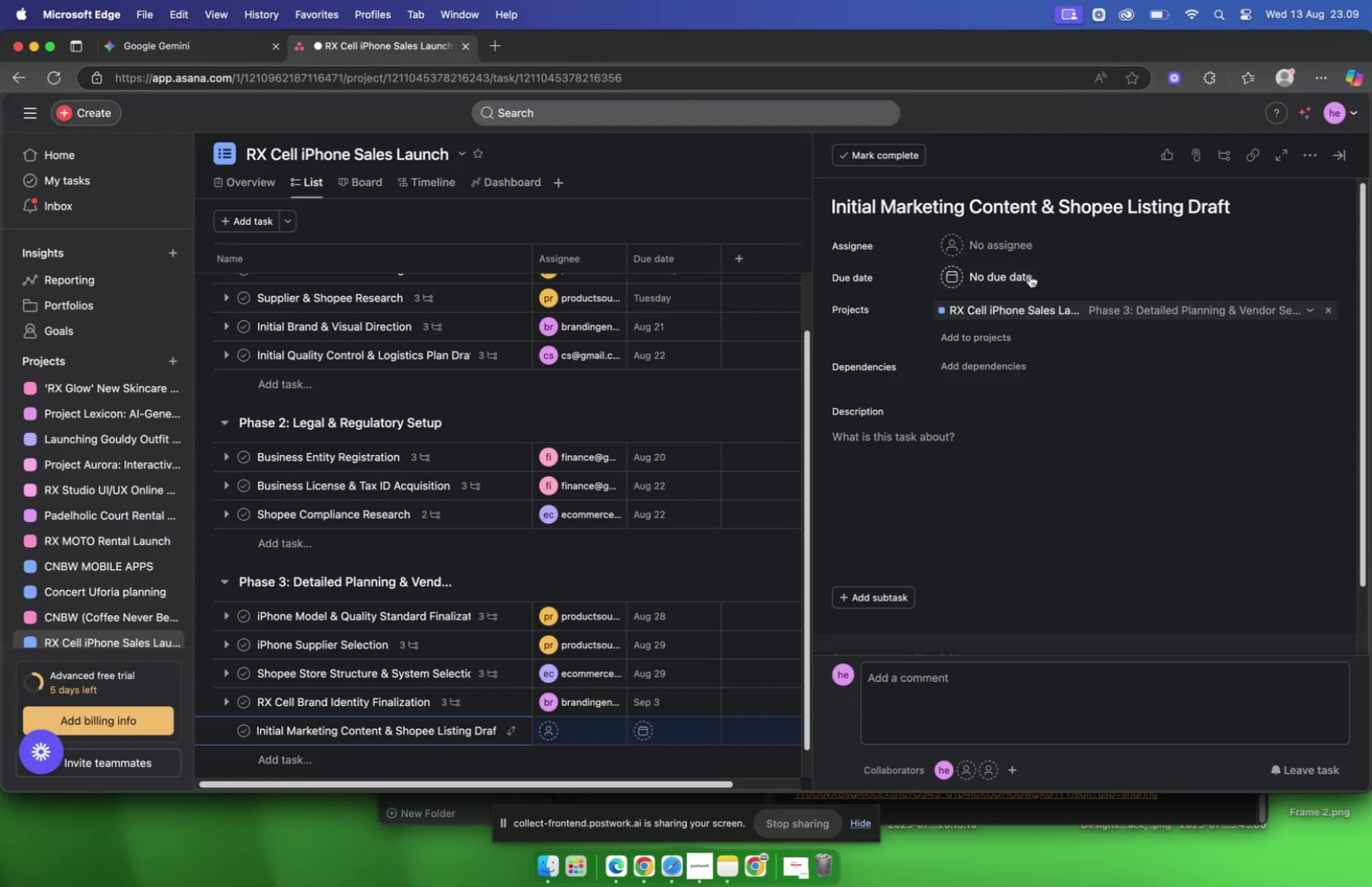 
left_click([1008, 272])
 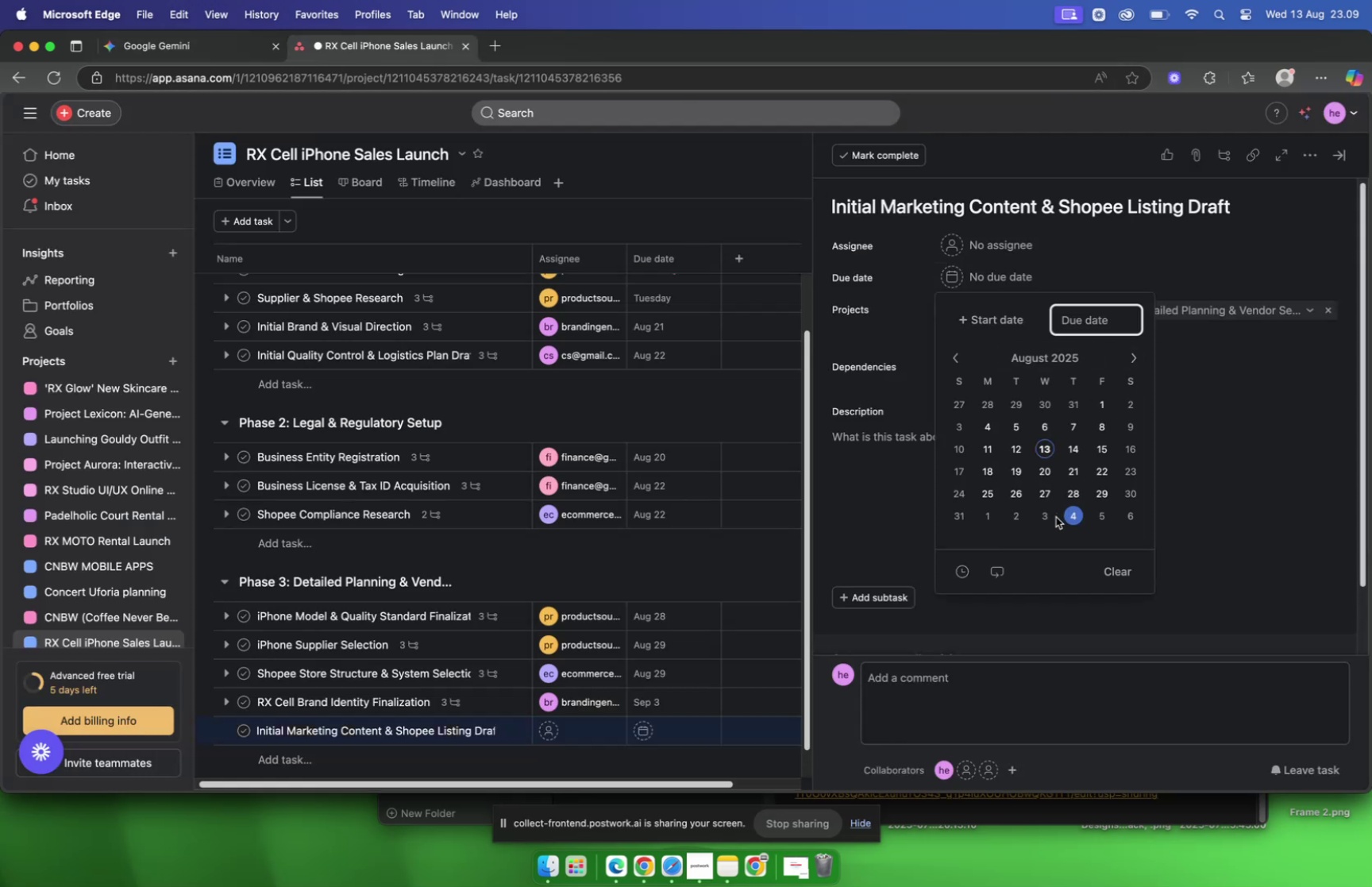 
left_click([1048, 514])
 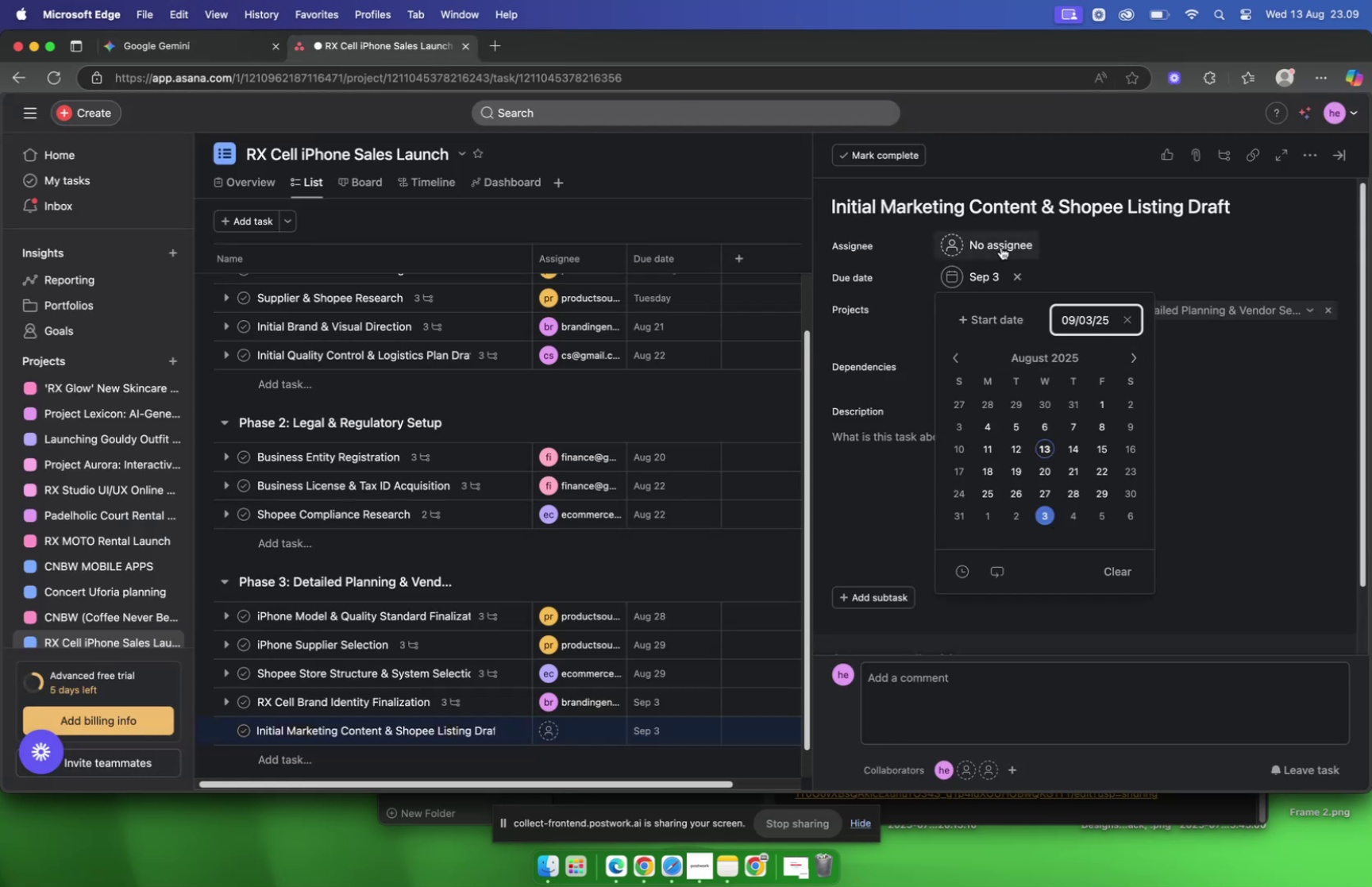 
left_click([1001, 247])
 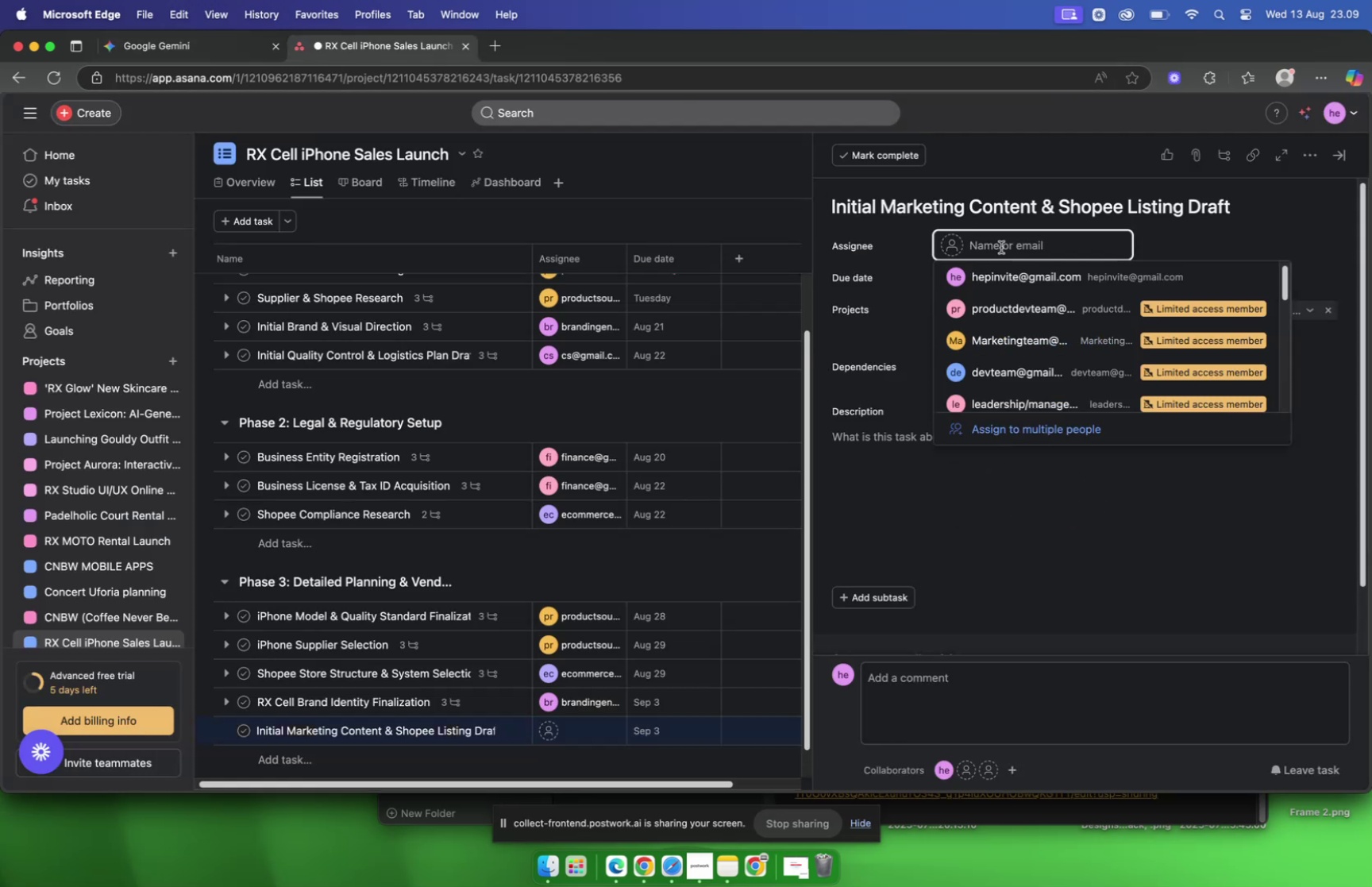 
type(marke)
 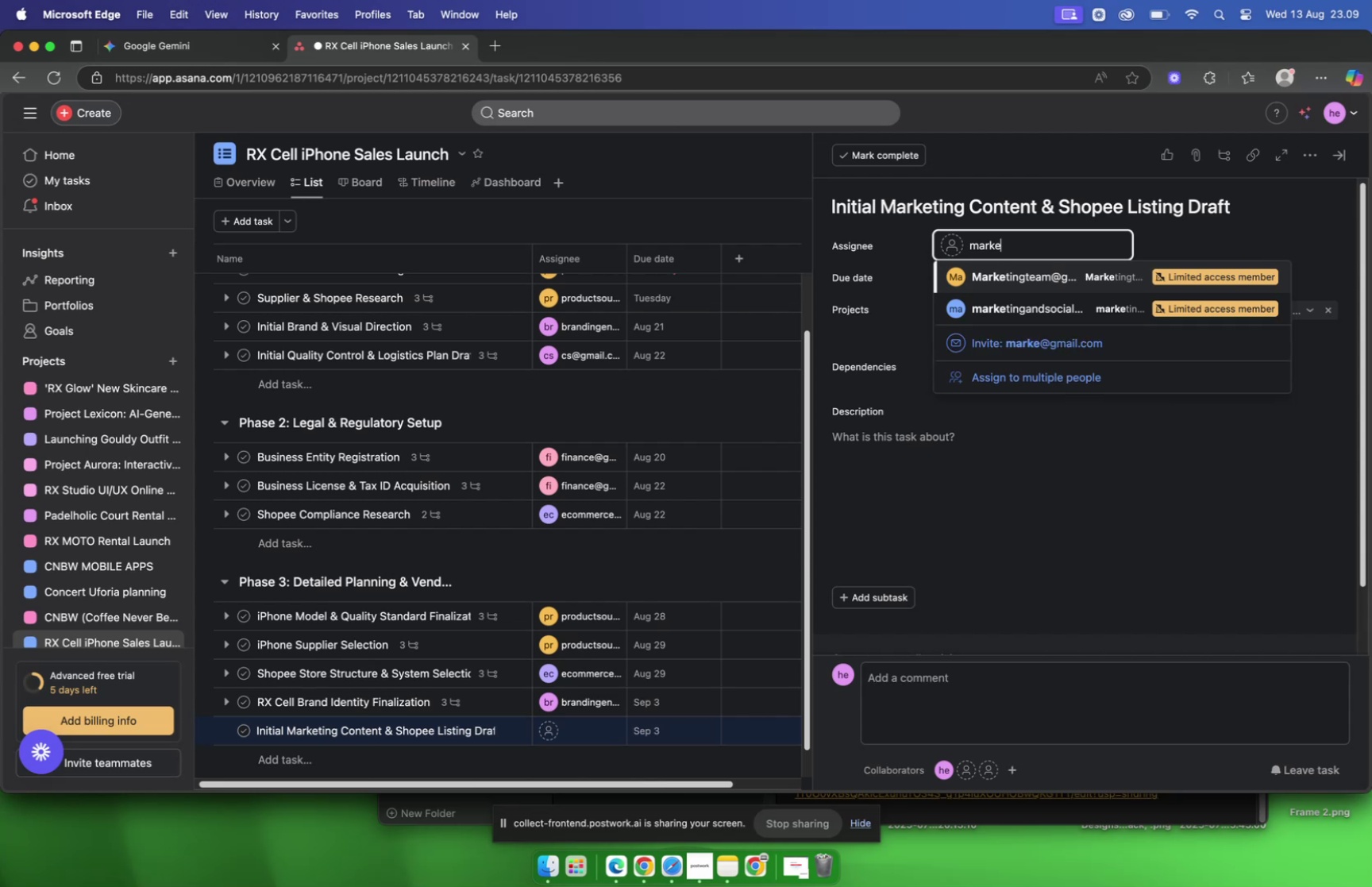 
key(Enter)
 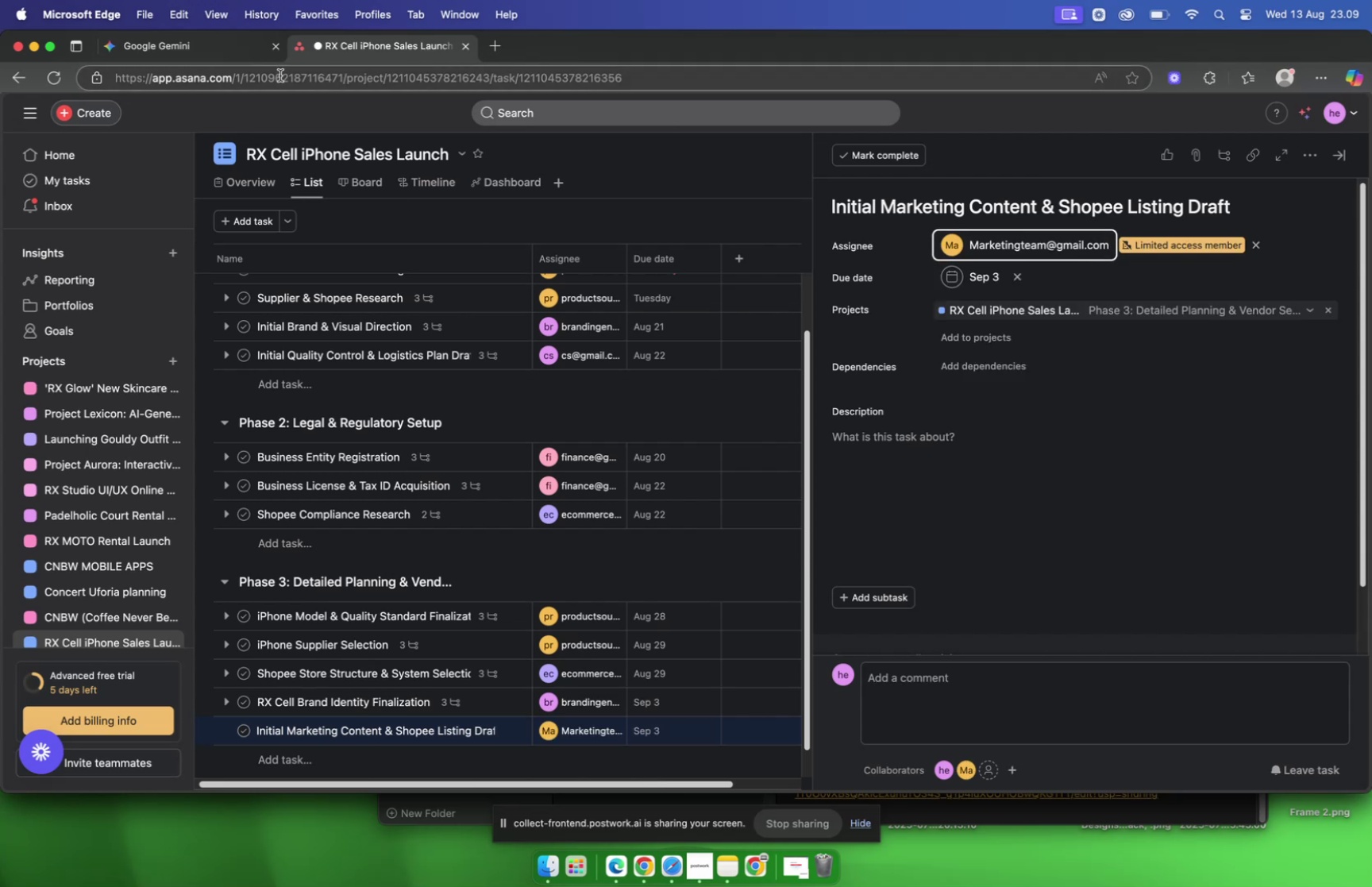 
left_click([236, 50])
 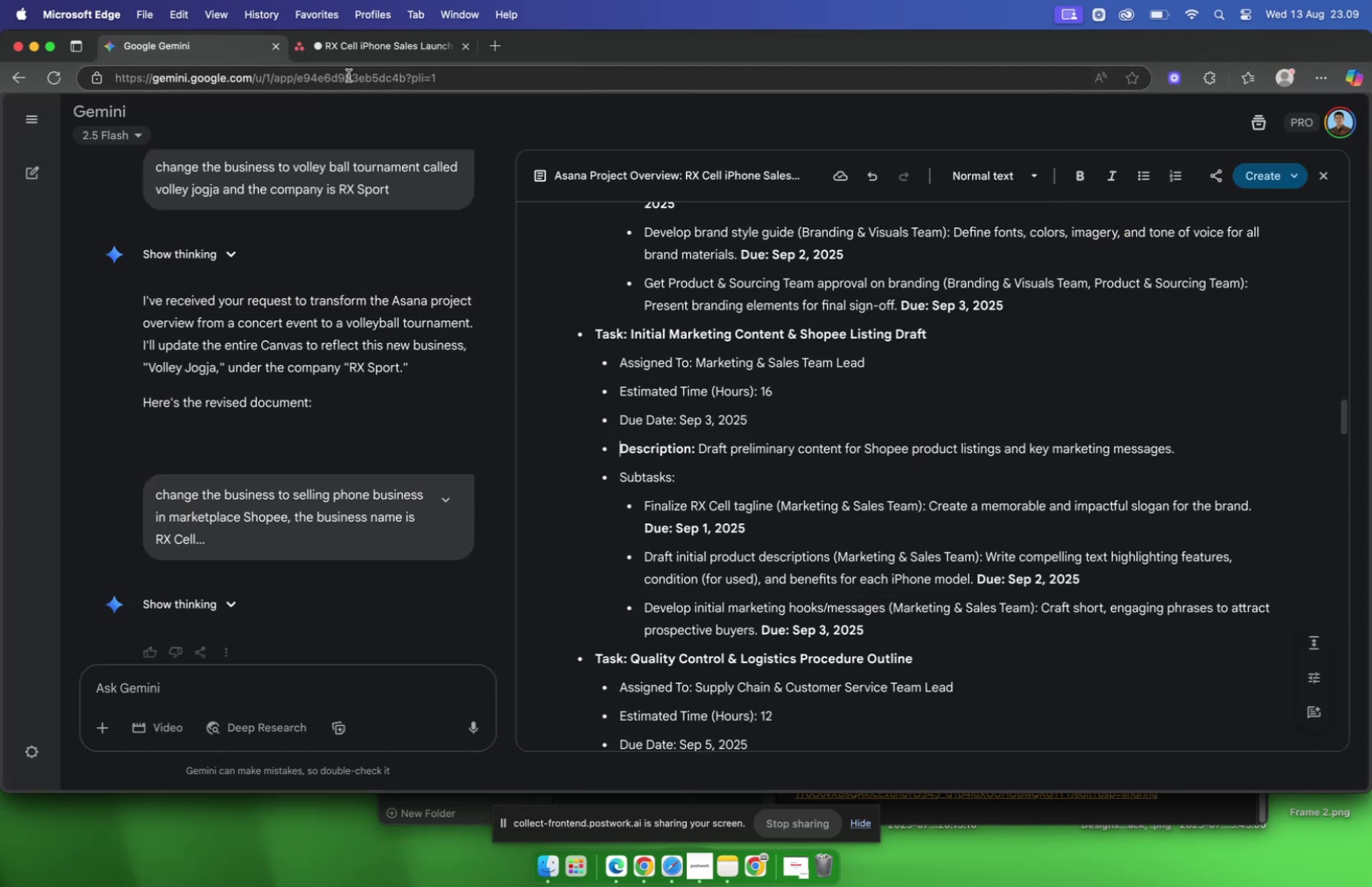 
left_click([349, 52])
 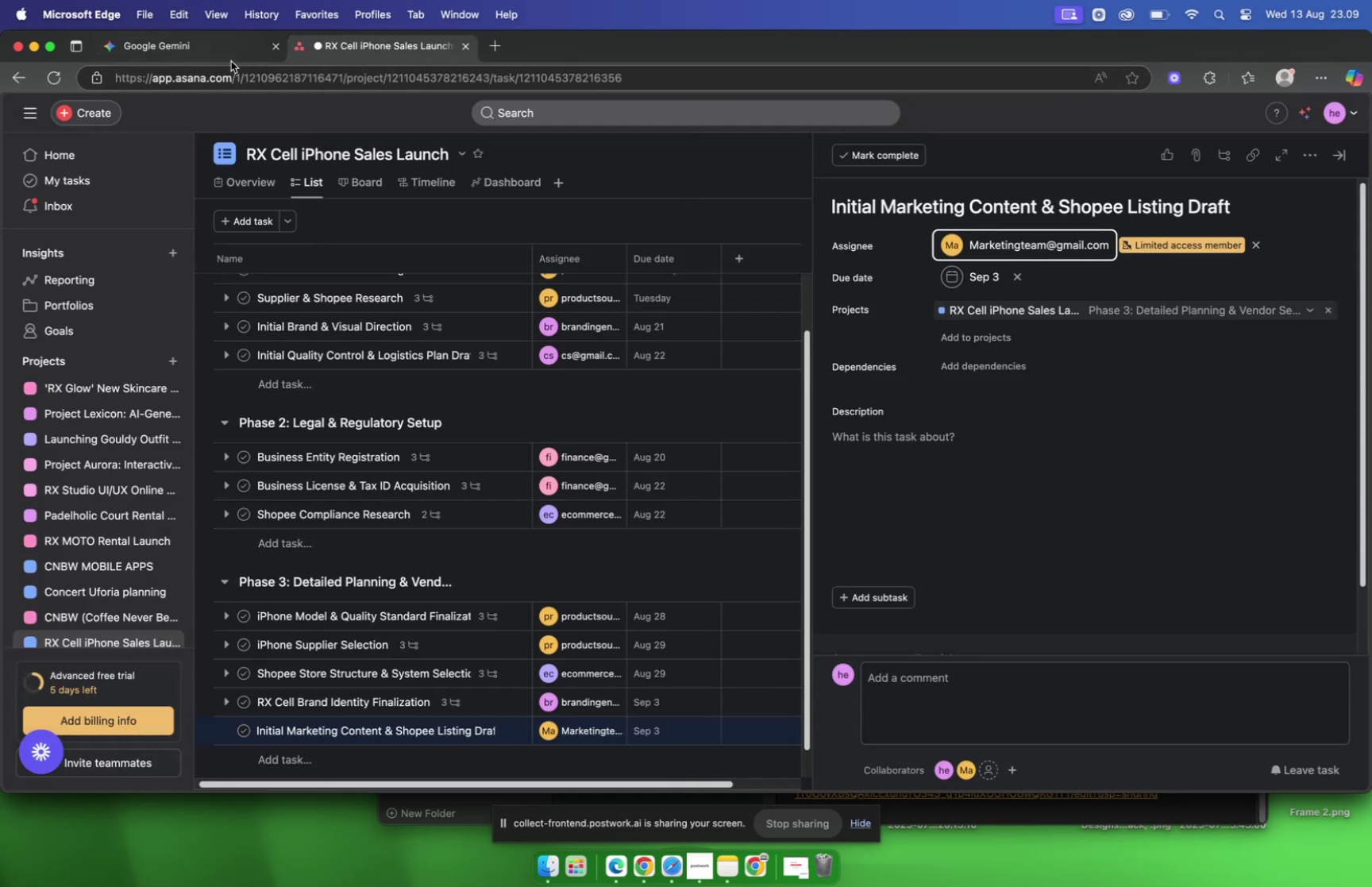 
left_click([137, 37])
 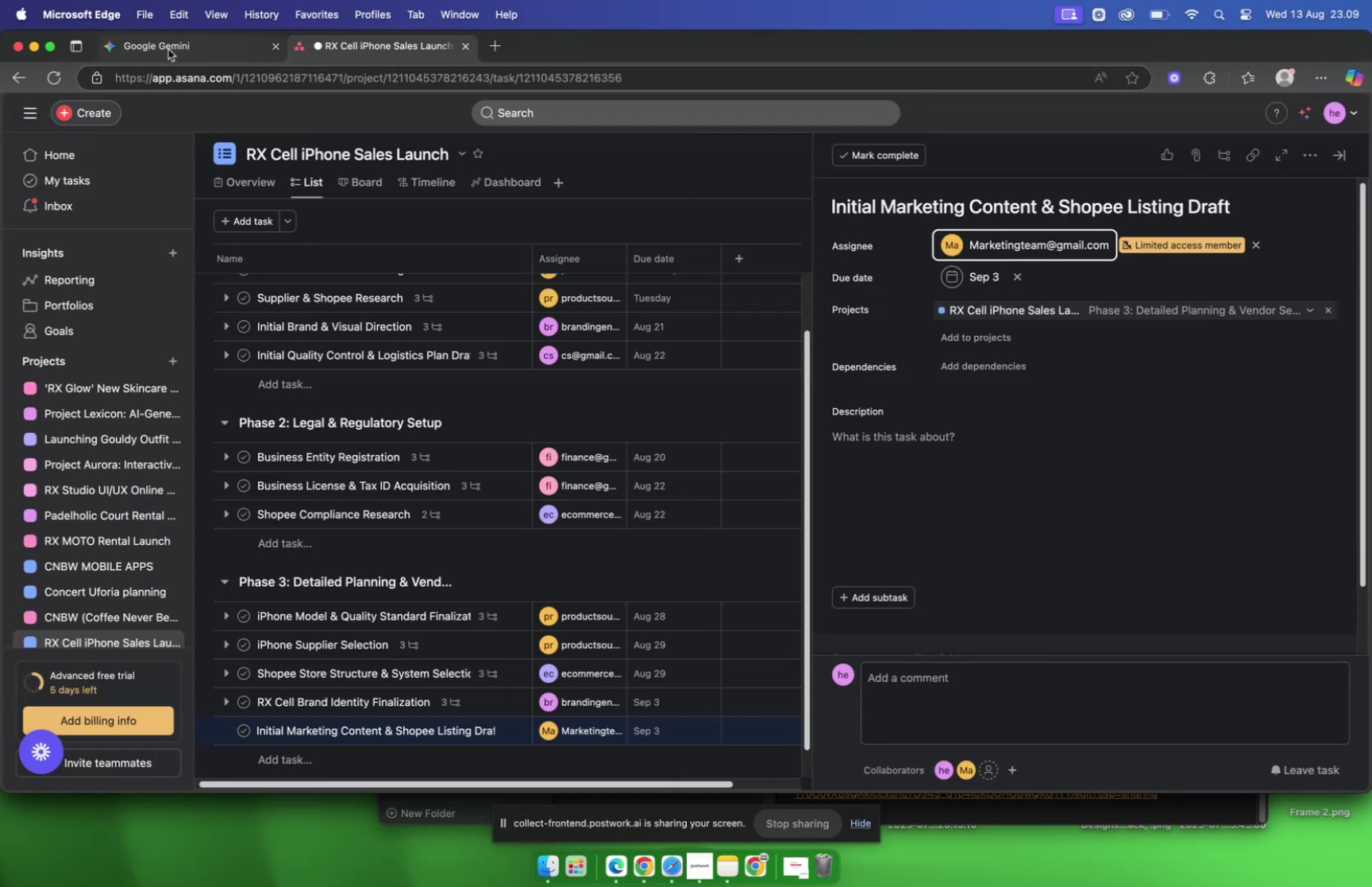 
left_click([168, 49])
 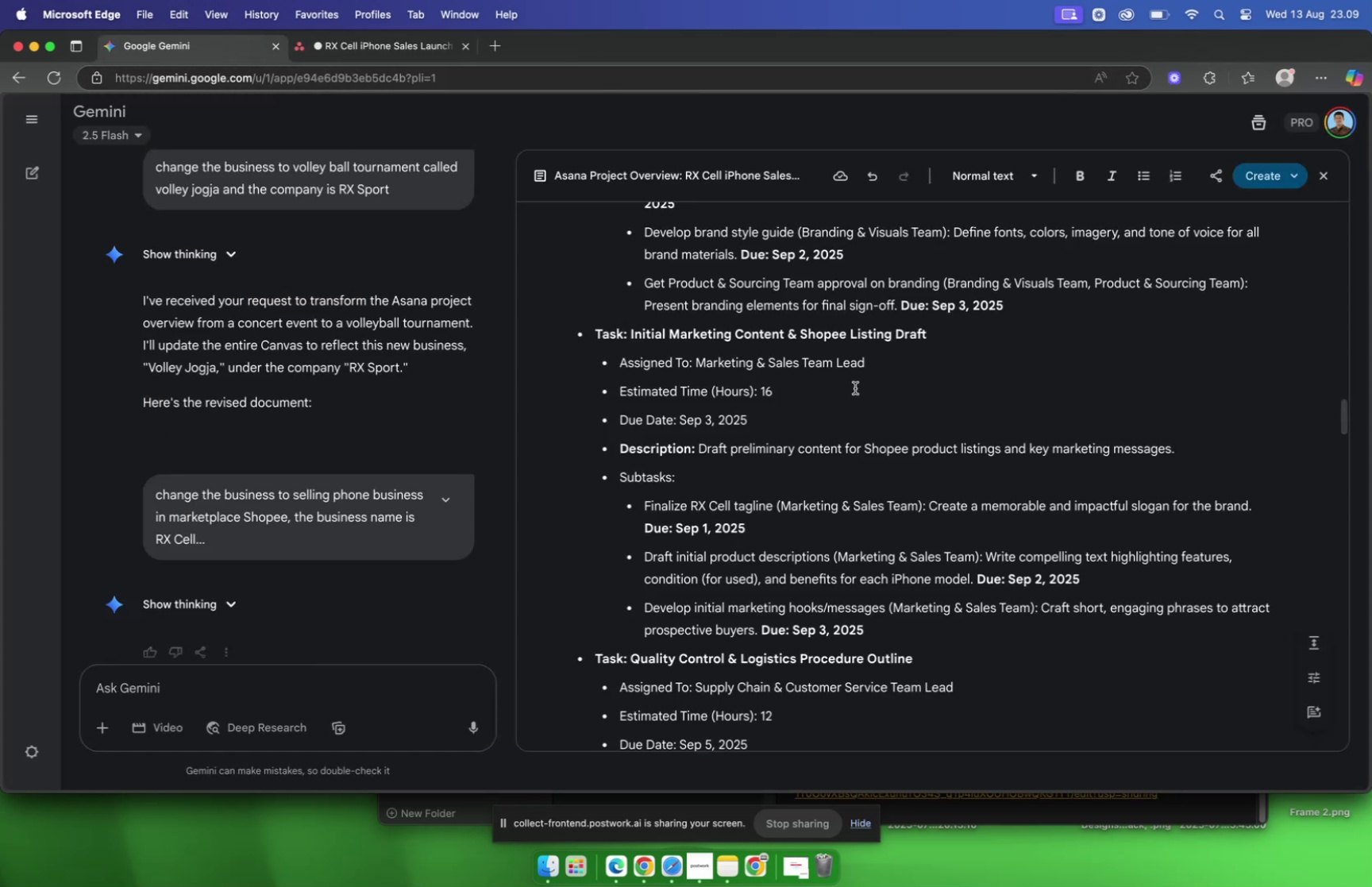 
scroll: coordinate [850, 382], scroll_direction: down, amount: 5.0
 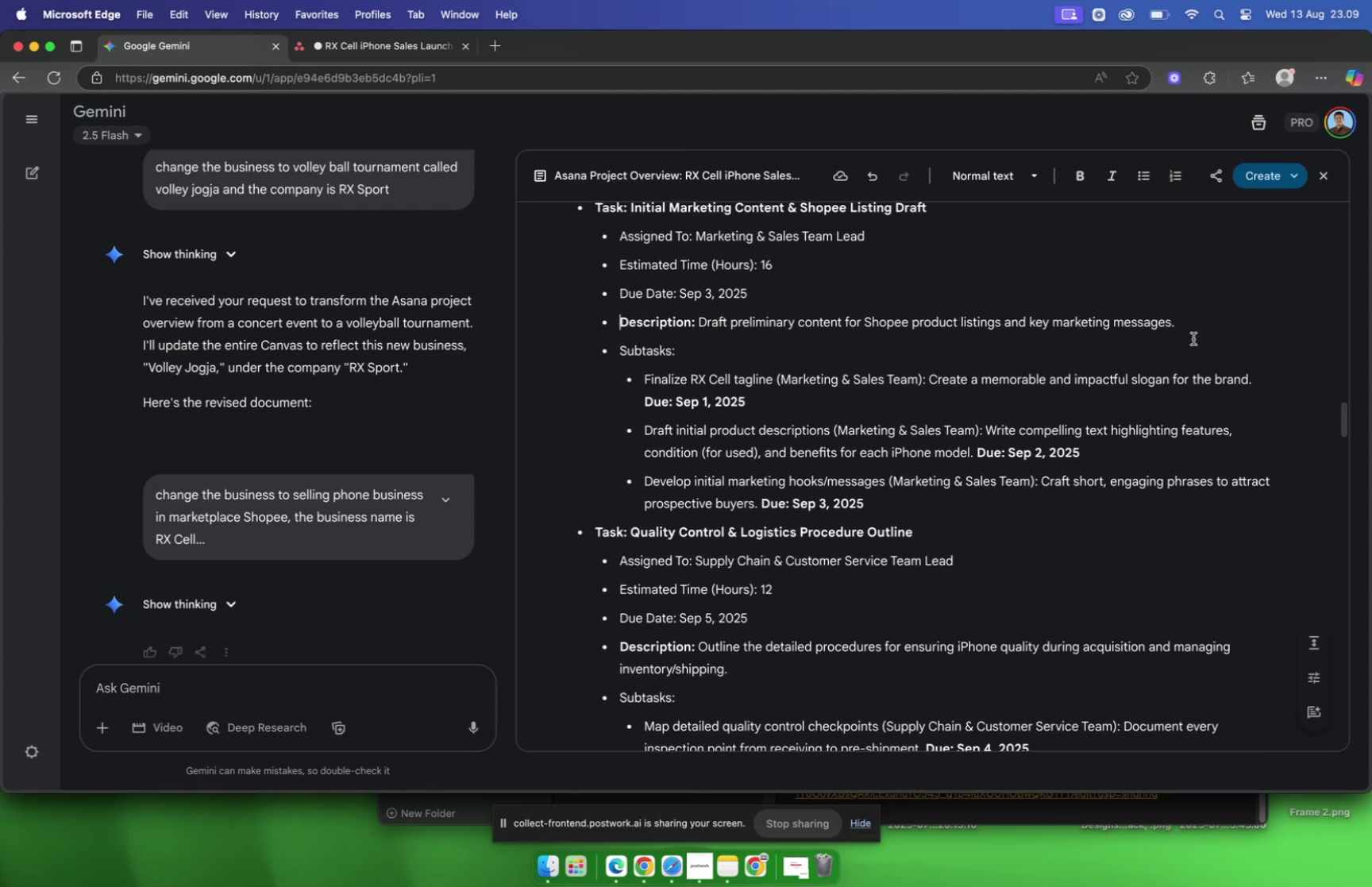 
left_click_drag(start_coordinate=[1196, 332], to_coordinate=[702, 330])
 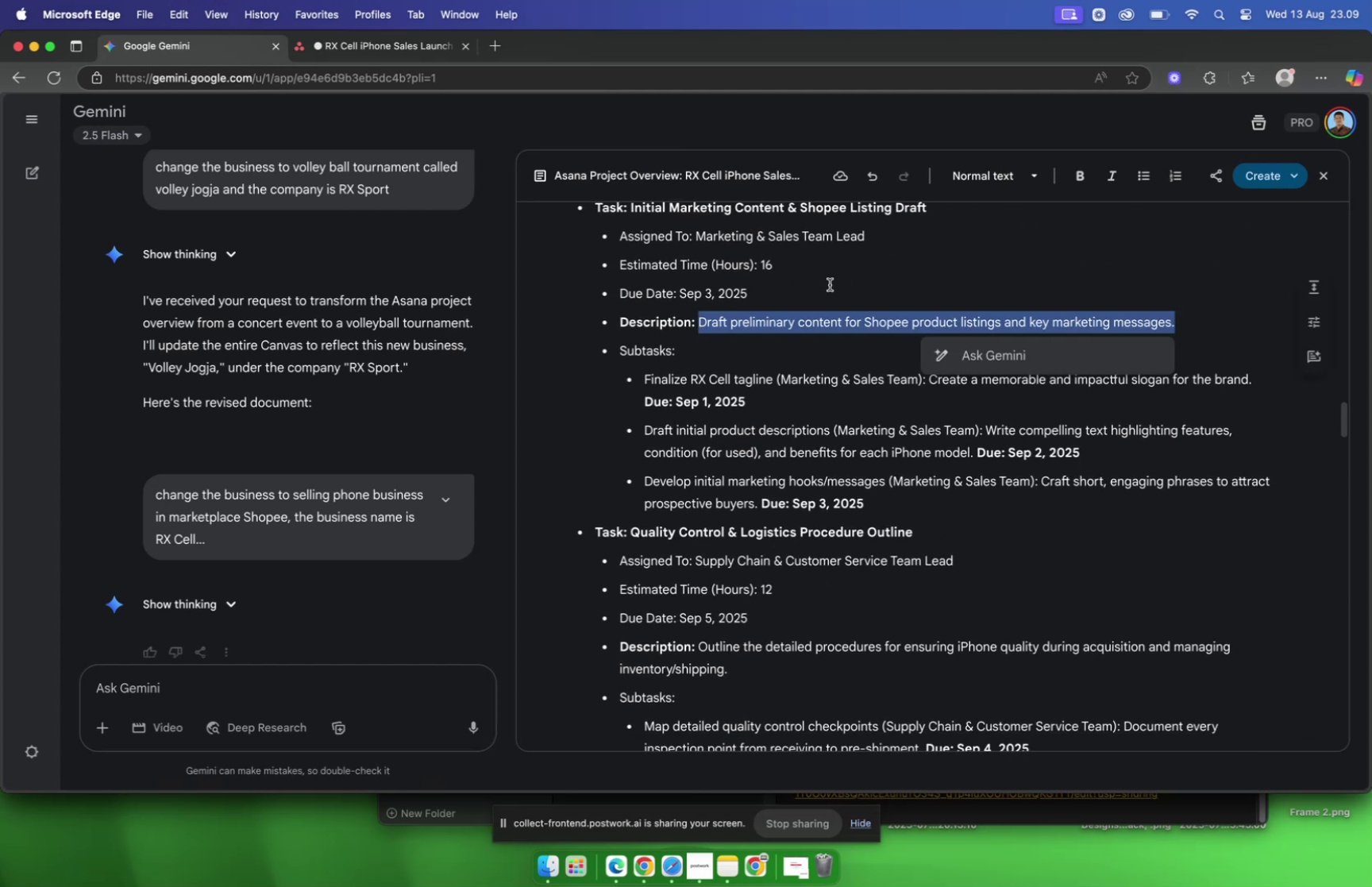 
key(Meta+C)
 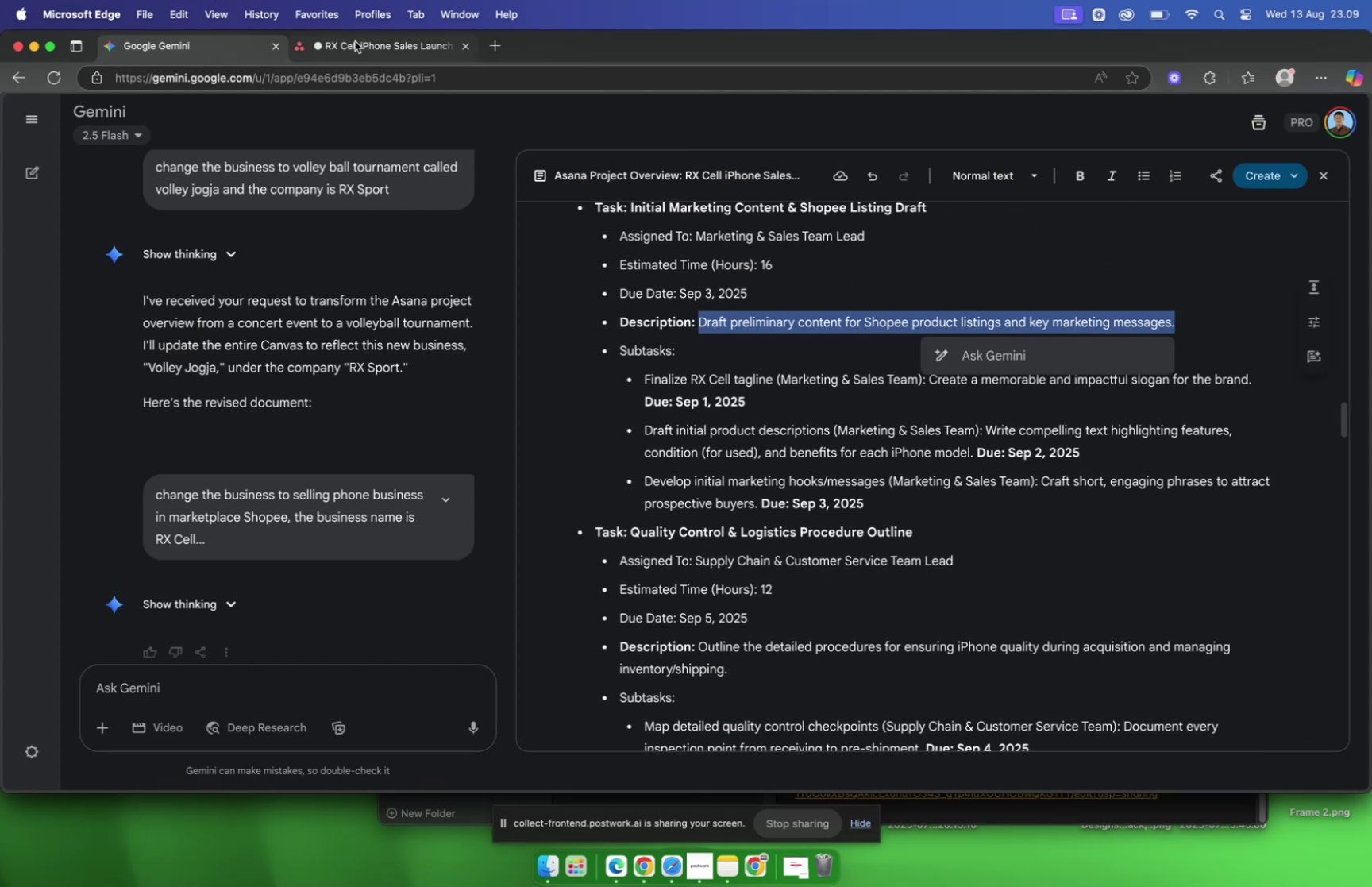 
left_click([355, 41])
 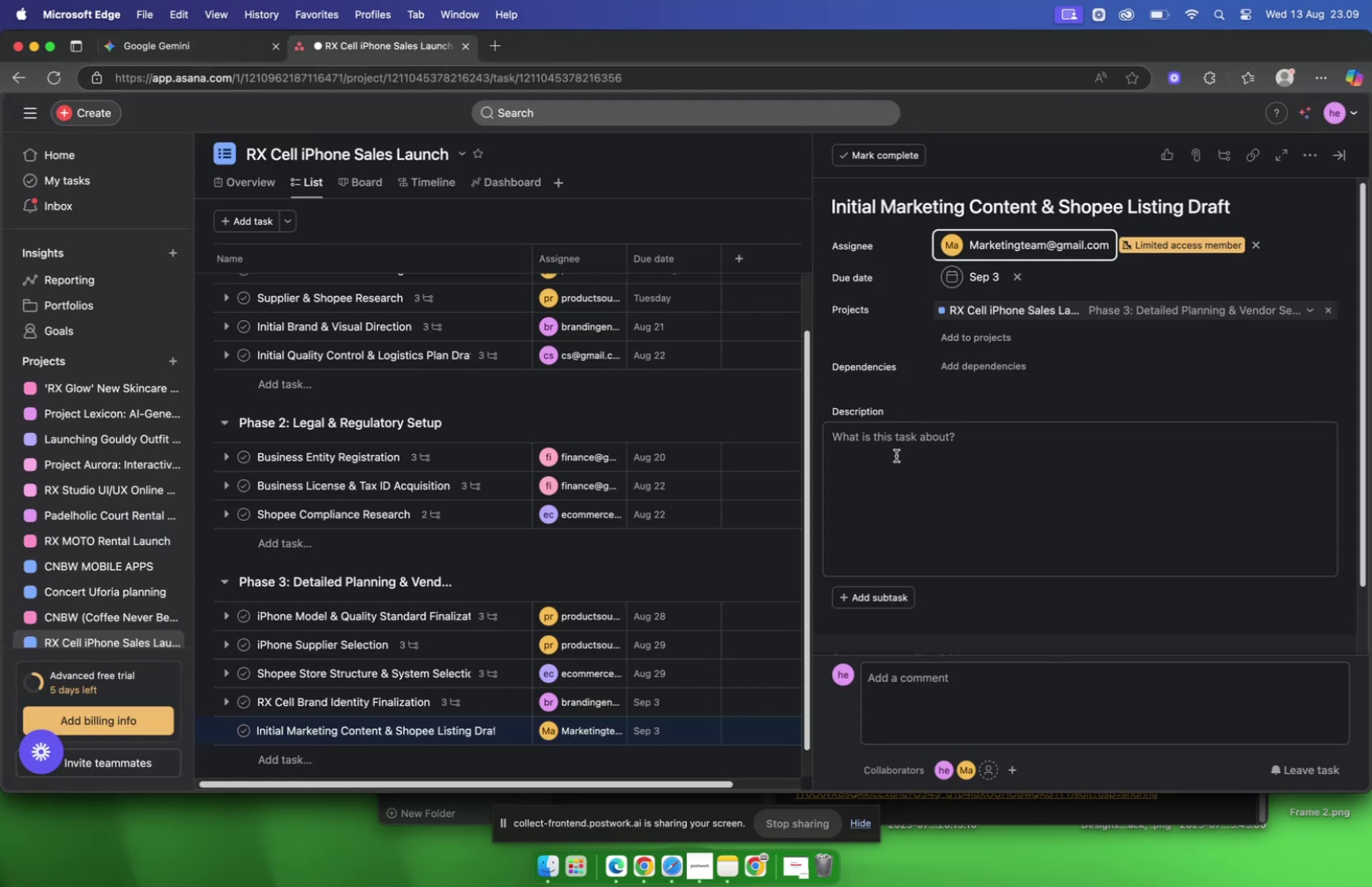 
left_click([899, 465])
 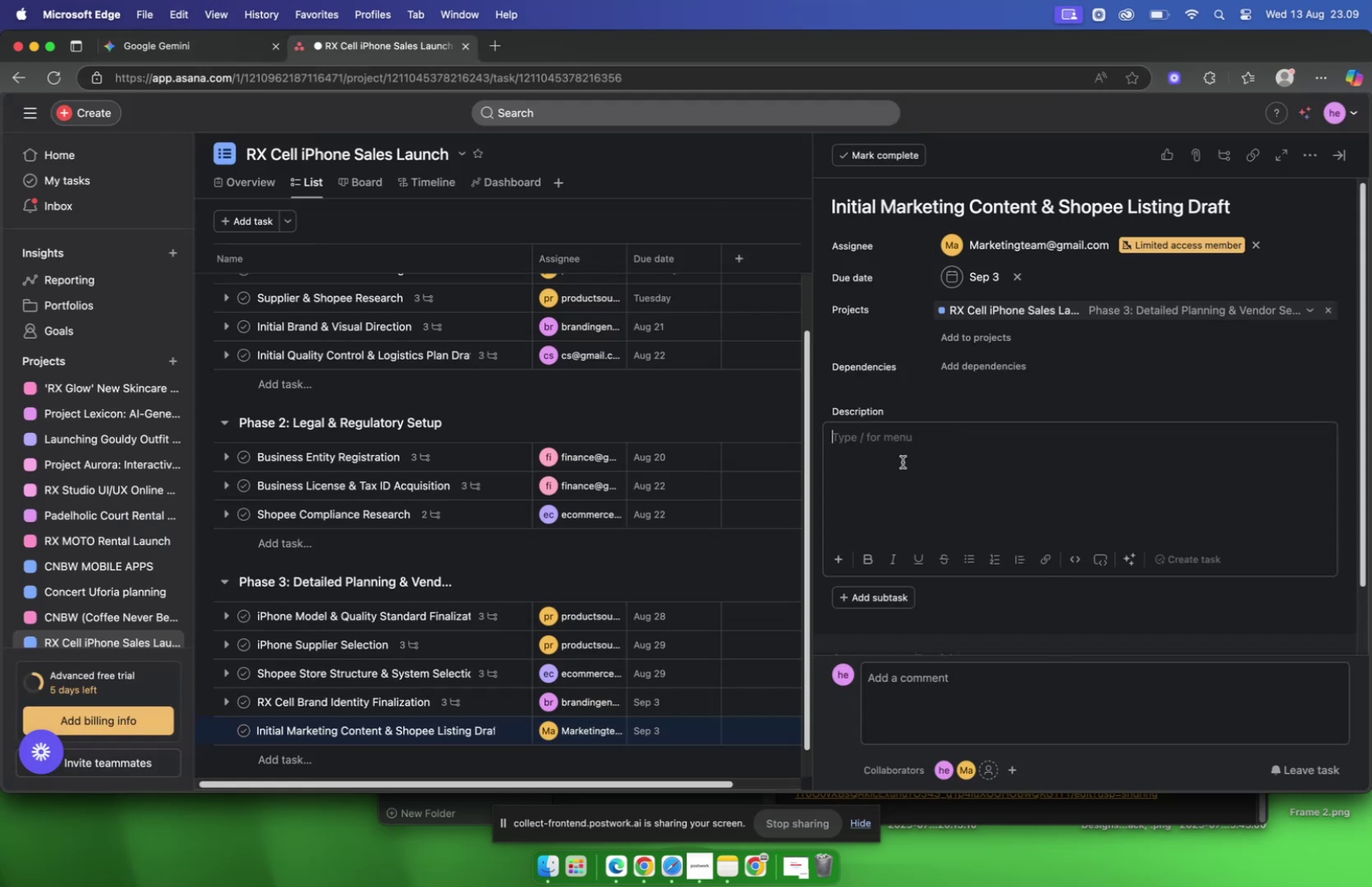 
key(Meta+V)
 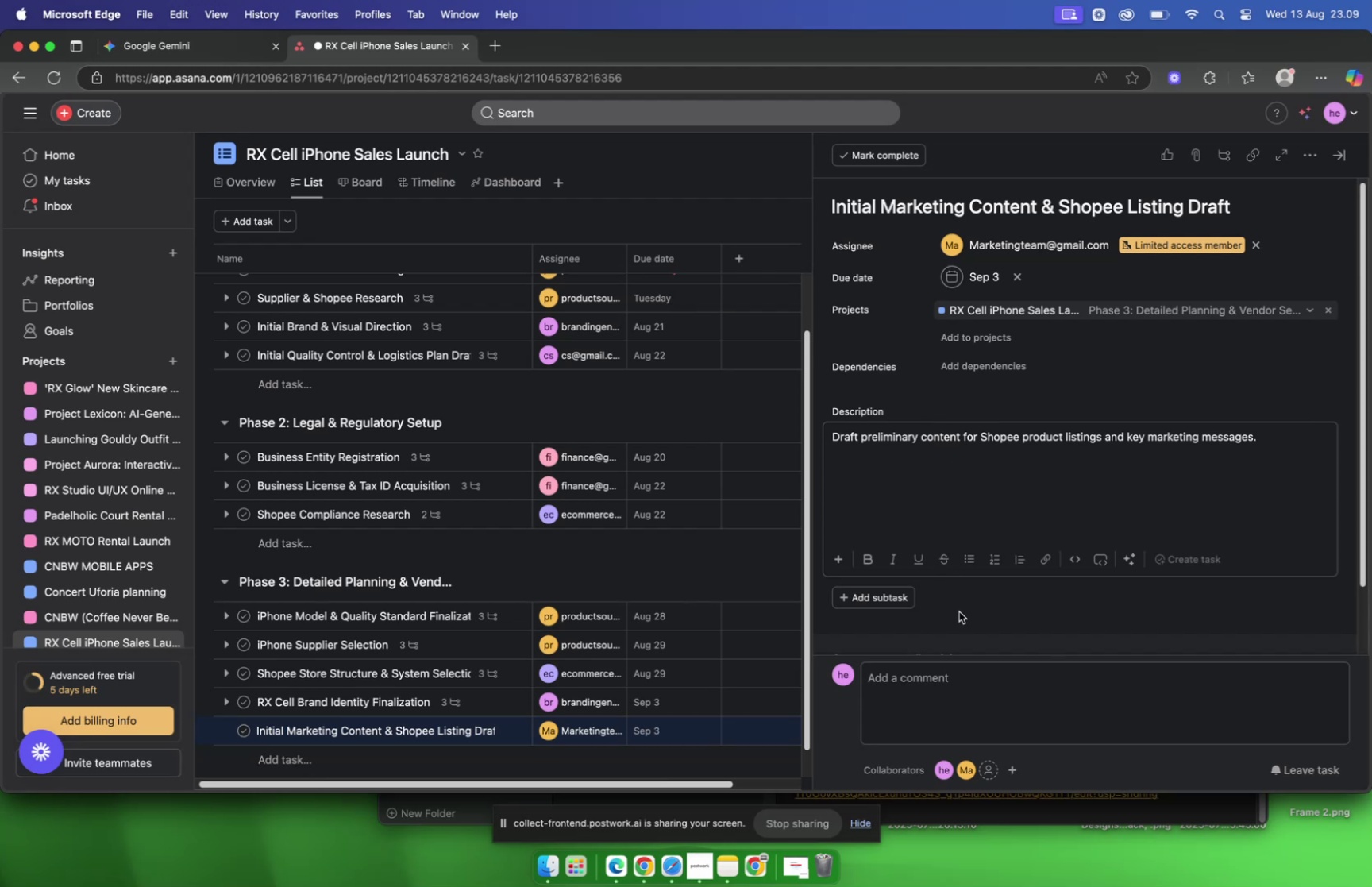 
left_click([959, 611])
 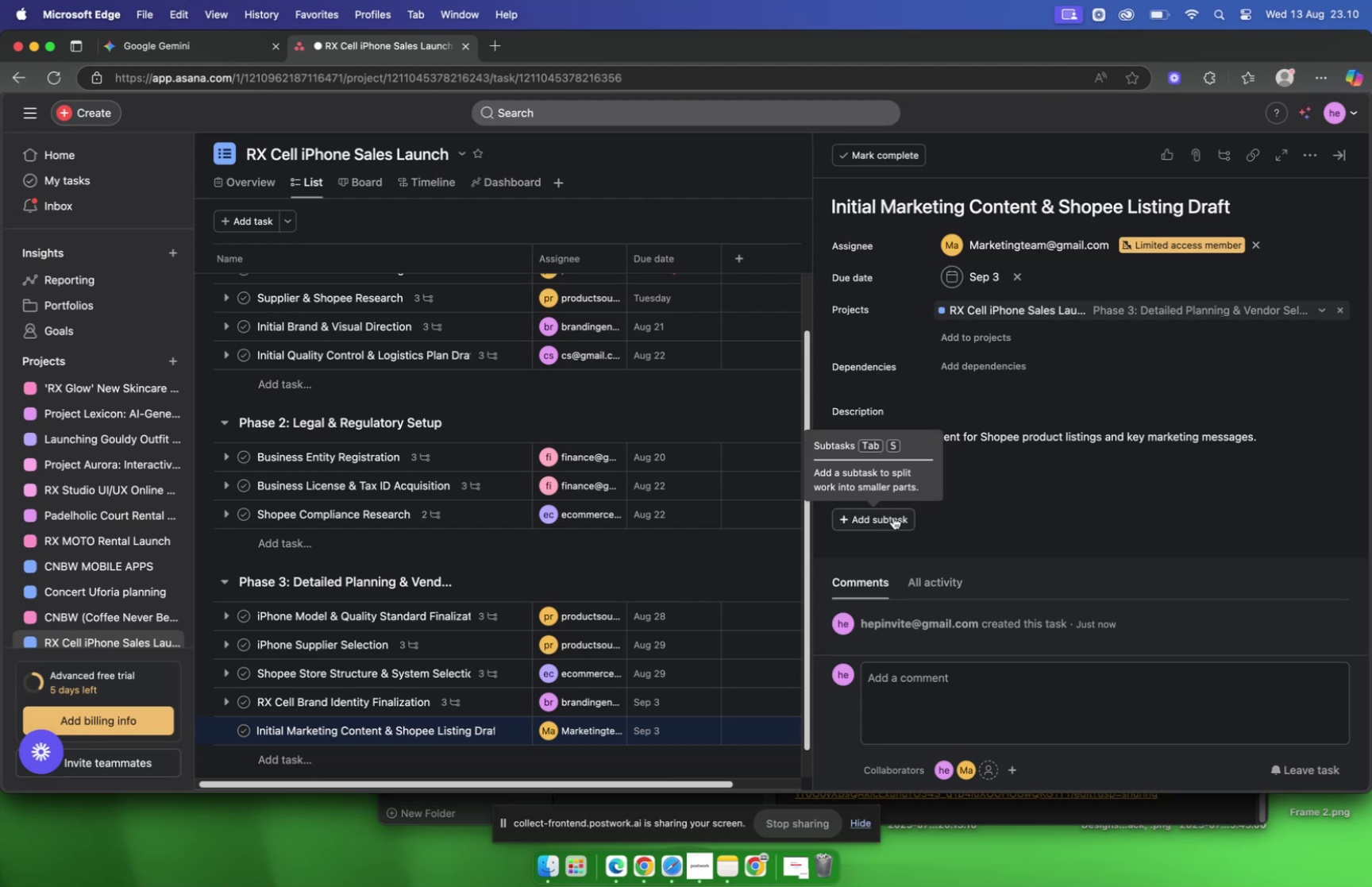 
left_click([893, 516])
 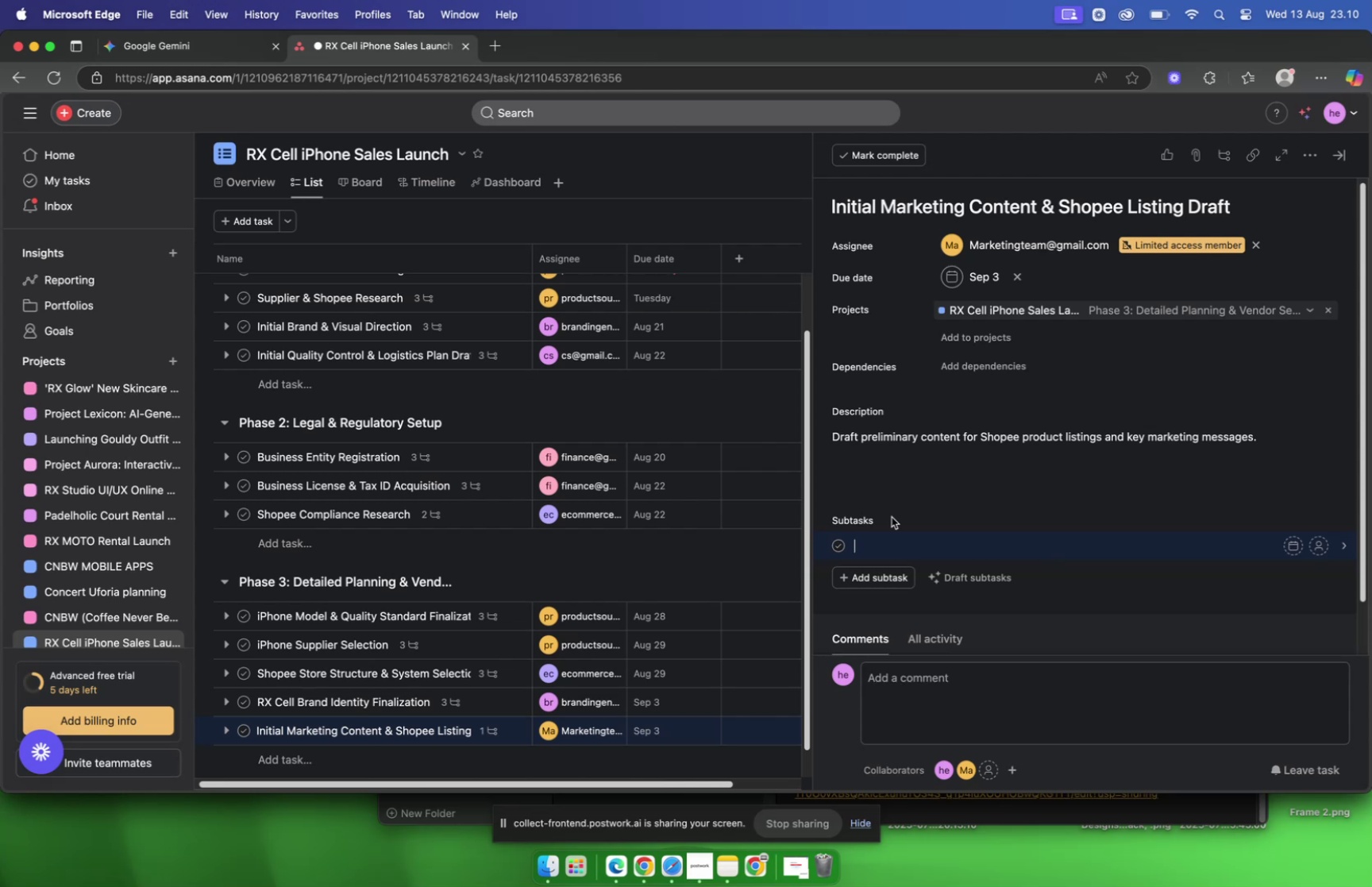 
wait(34.36)
 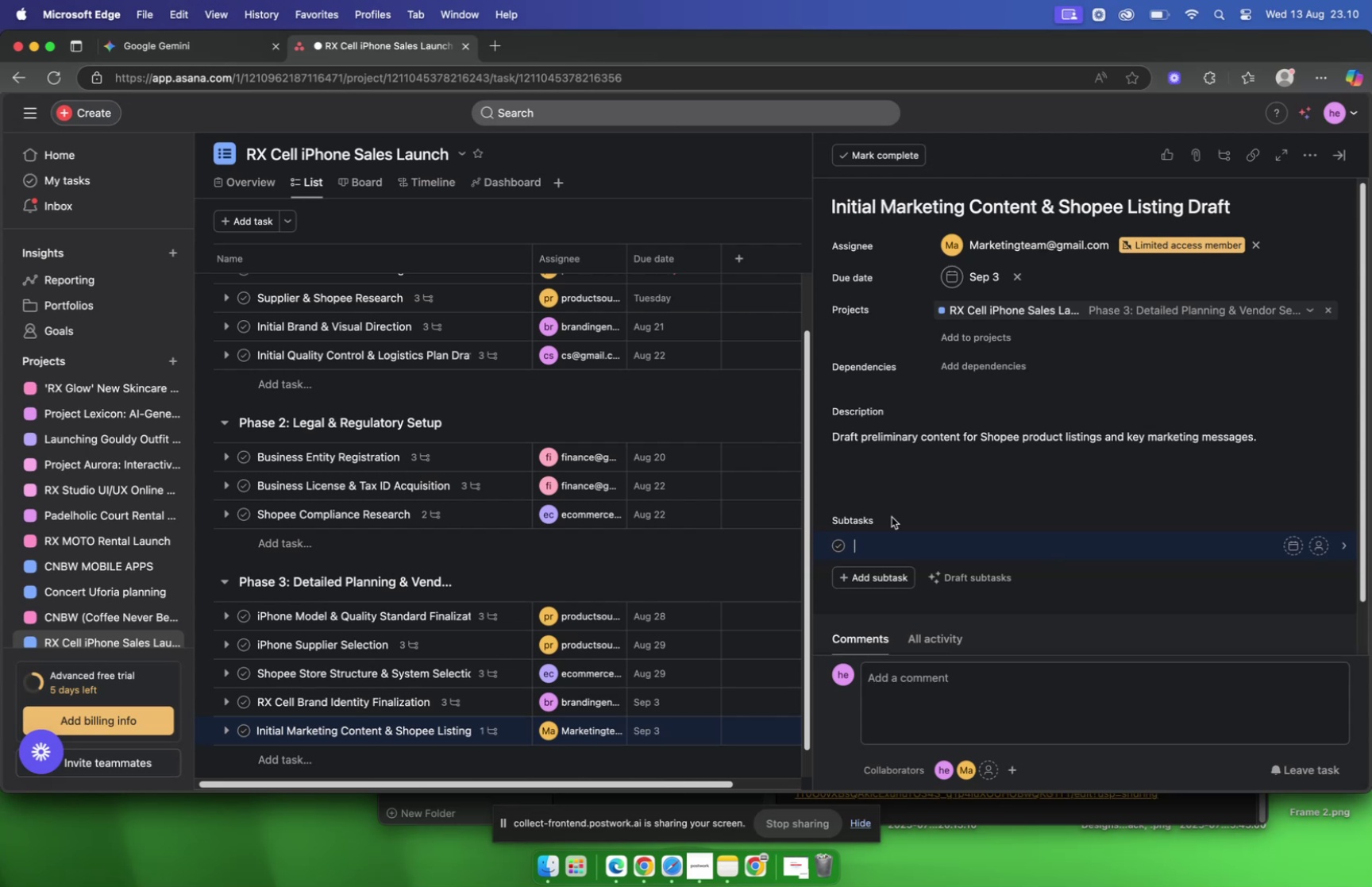 
left_click([172, 52])
 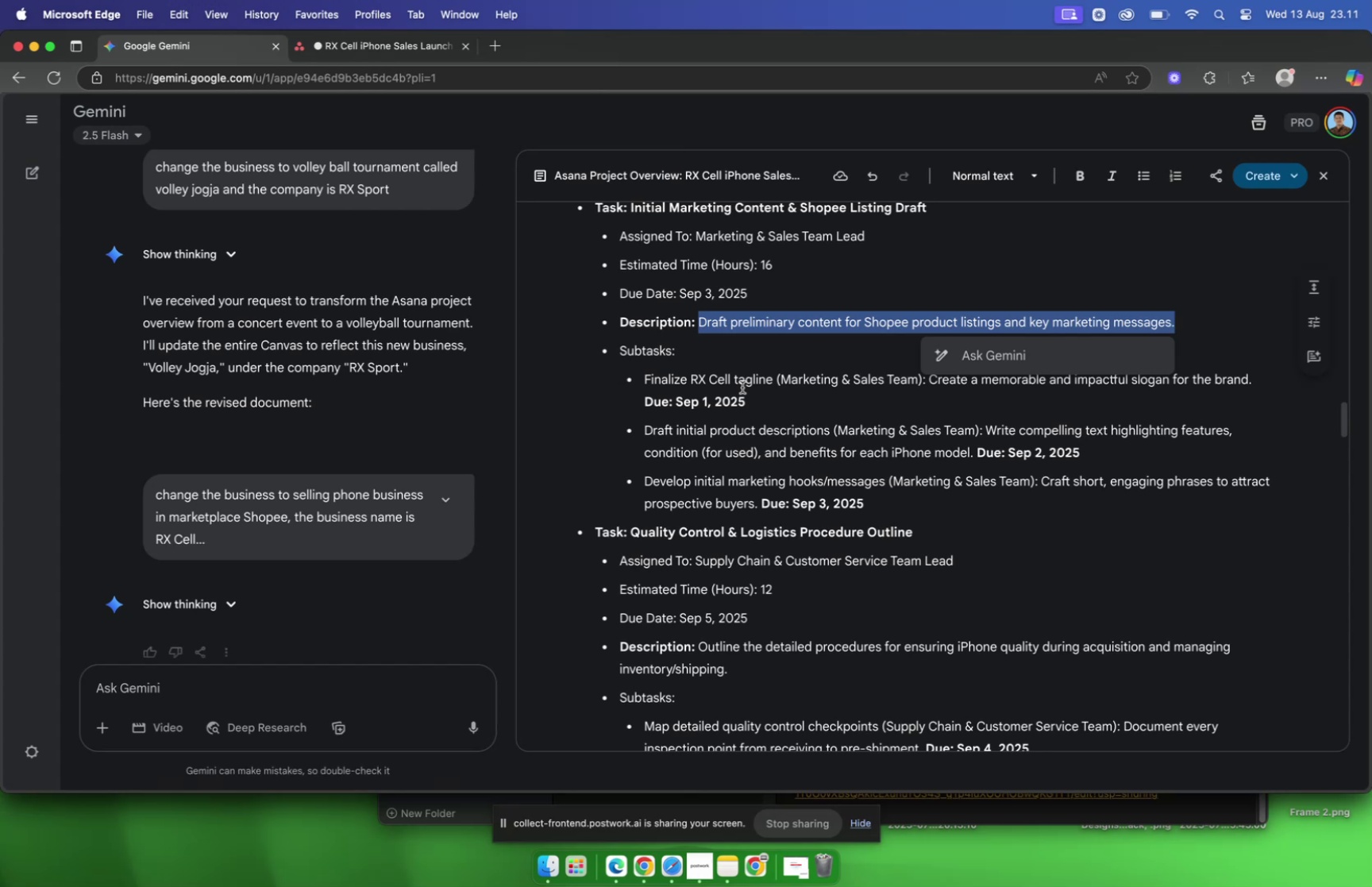 
wait(30.04)
 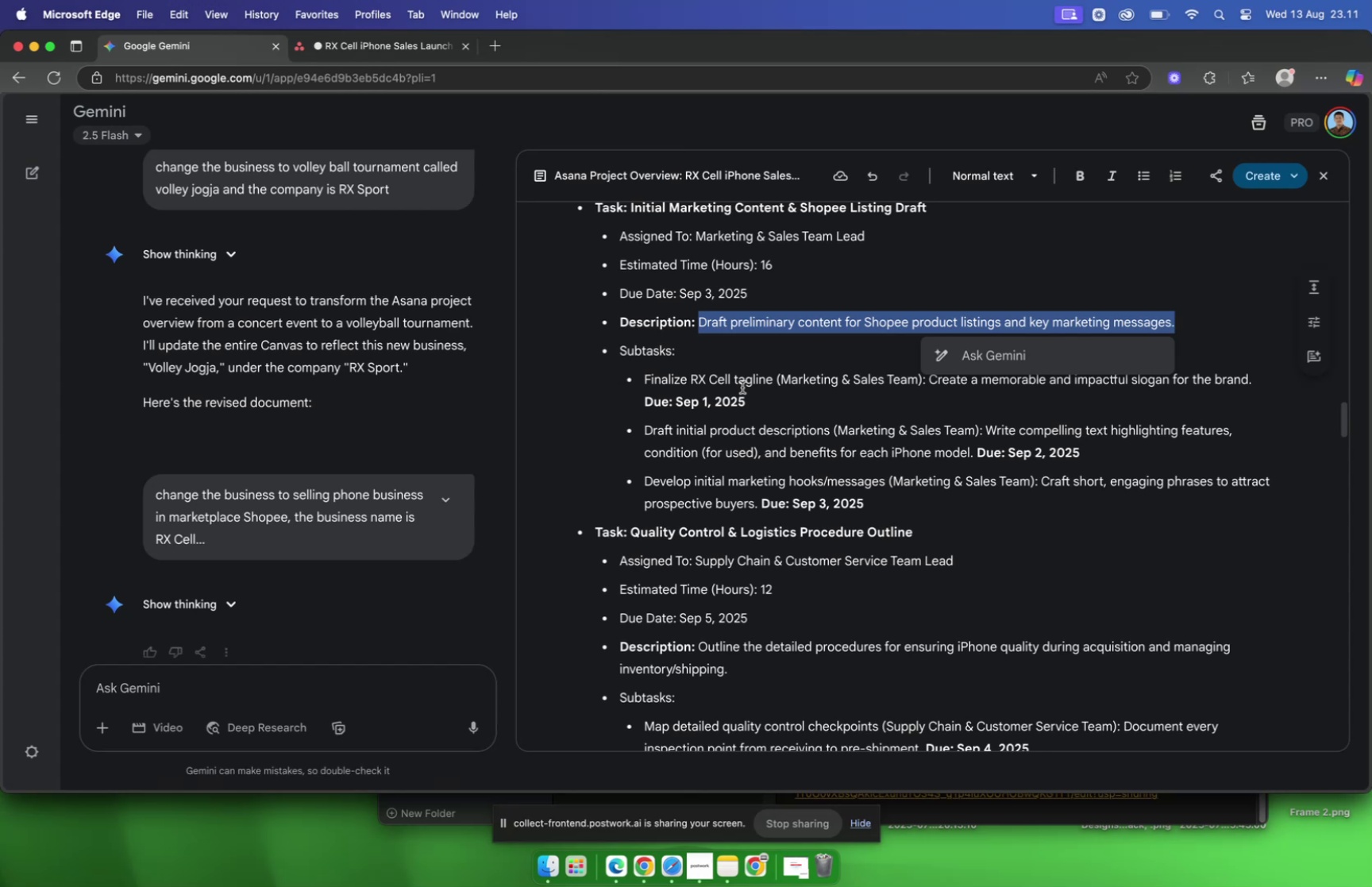 
left_click([742, 387])
 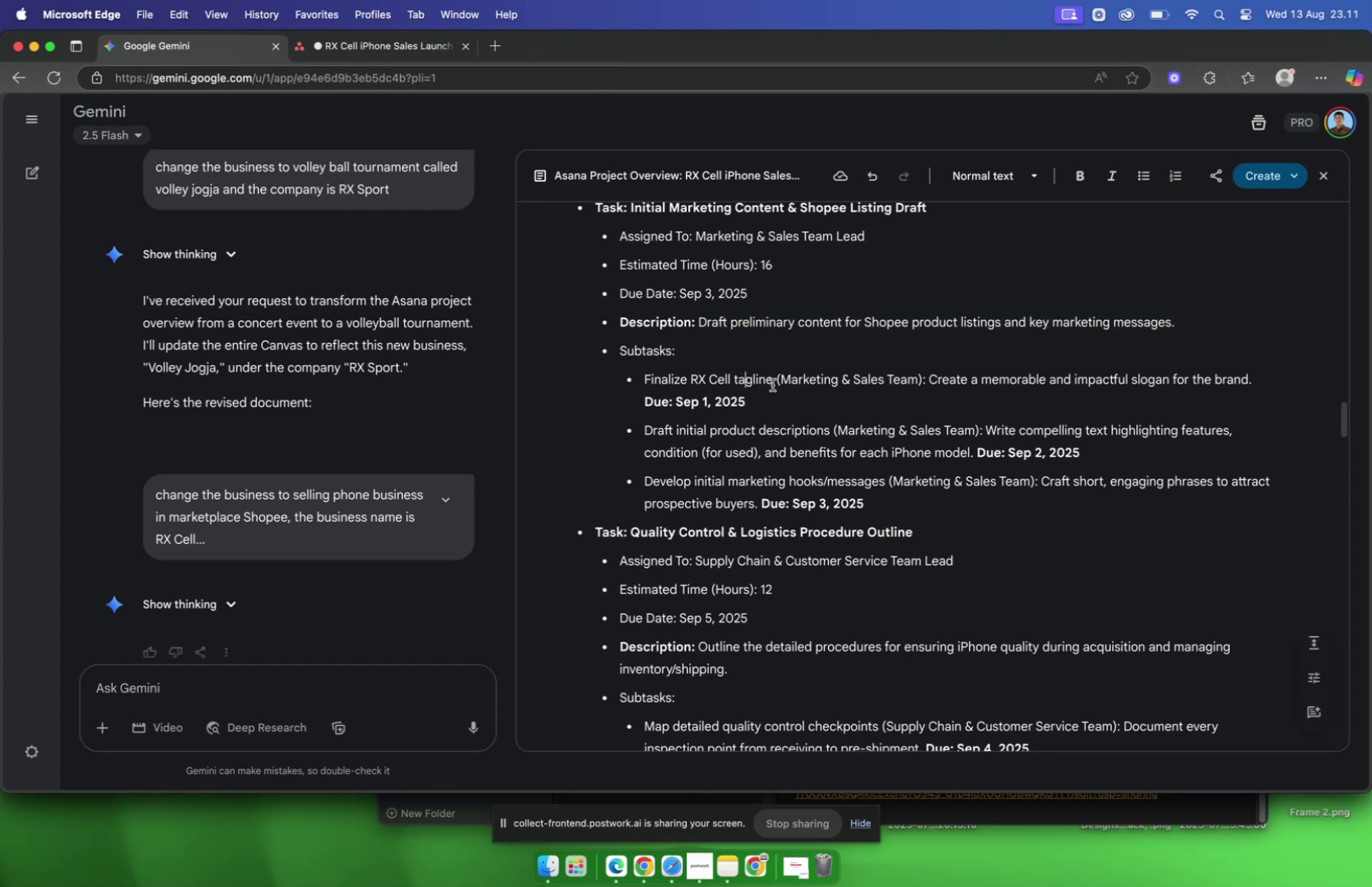 
left_click_drag(start_coordinate=[773, 384], to_coordinate=[646, 387])
 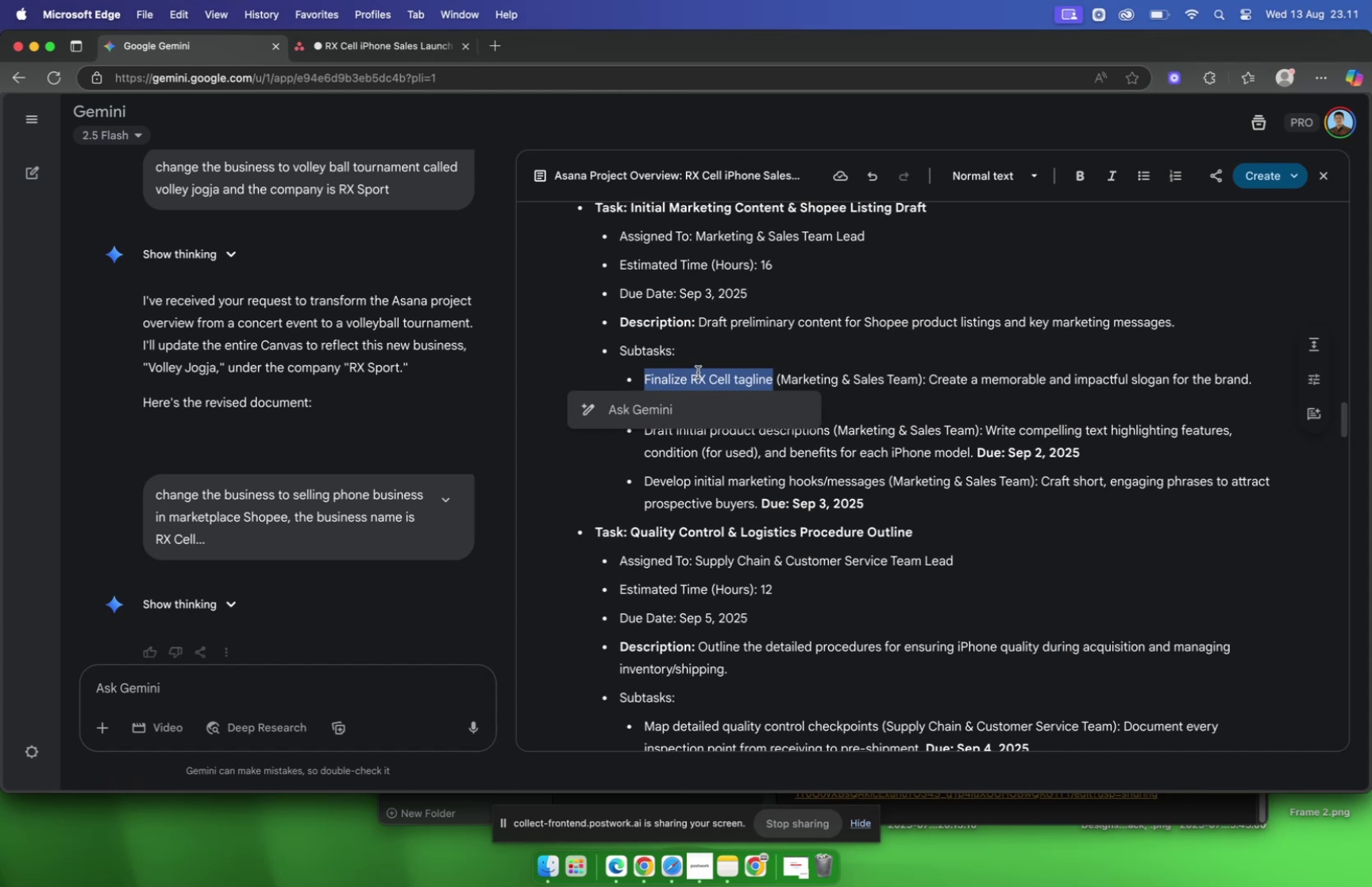 
key(Meta+C)
 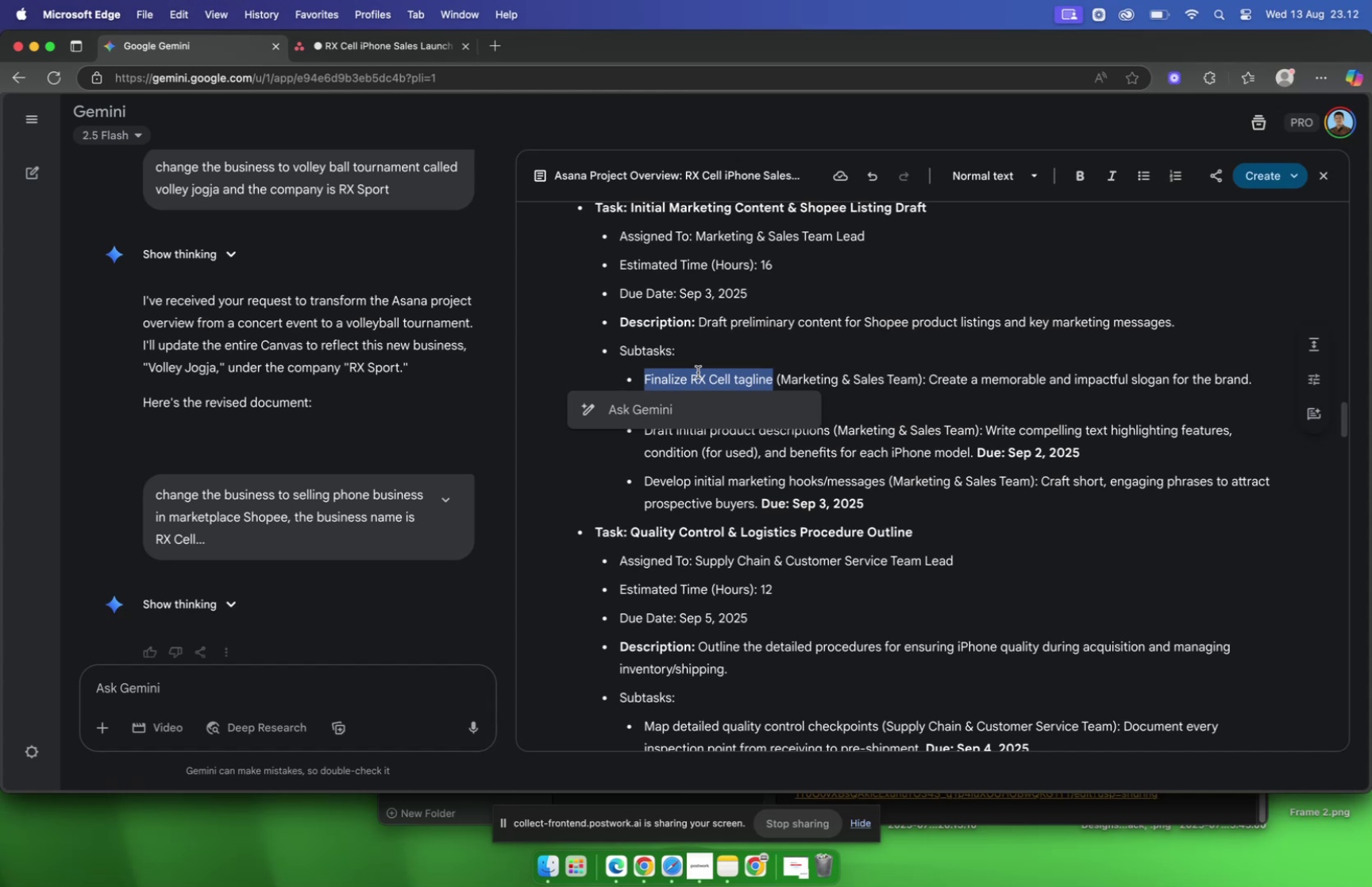 
wait(57.57)
 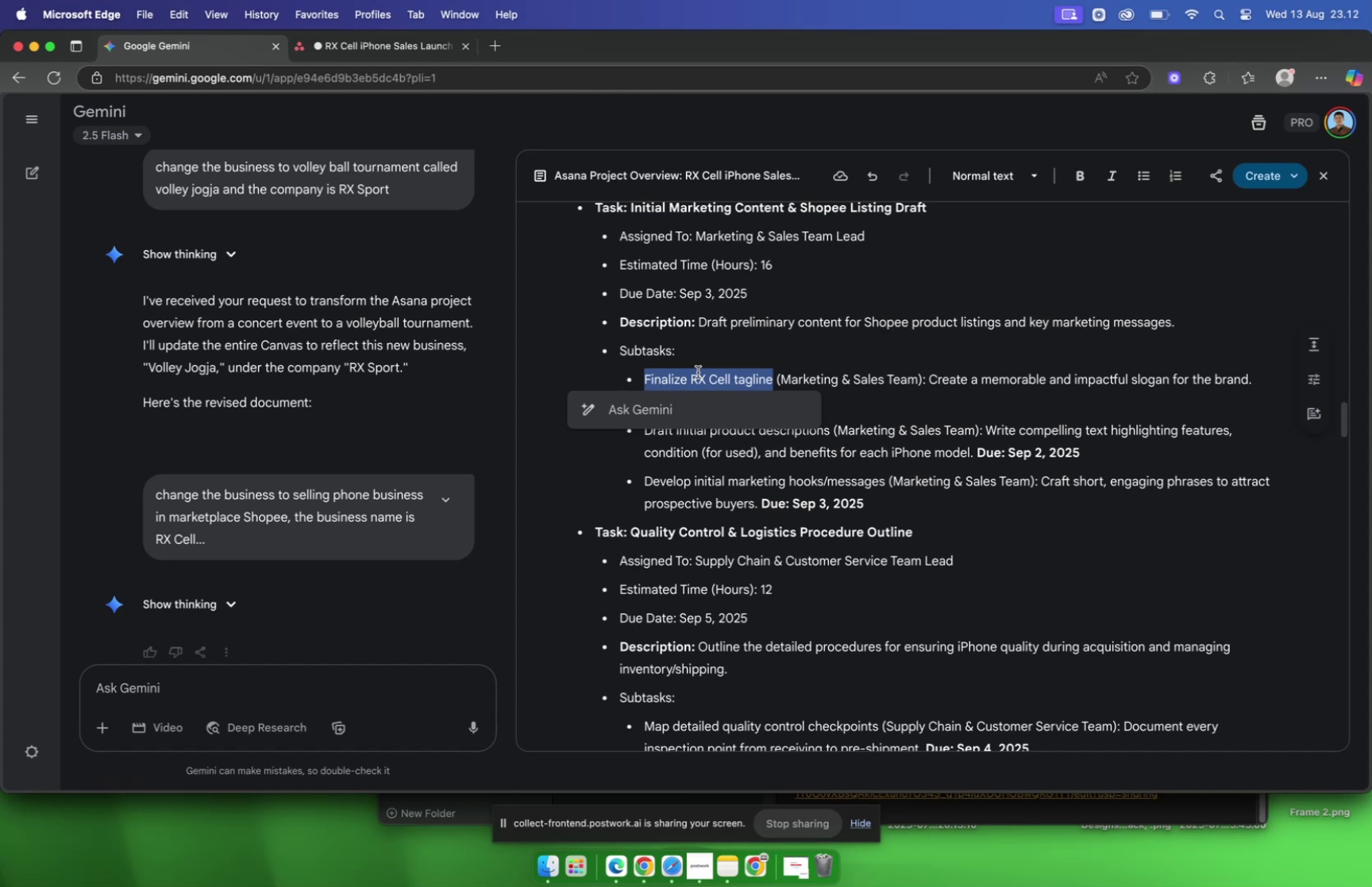 
key(Meta+CommandLeft)
 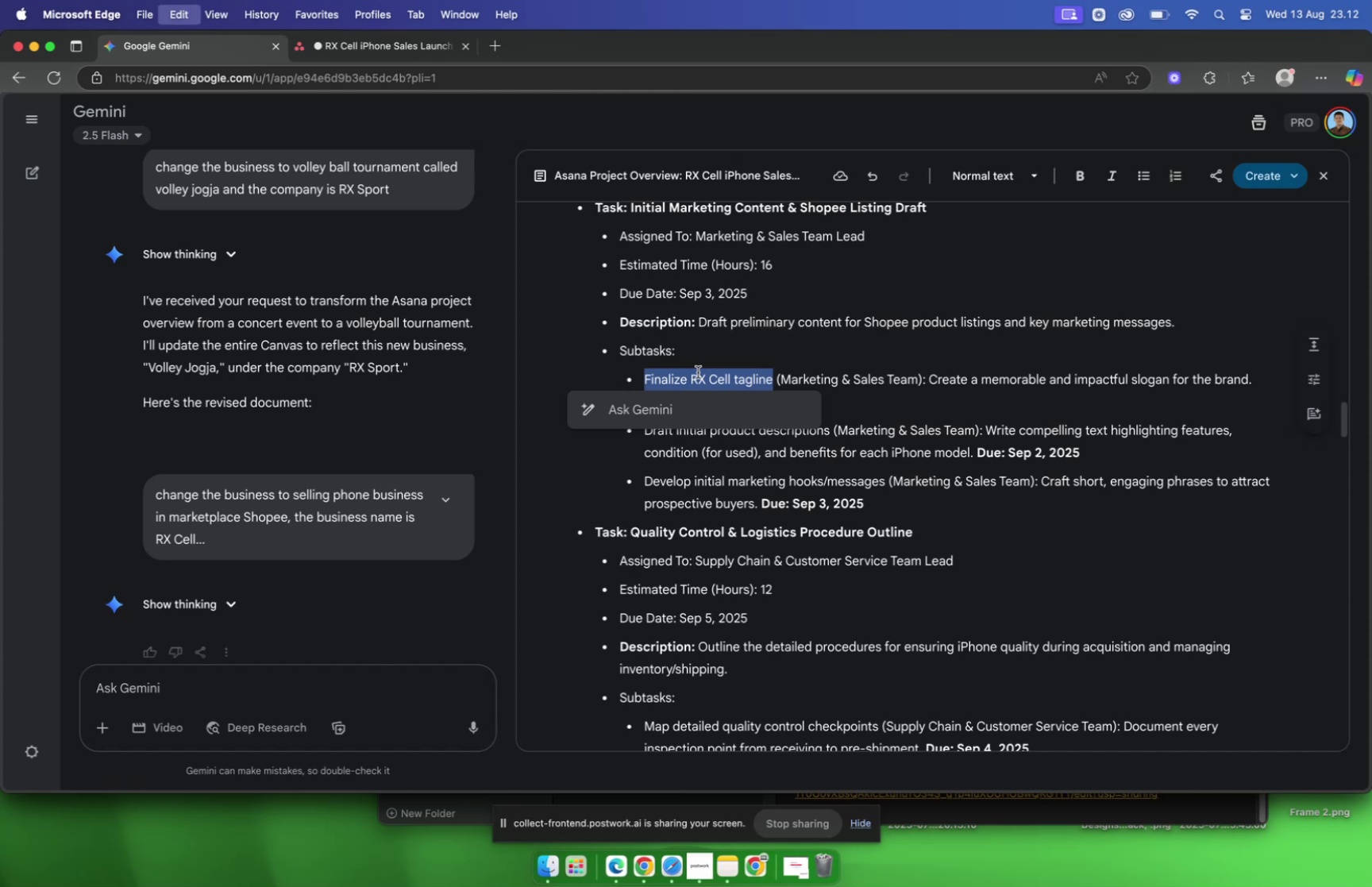 
key(Meta+C)
 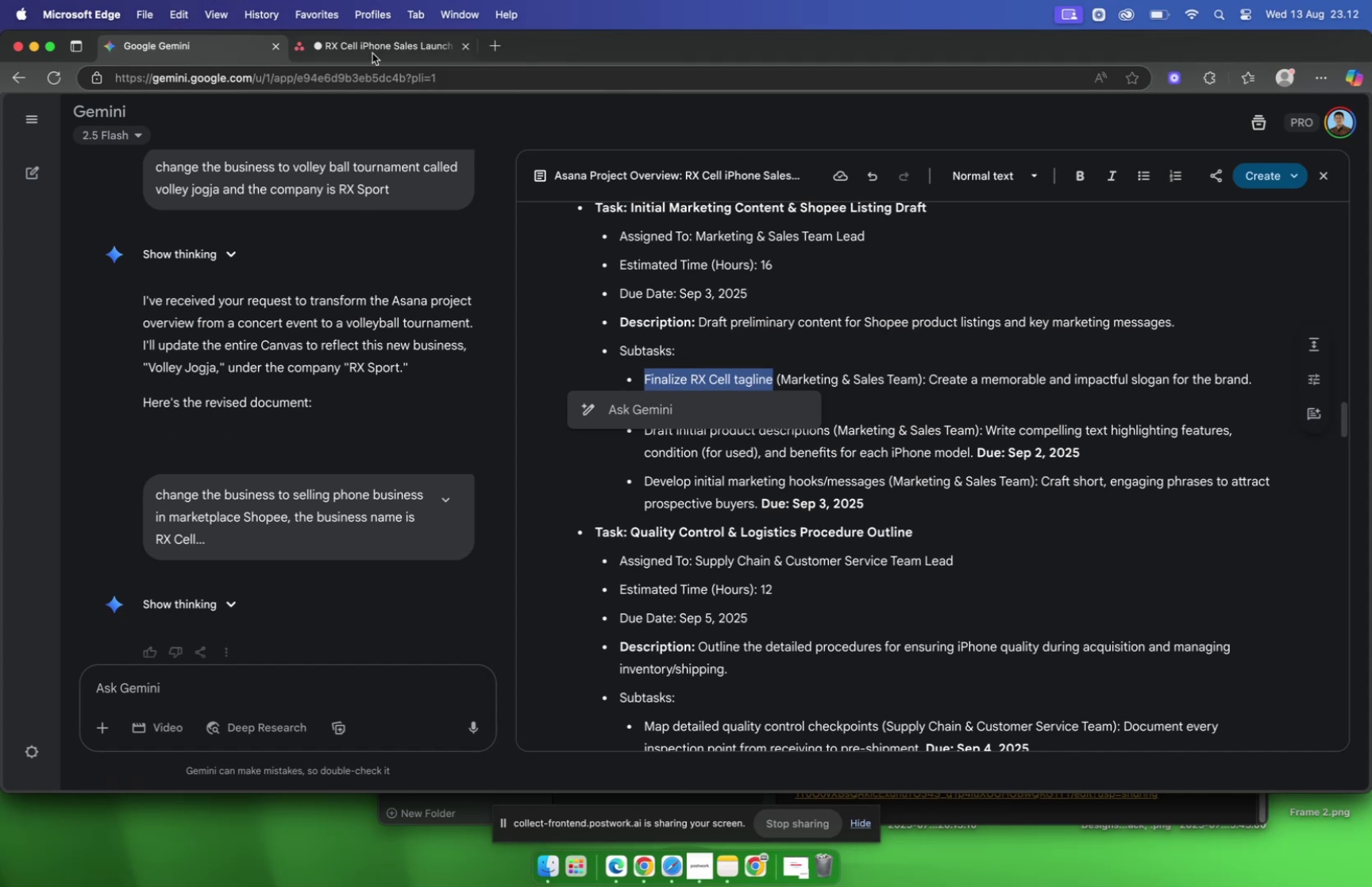 
left_click([372, 53])
 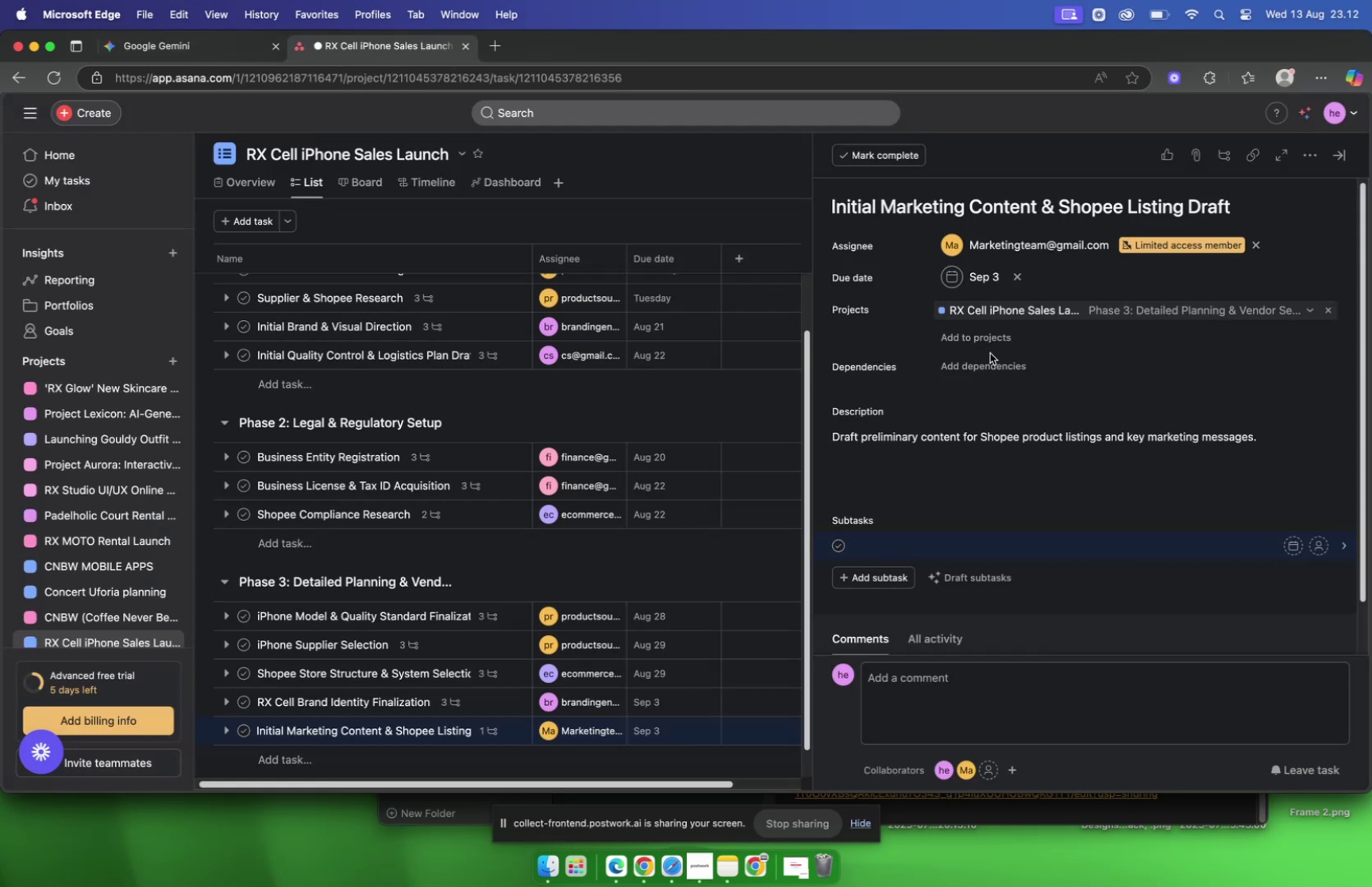 
key(Meta+V)
 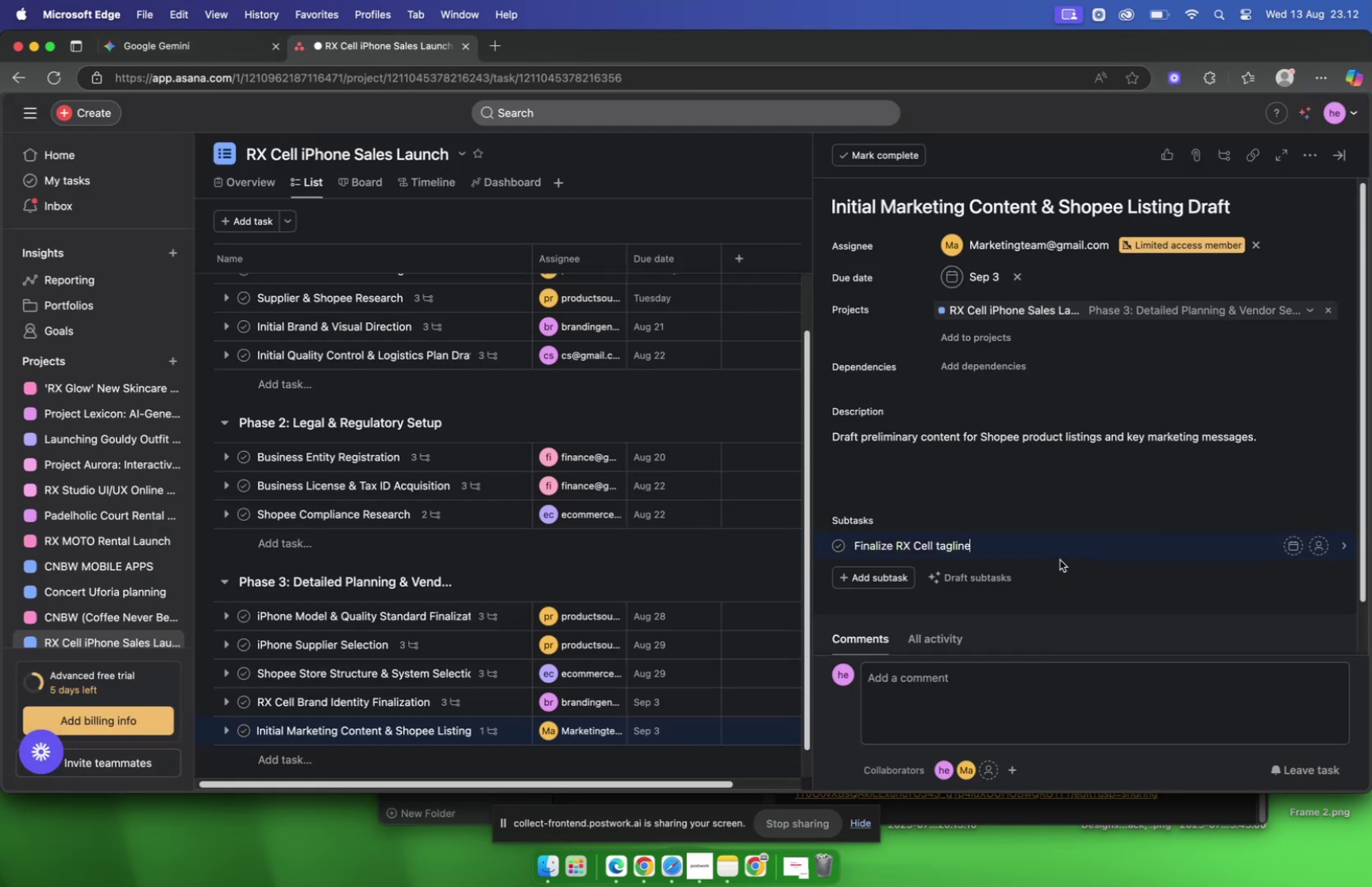 
wait(6.81)
 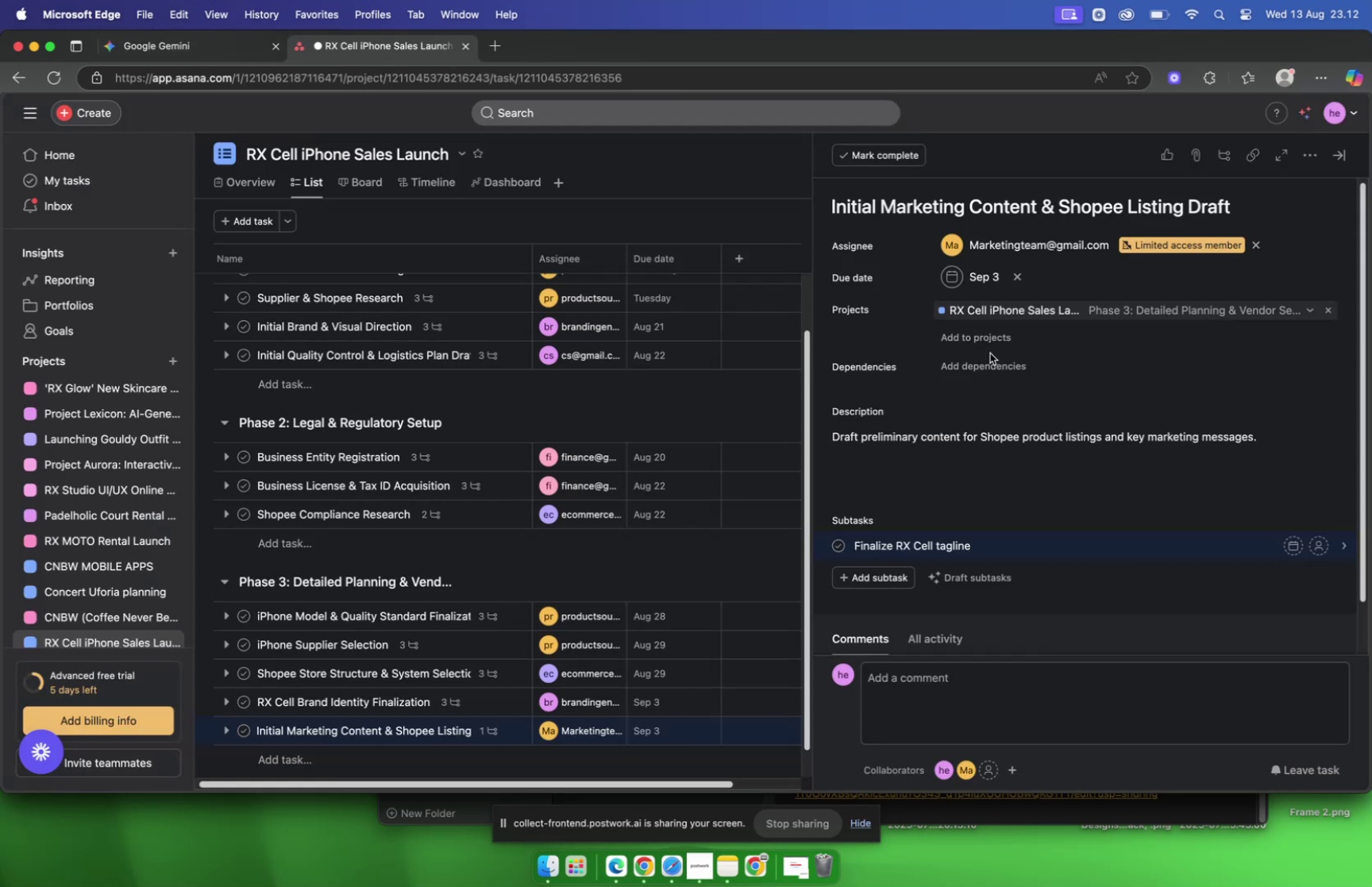 
left_click([1058, 548])
 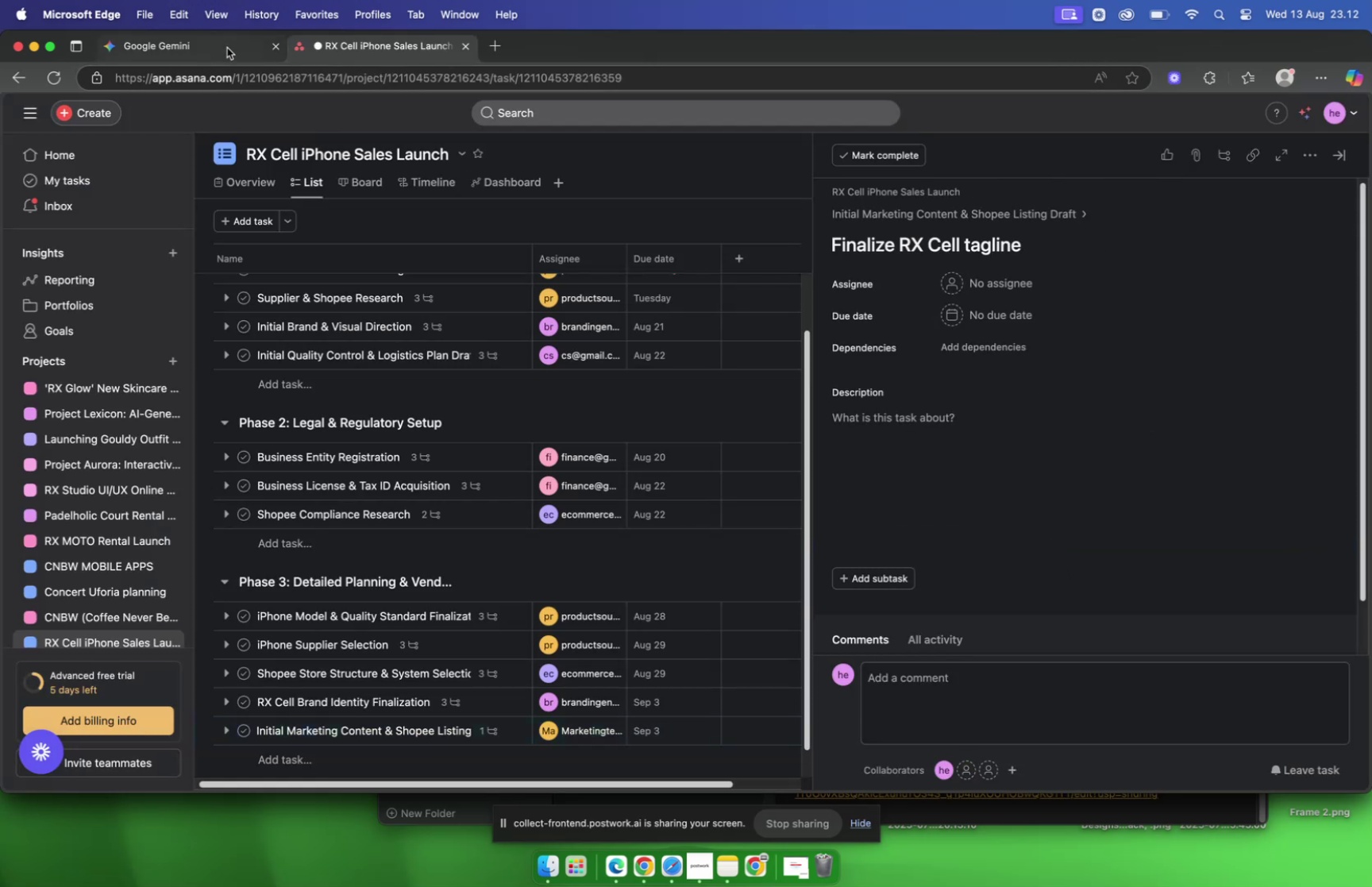 
left_click([227, 48])
 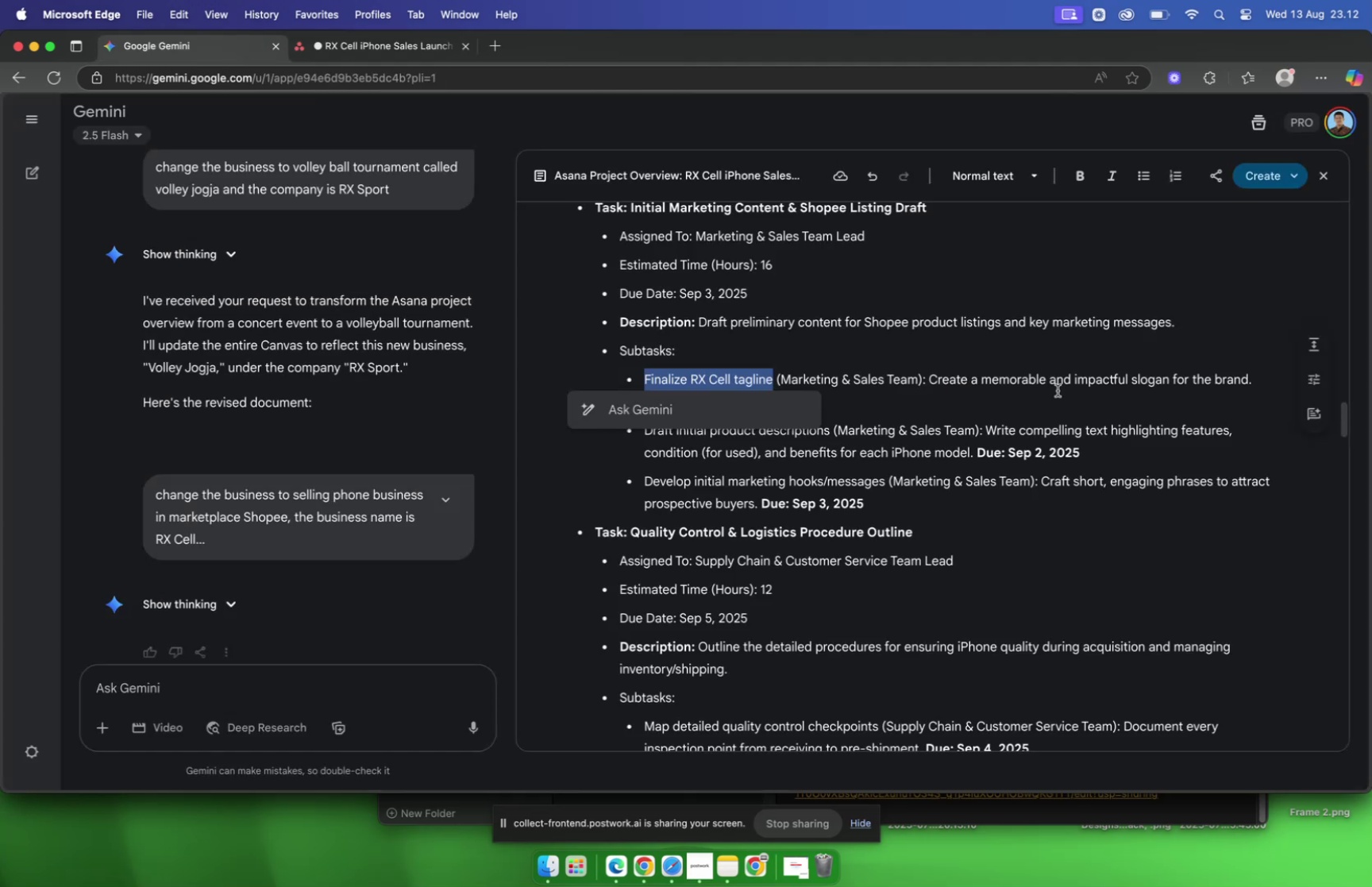 
left_click([1039, 417])
 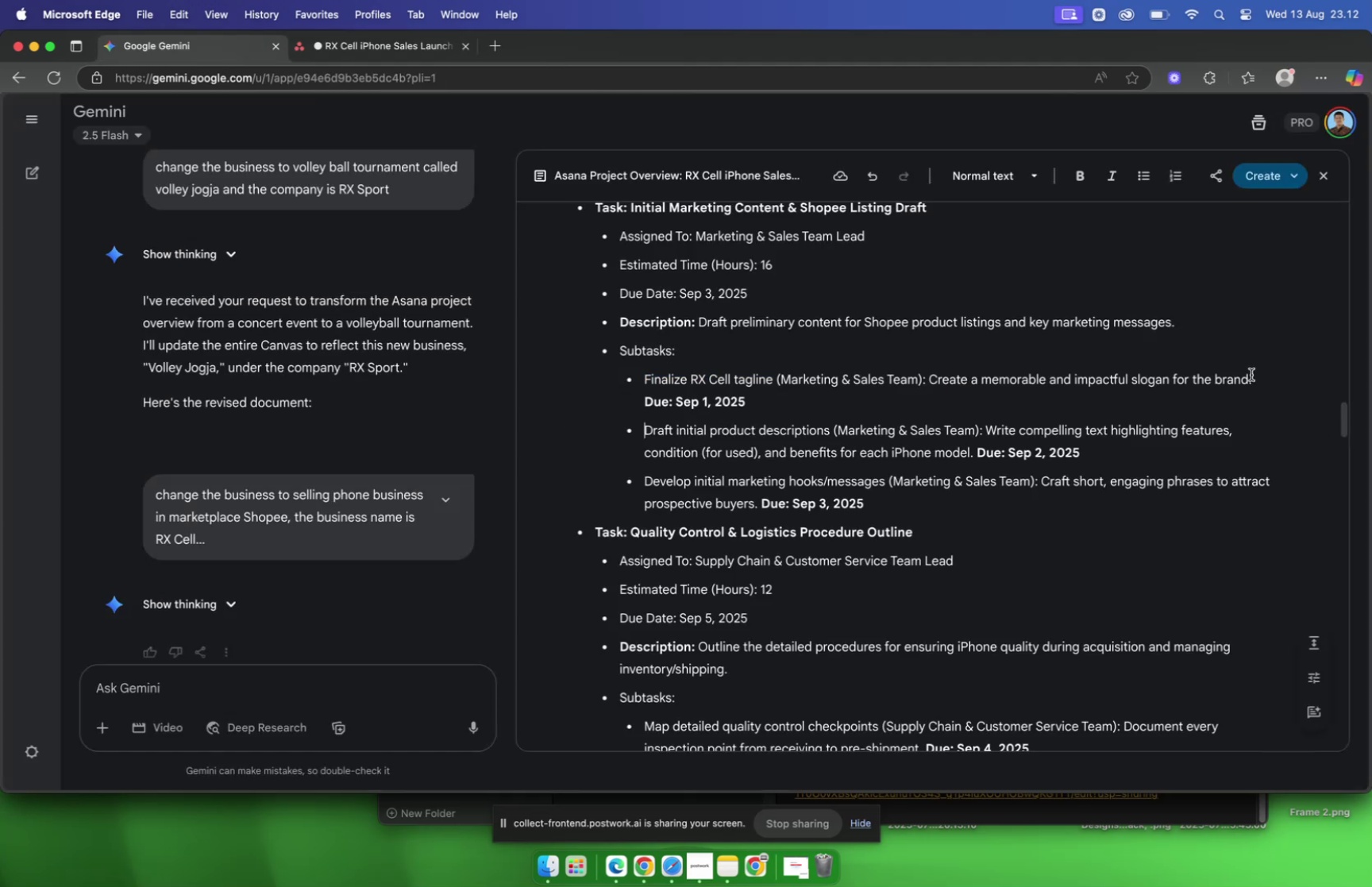 
left_click_drag(start_coordinate=[1256, 380], to_coordinate=[932, 388])
 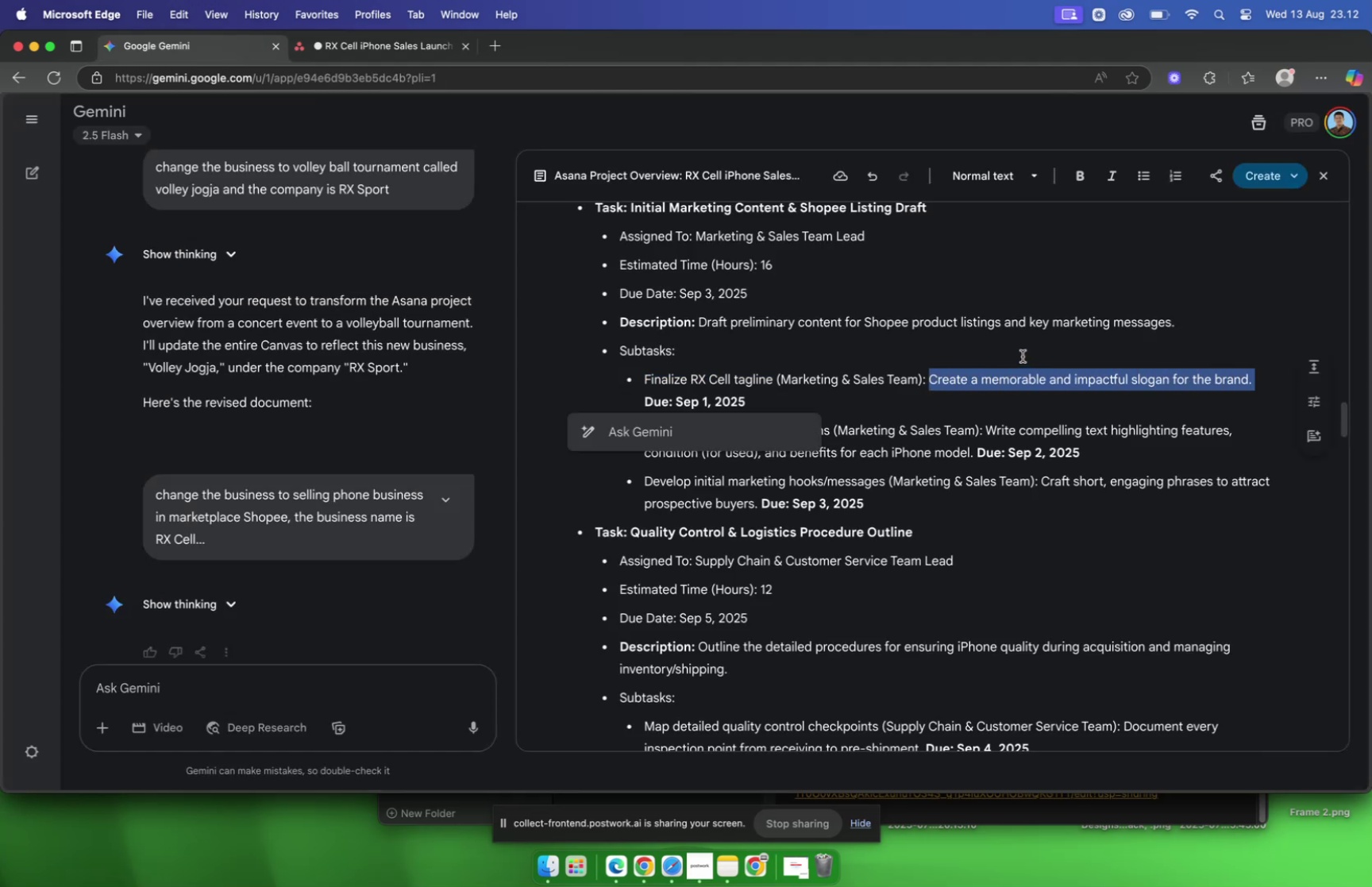 
key(Meta+C)
 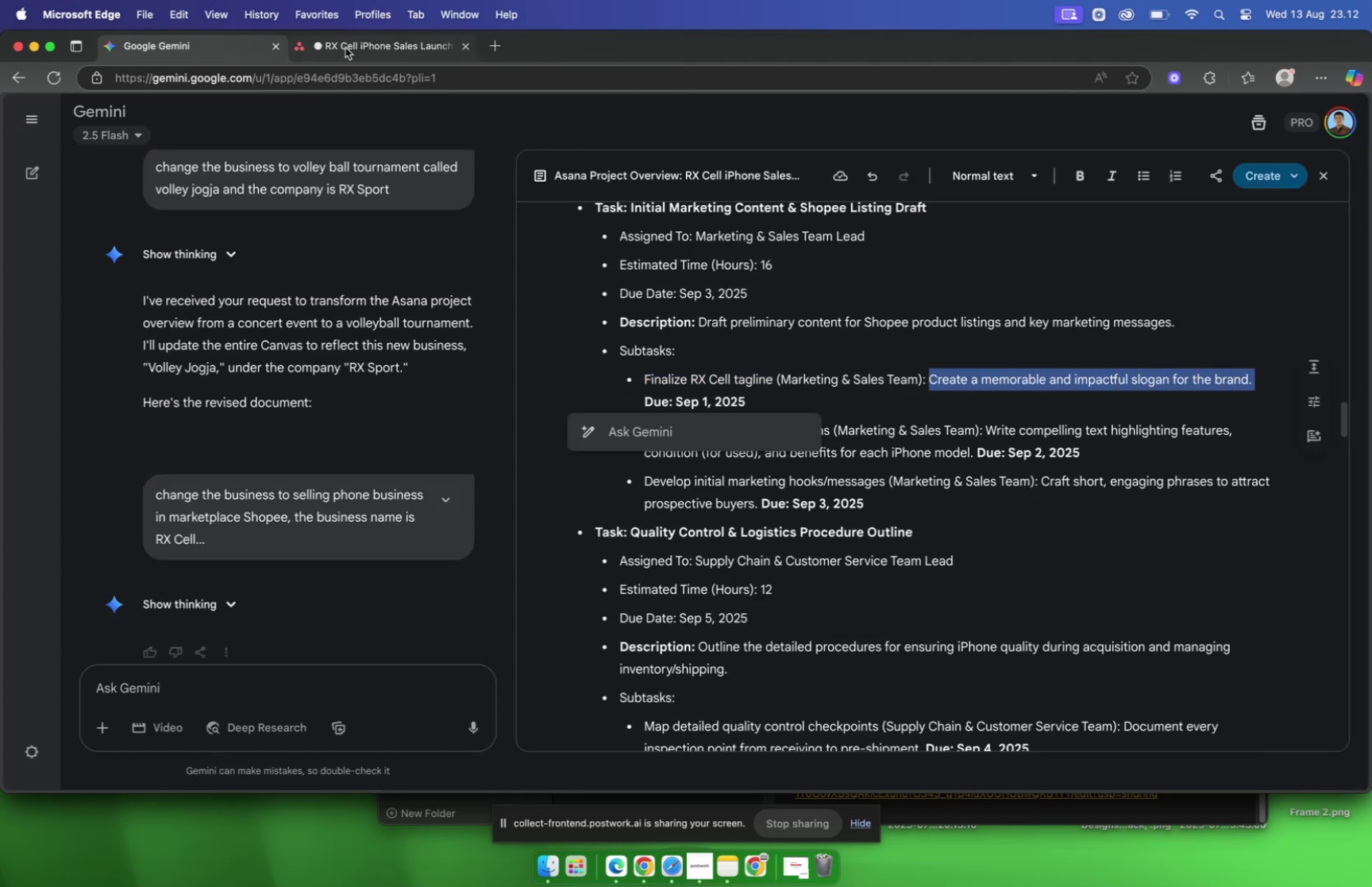 
left_click([345, 48])
 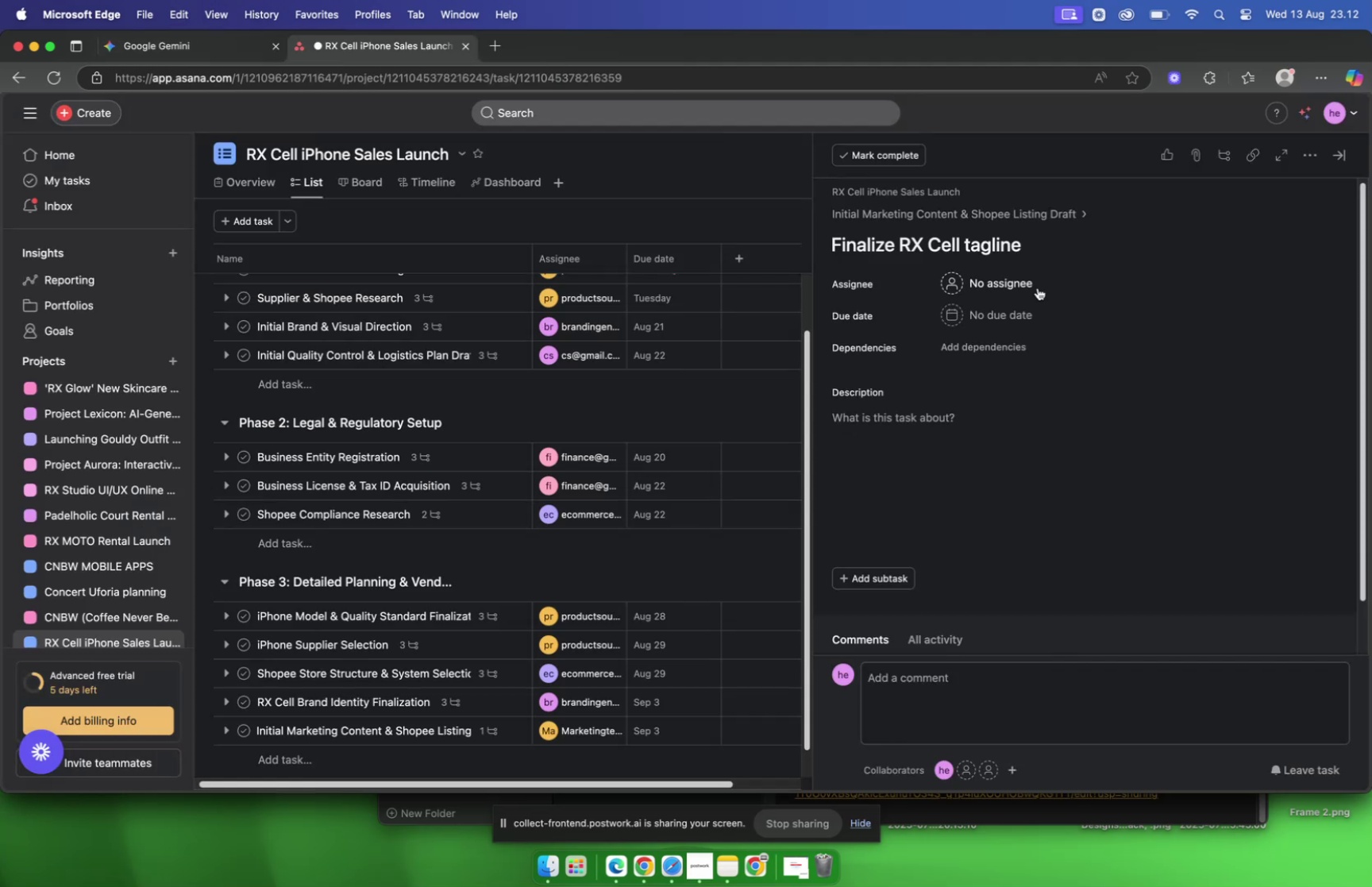 
left_click([1036, 287])
 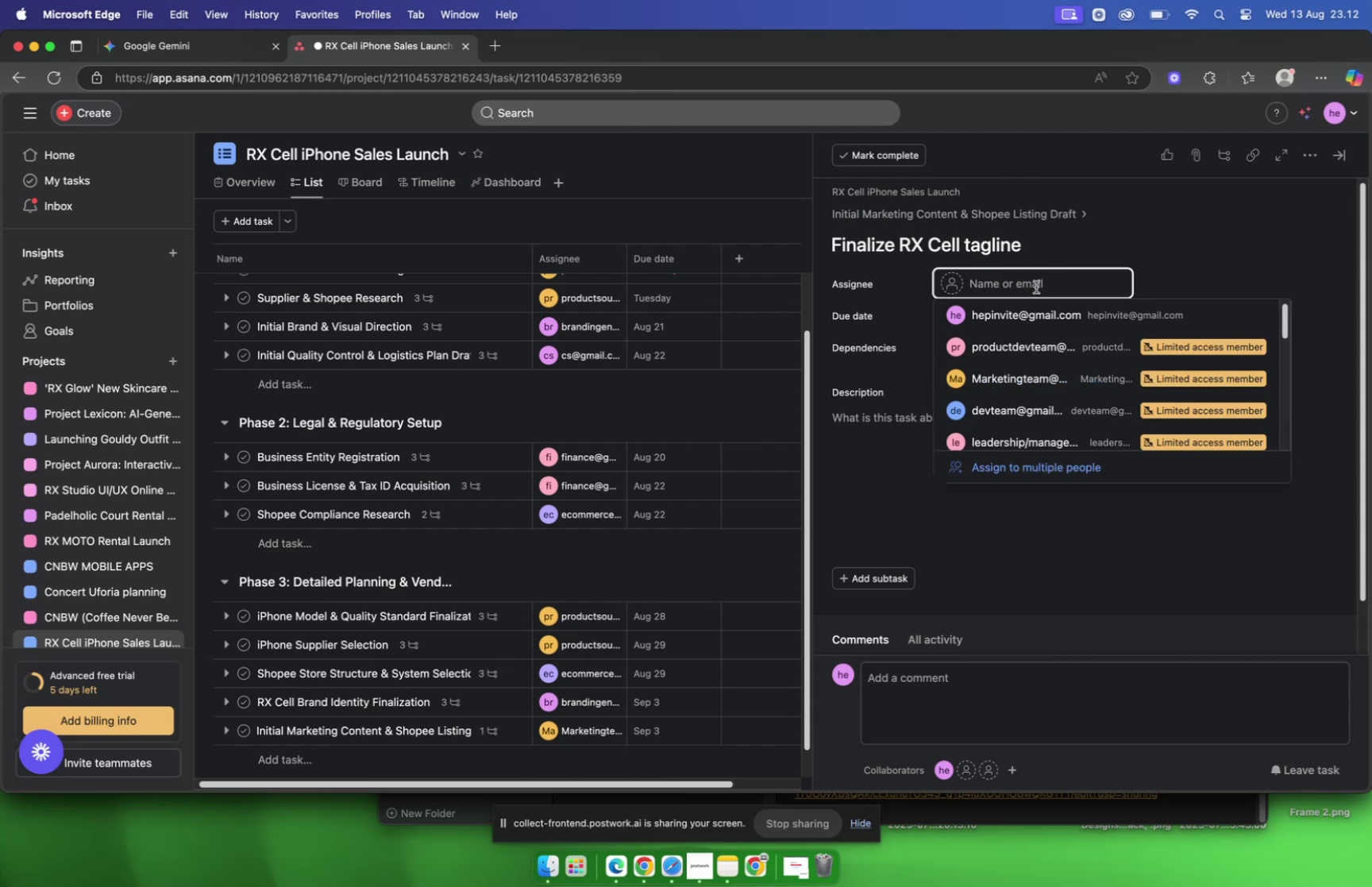 
type(marke)
 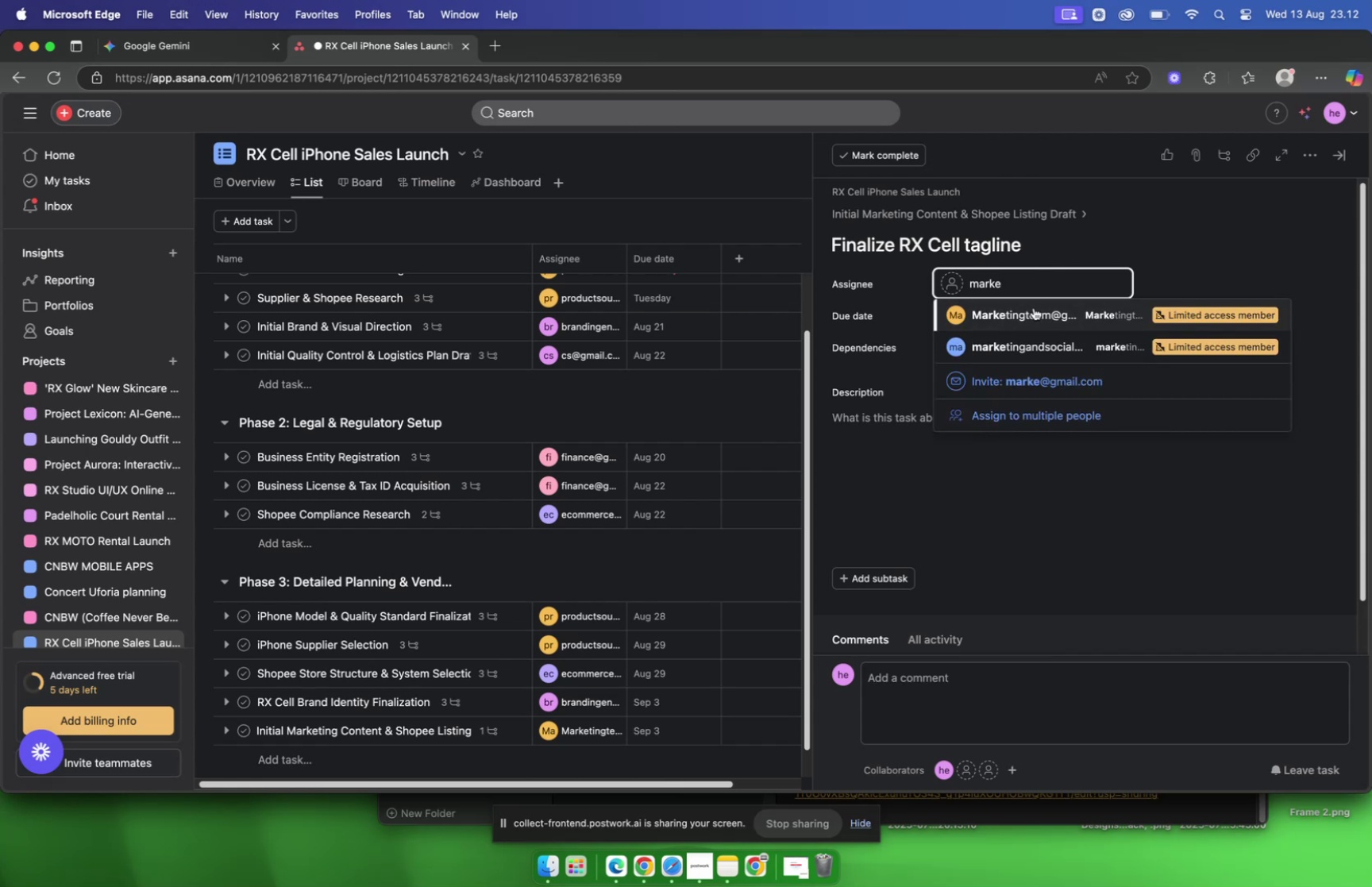 
left_click([1033, 307])
 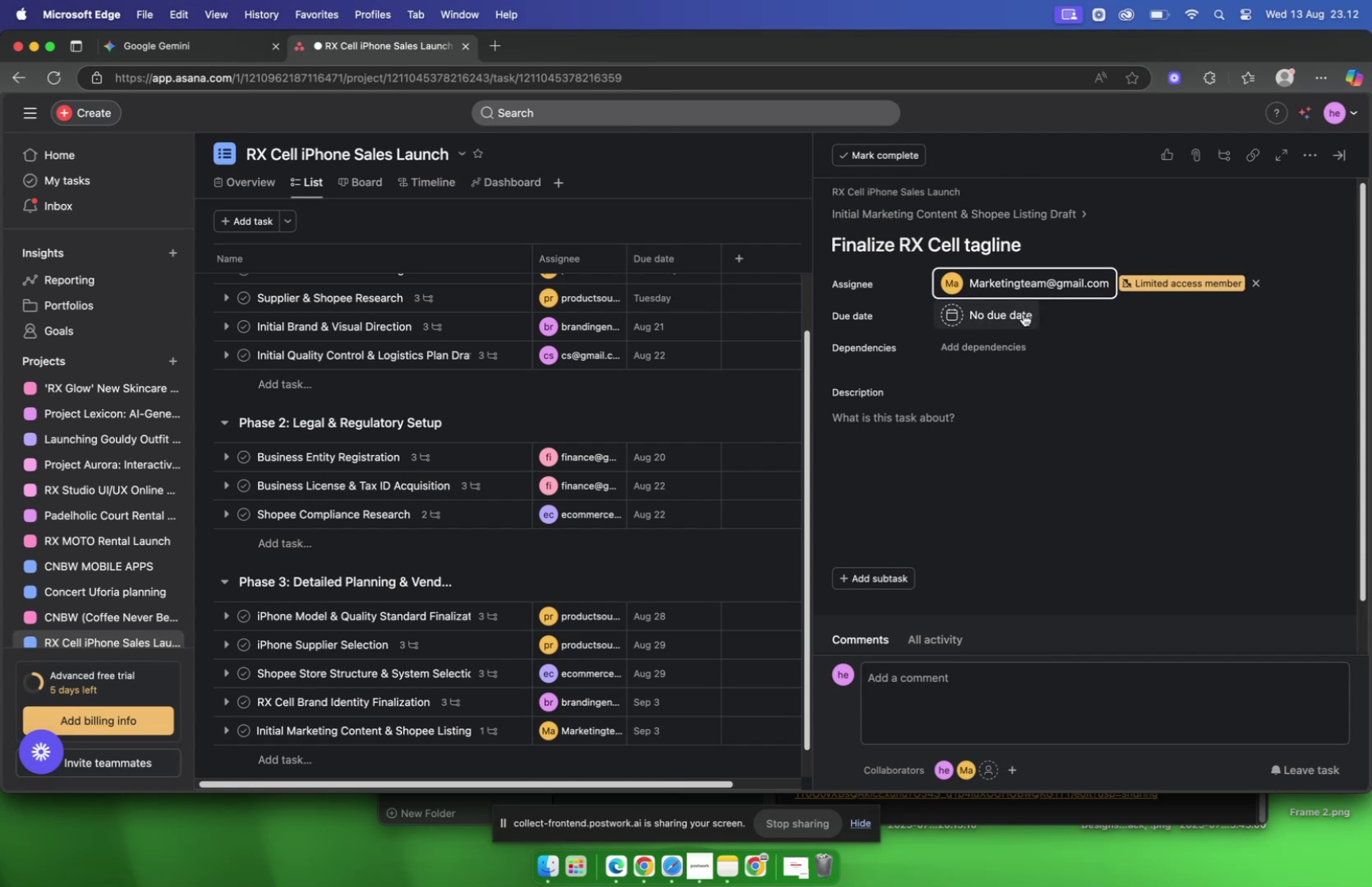 
left_click([1023, 314])
 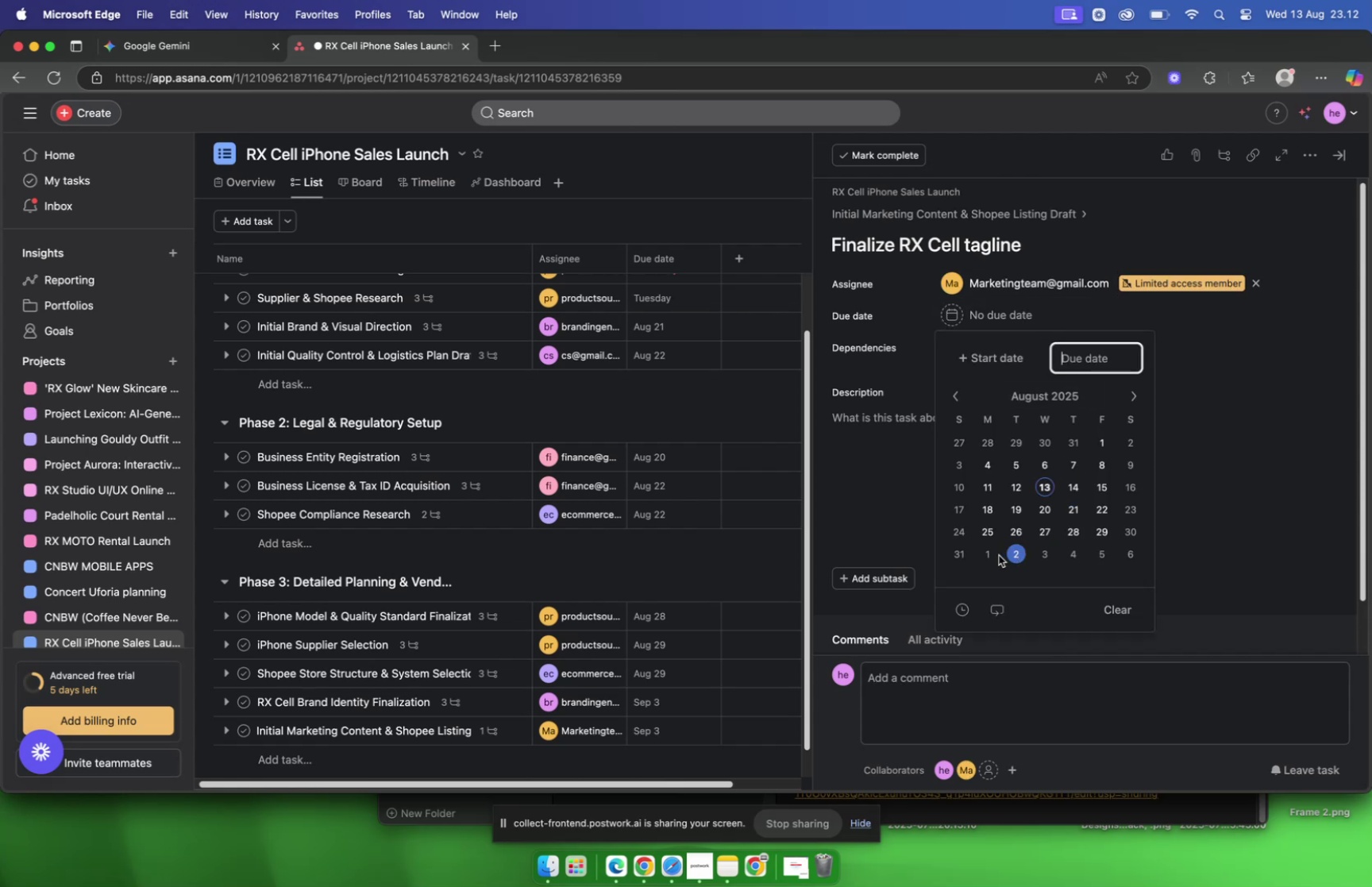 
left_click([996, 555])
 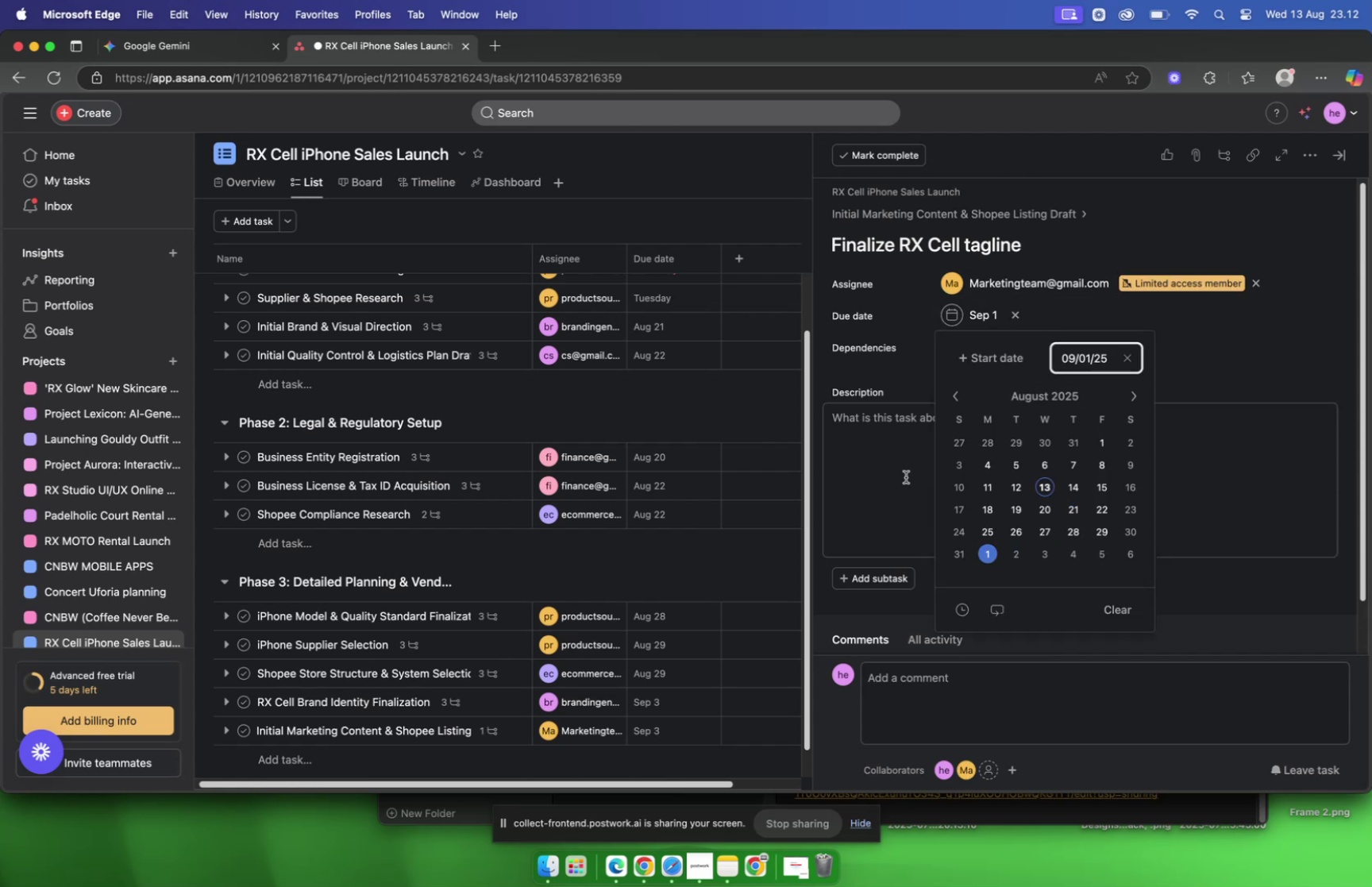 
left_click([906, 476])
 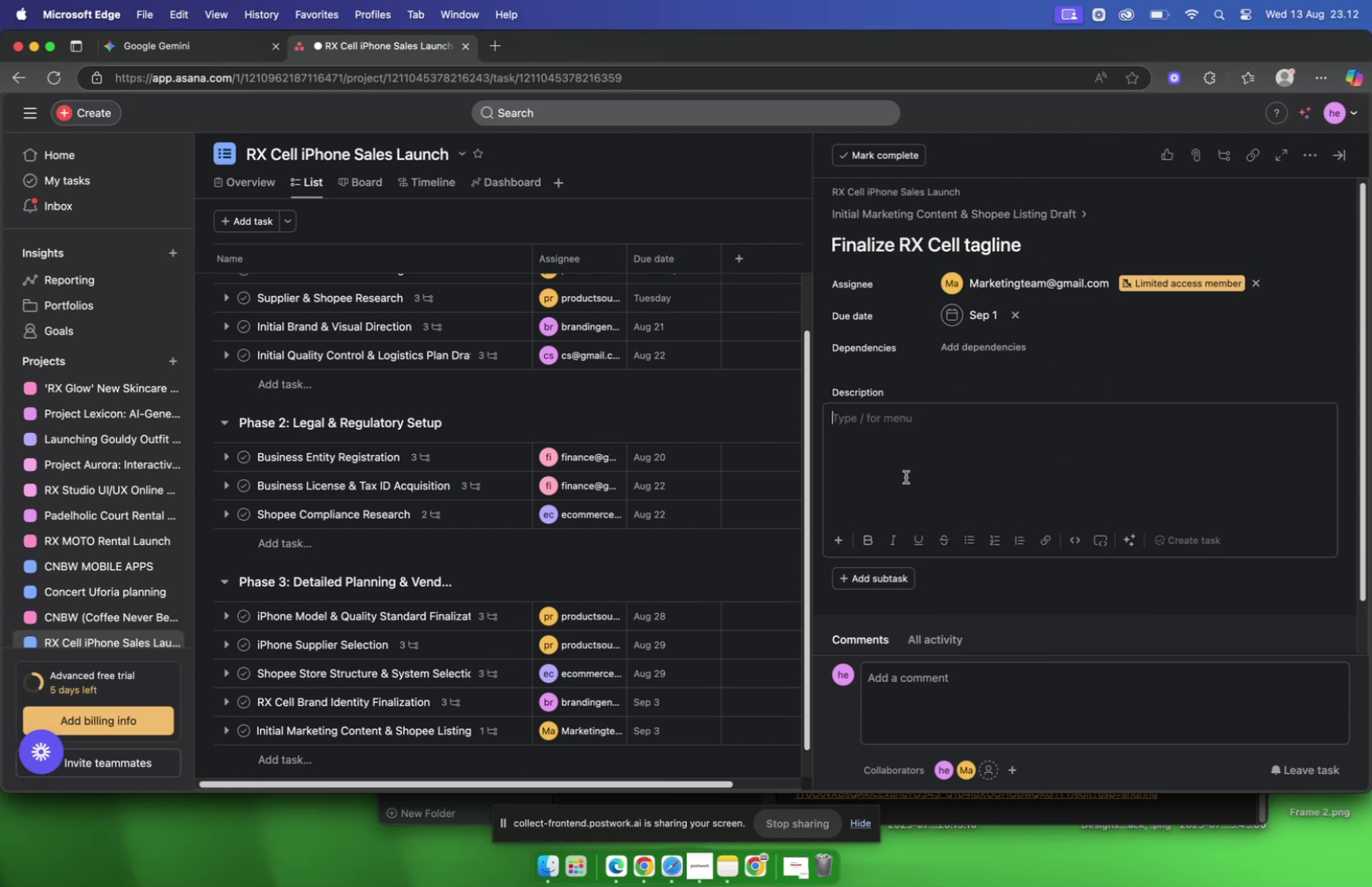 
key(Meta+V)
 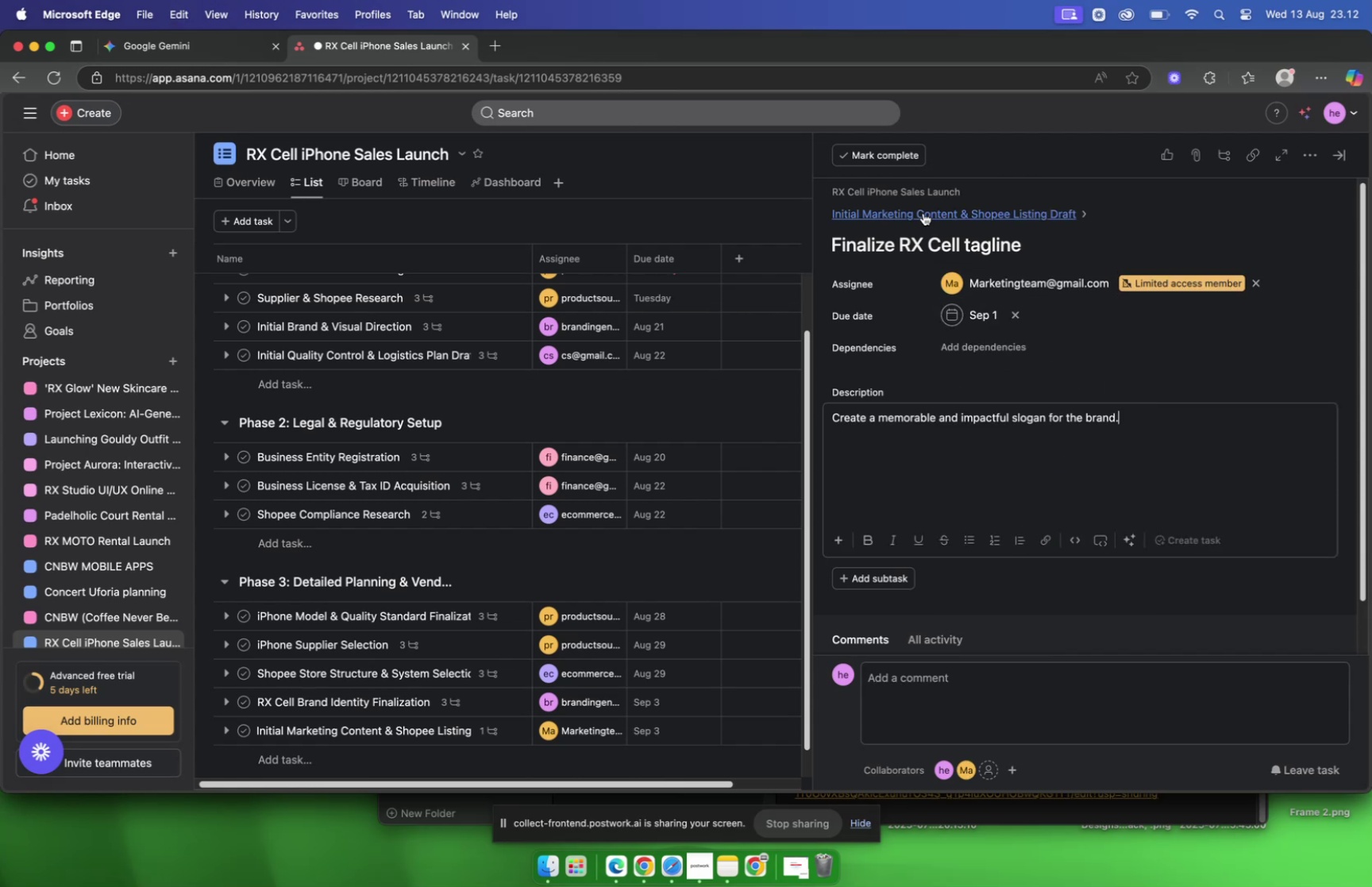 
left_click([923, 213])
 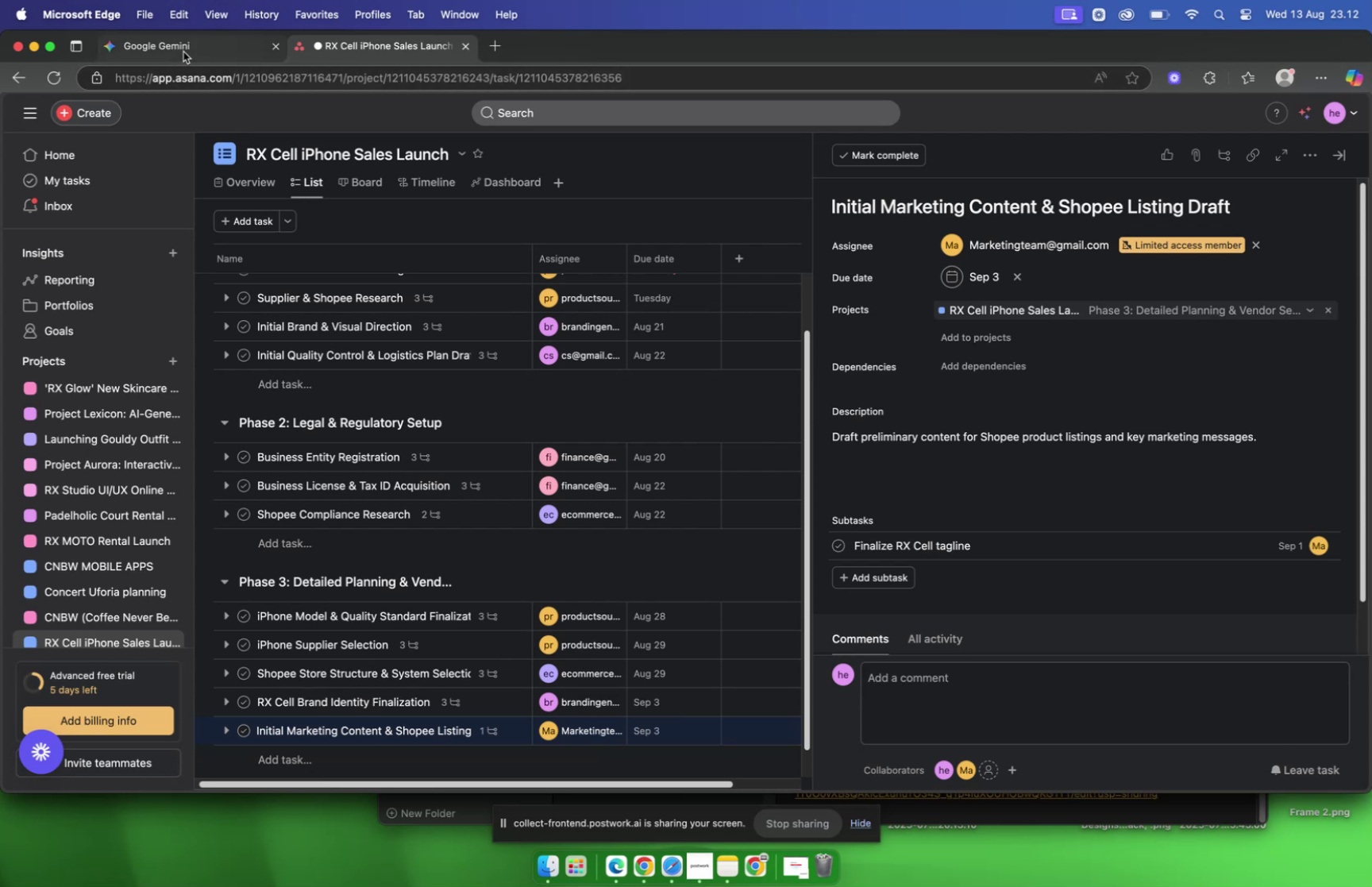 
left_click([183, 52])
 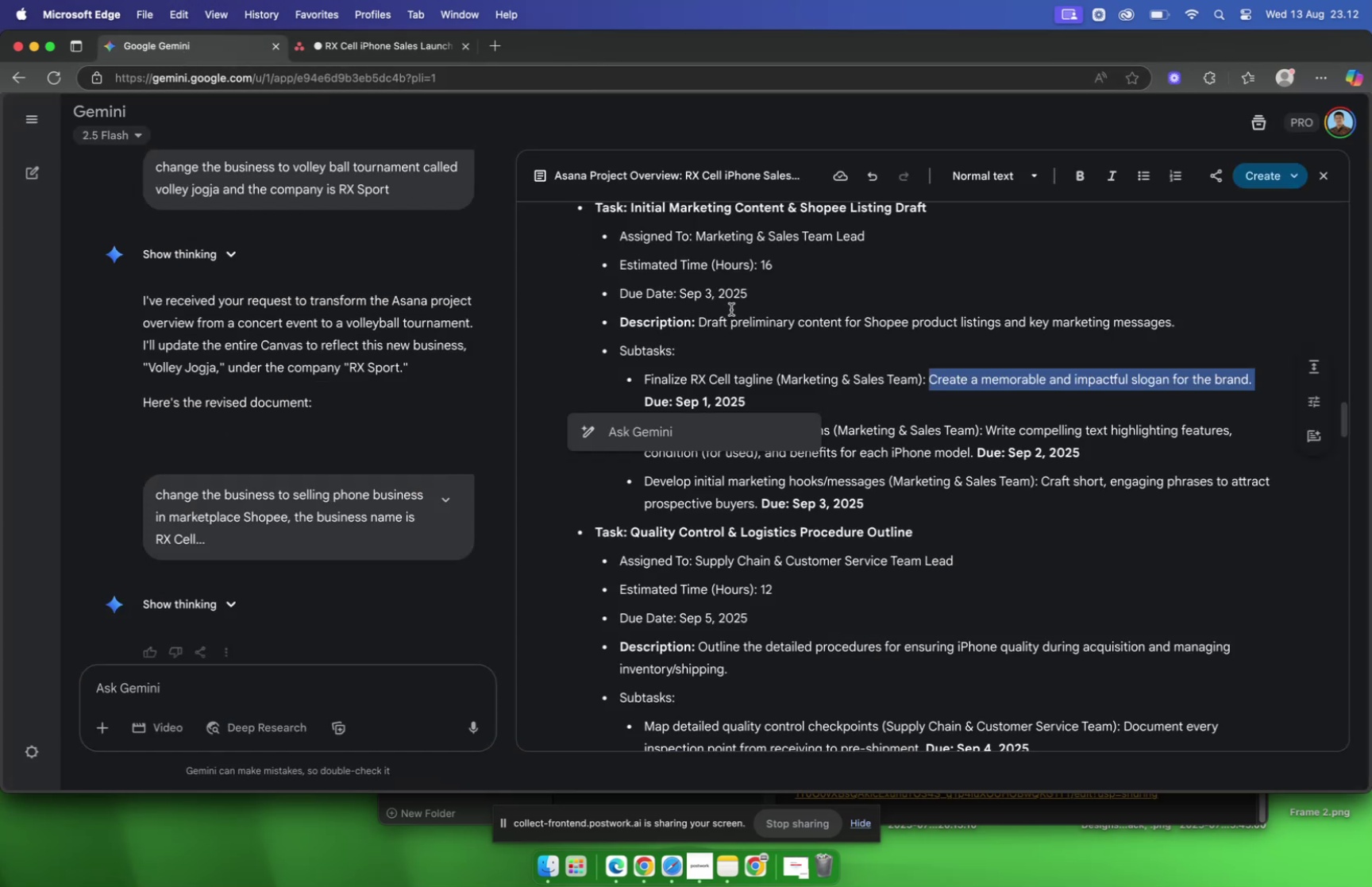 
left_click([732, 309])
 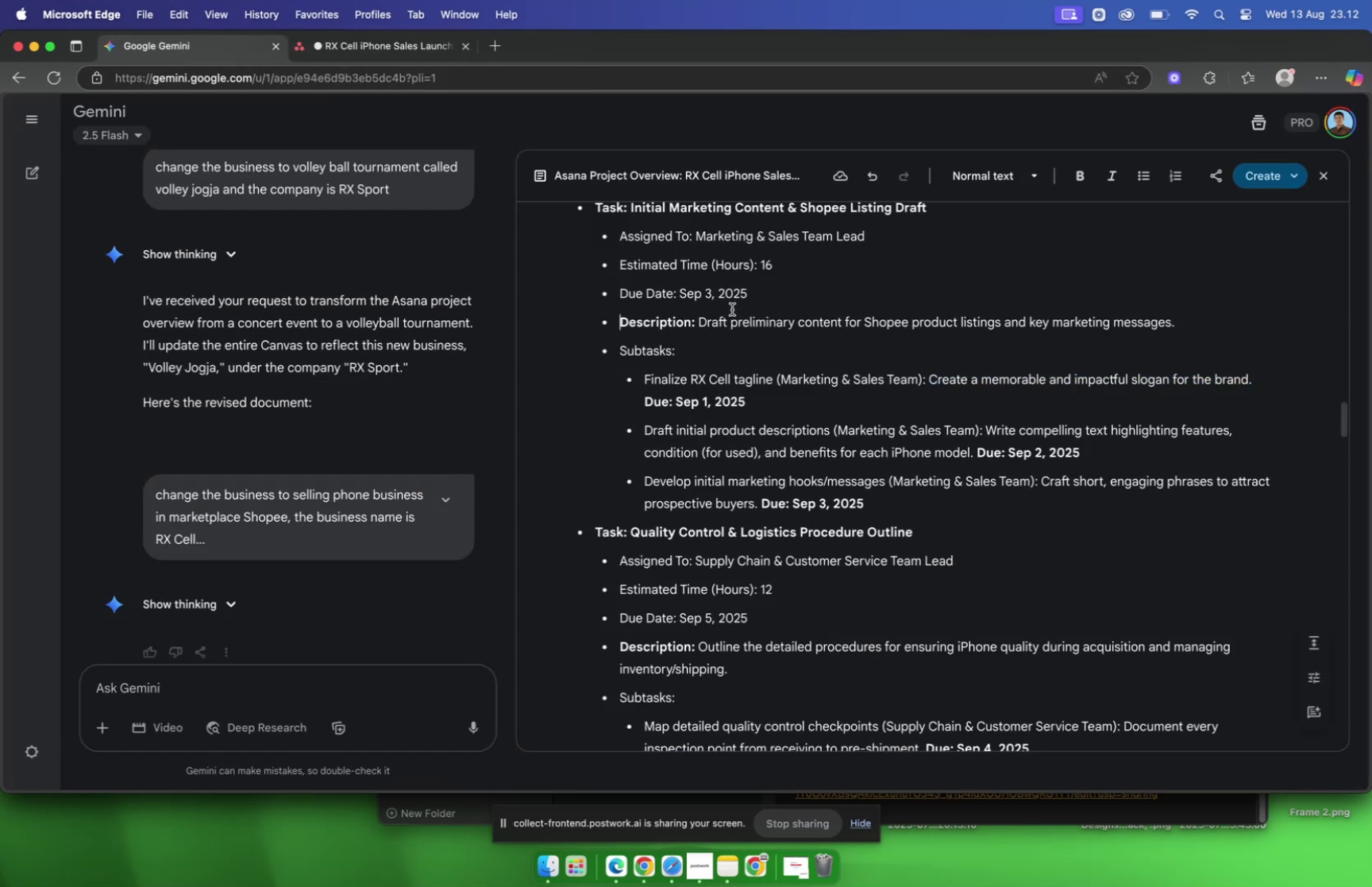 
scroll: coordinate [732, 309], scroll_direction: down, amount: 5.0
 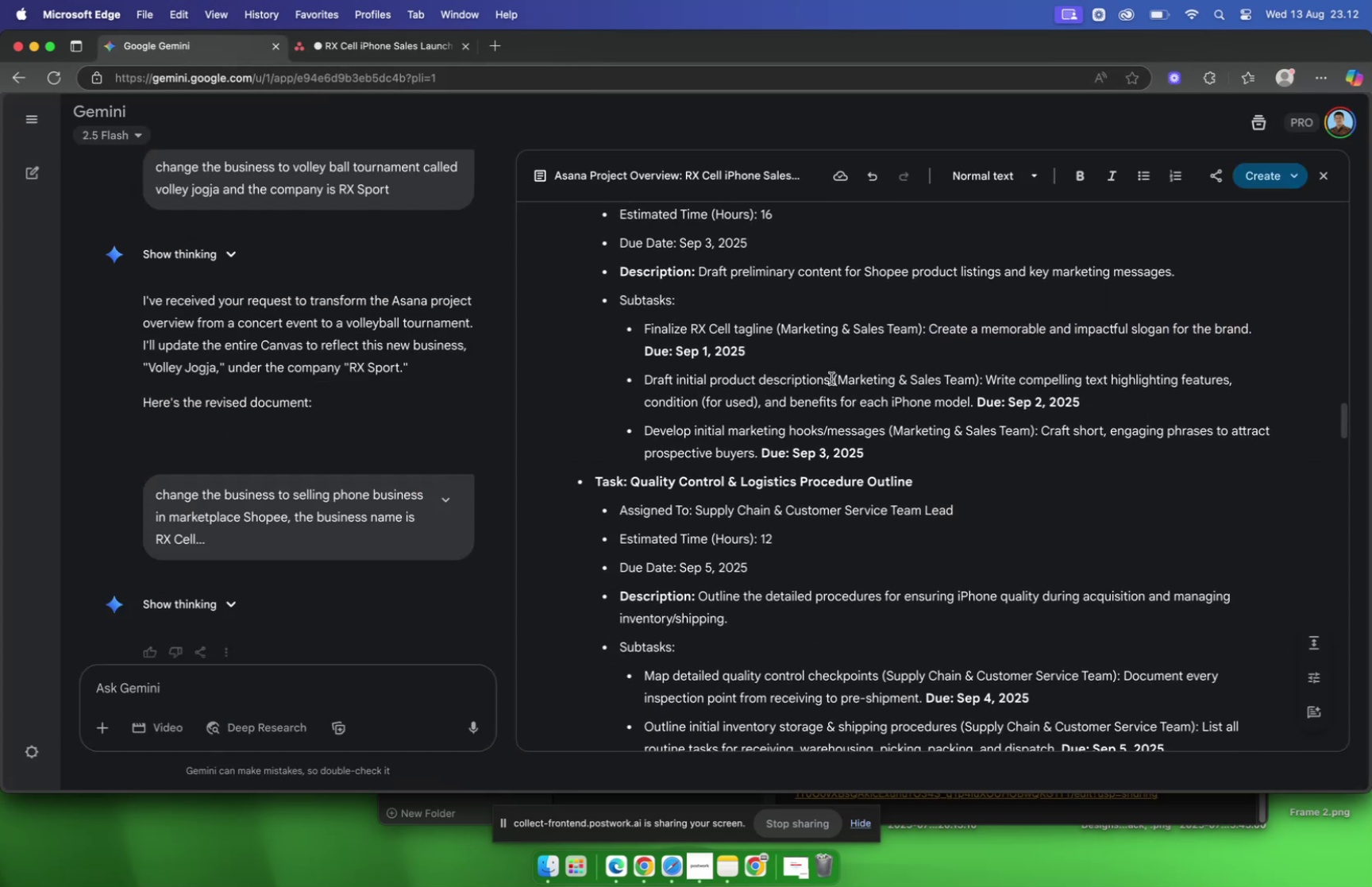 
left_click_drag(start_coordinate=[828, 380], to_coordinate=[647, 384])
 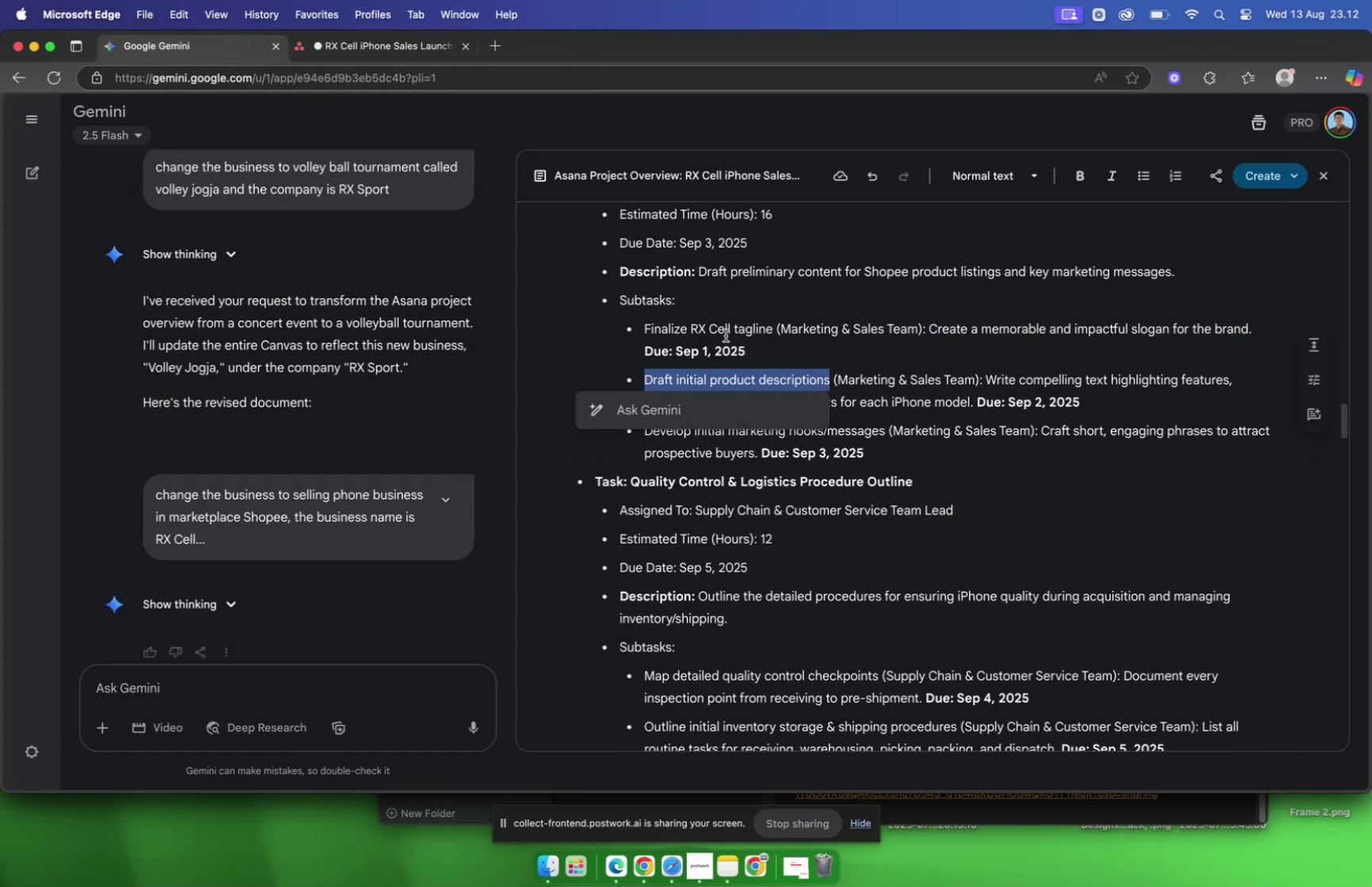 
key(Meta+C)
 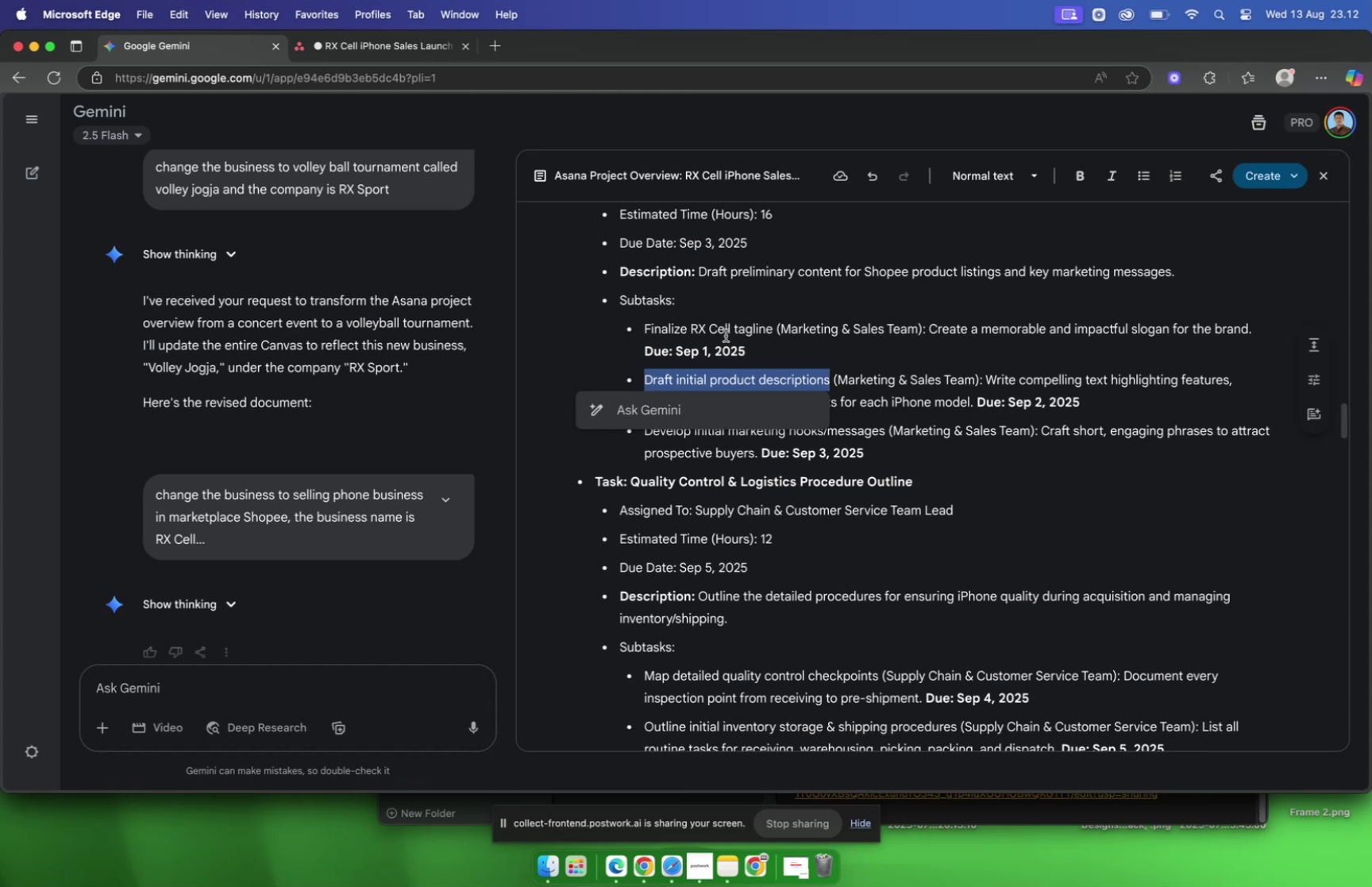 
key(Meta+C)
 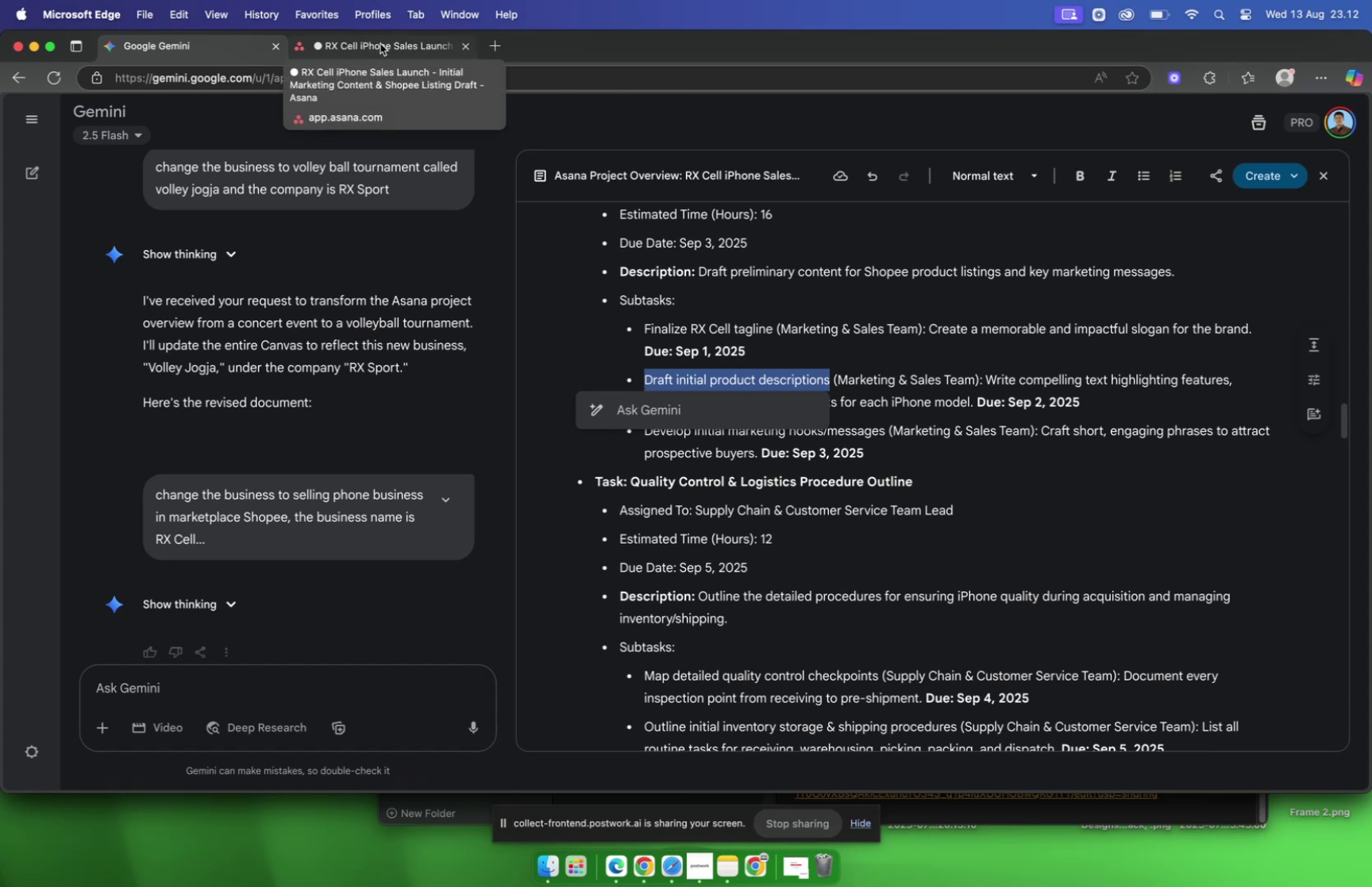 
left_click([380, 44])
 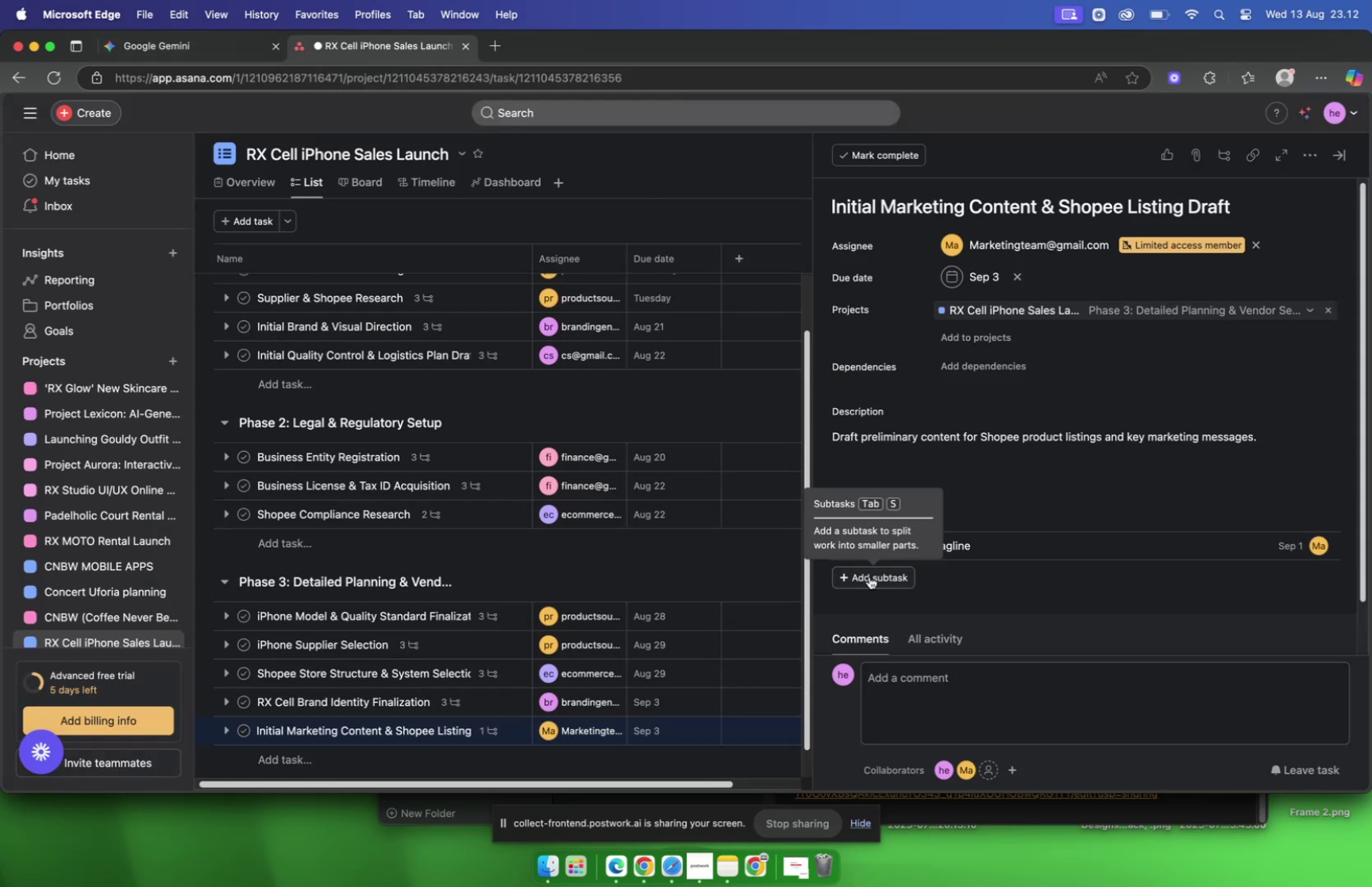 
left_click([869, 576])
 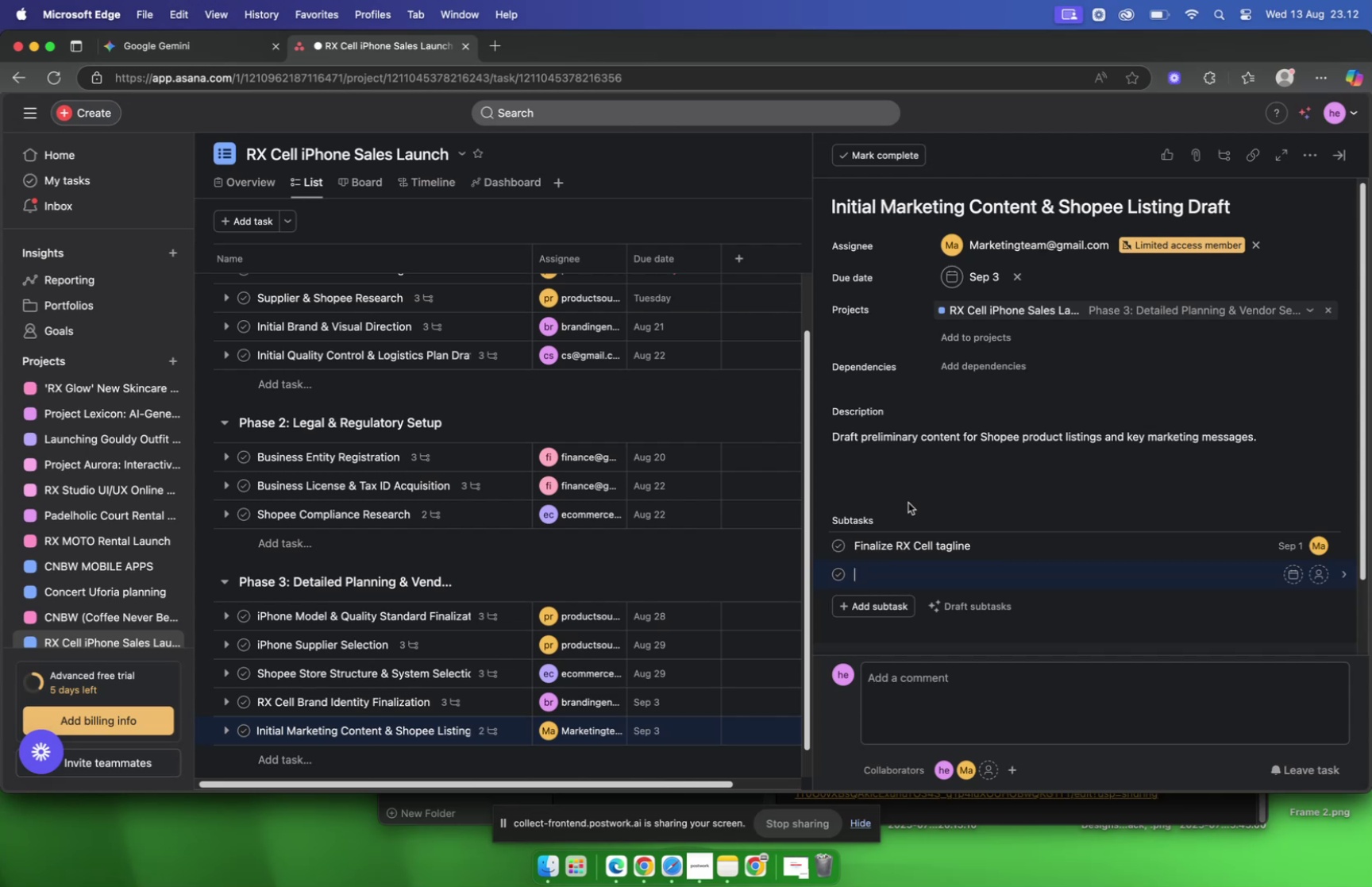 
wait(9.51)
 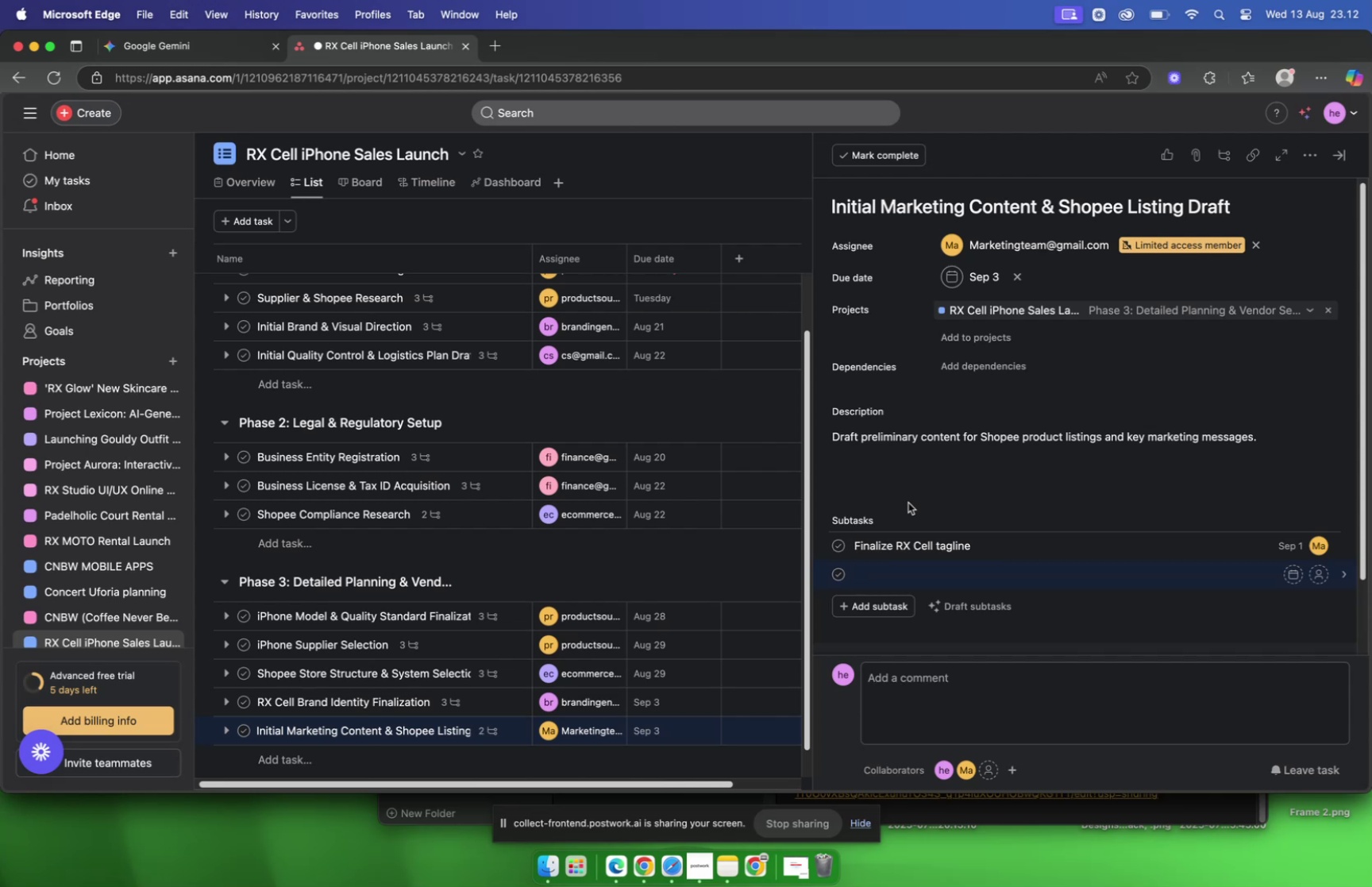 
key(Meta+V)
 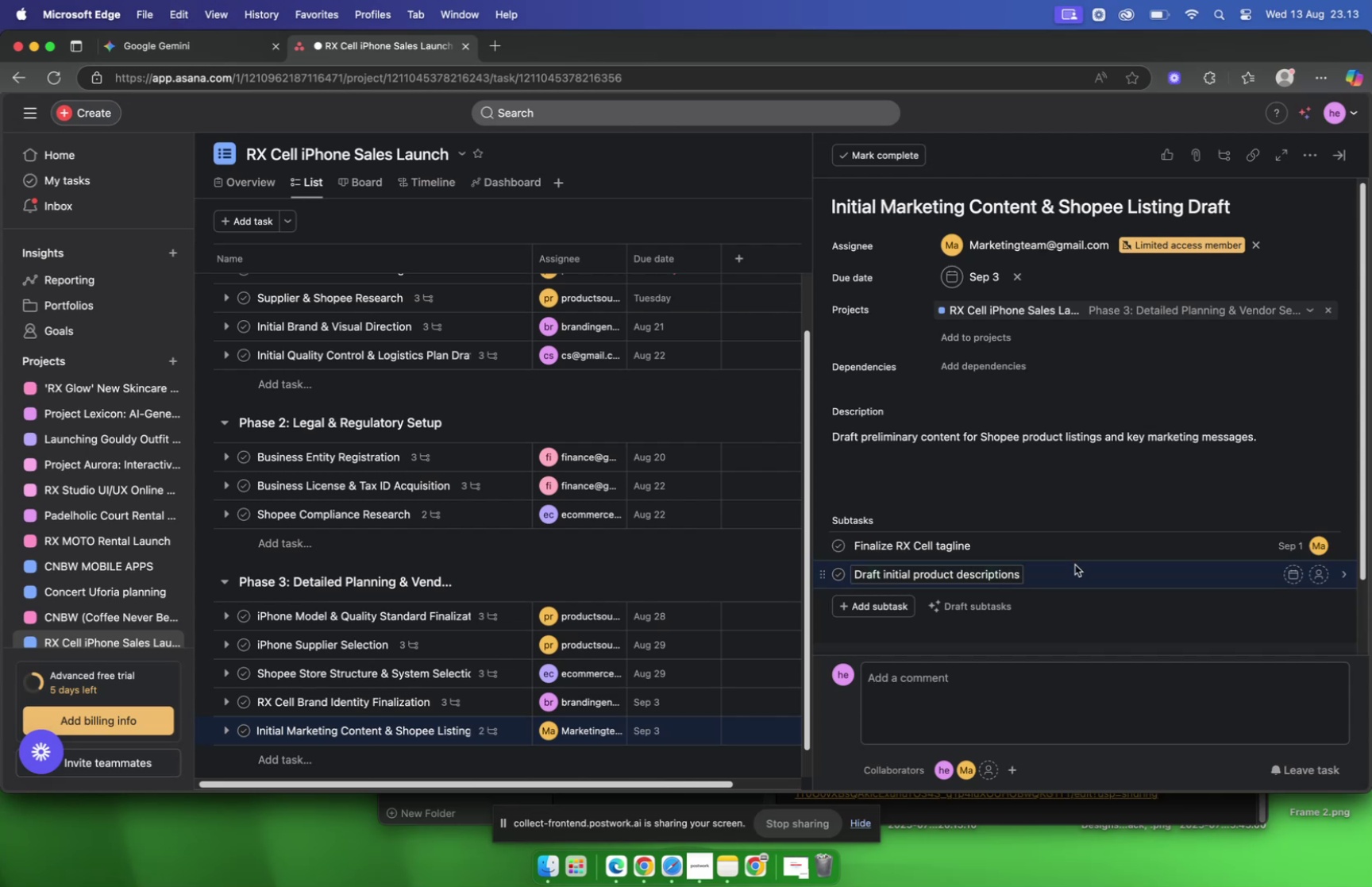 
left_click([1075, 564])
 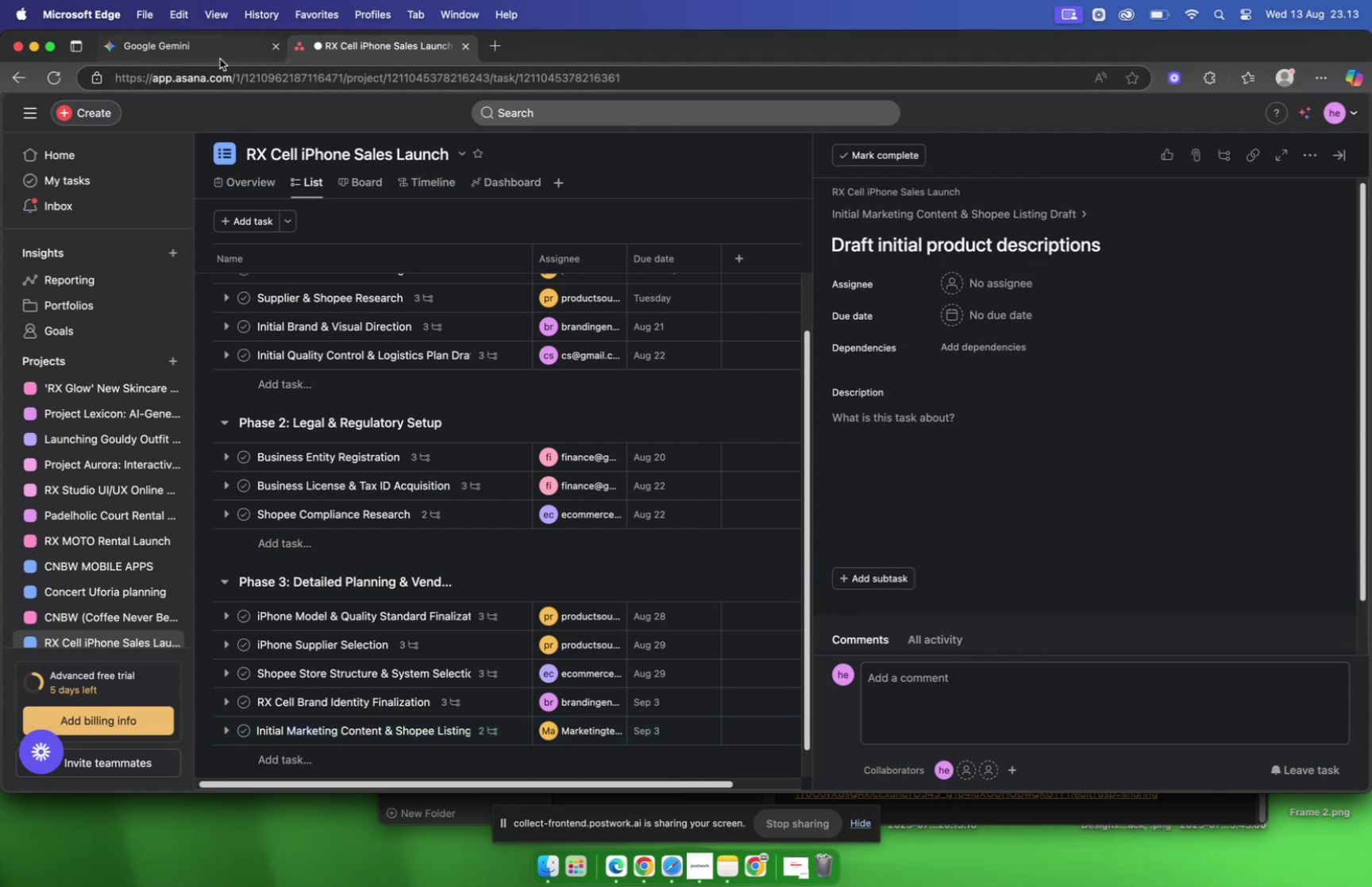 
left_click([220, 59])
 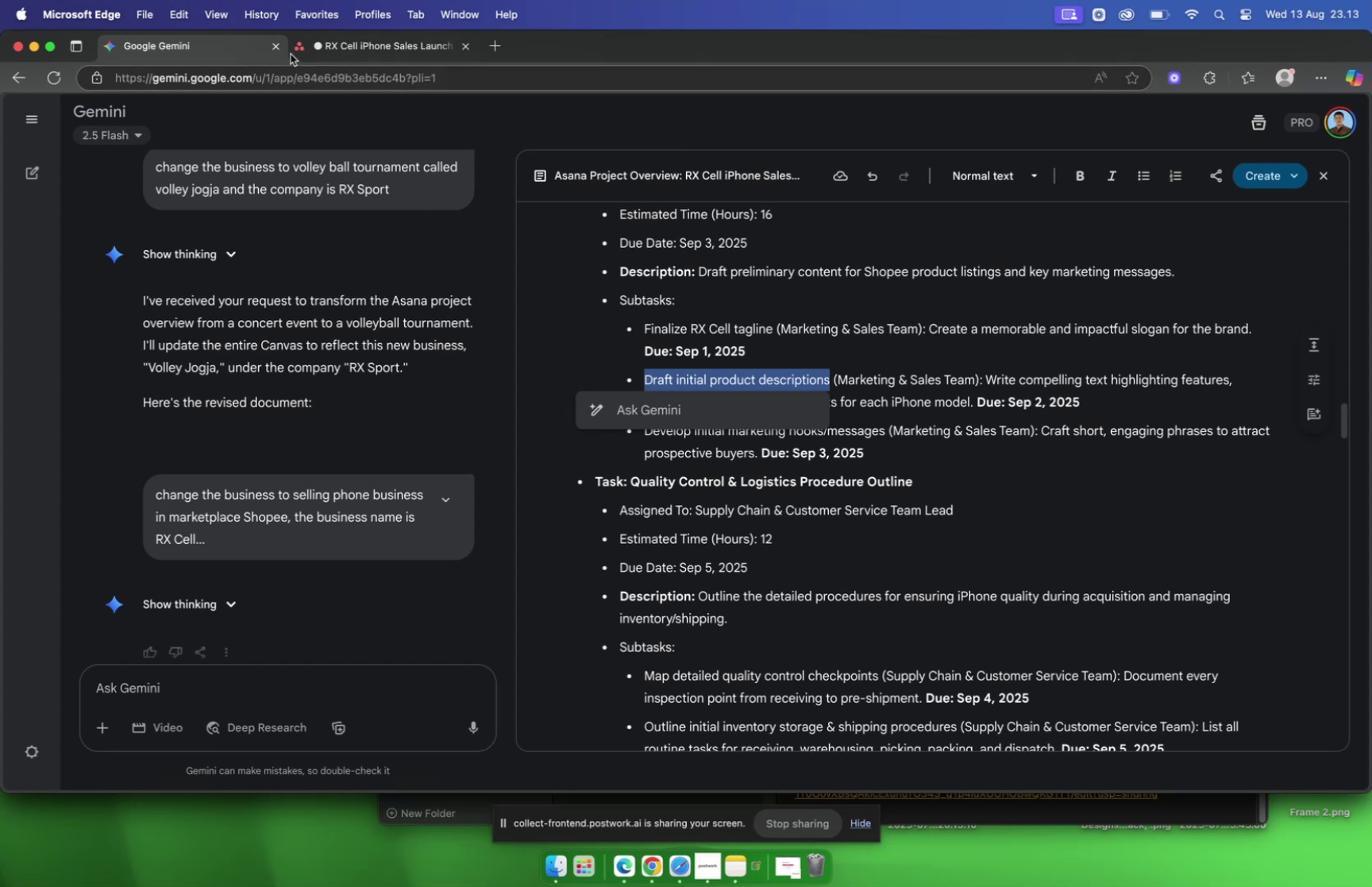 
left_click([325, 47])
 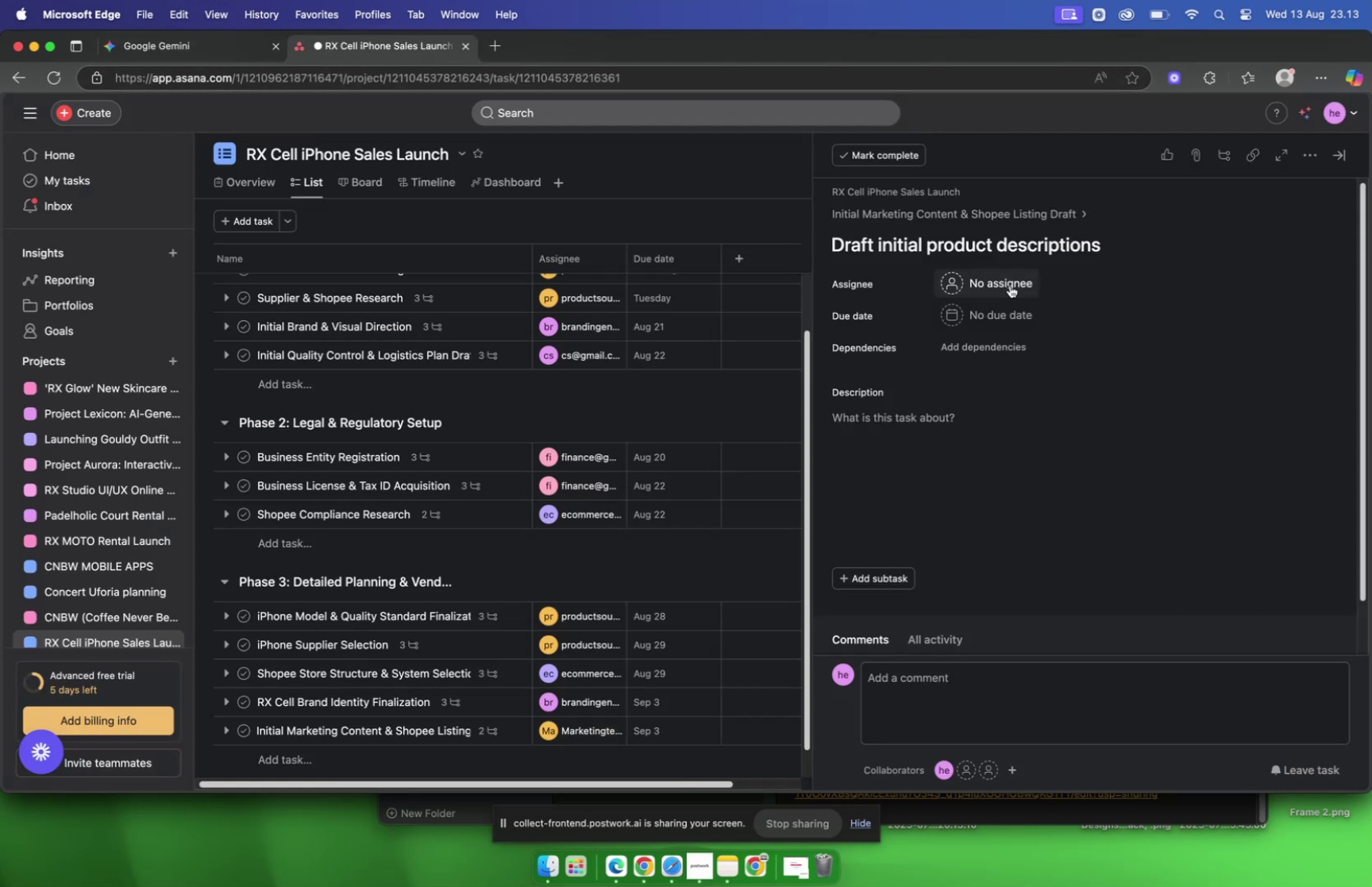 
left_click([1010, 285])
 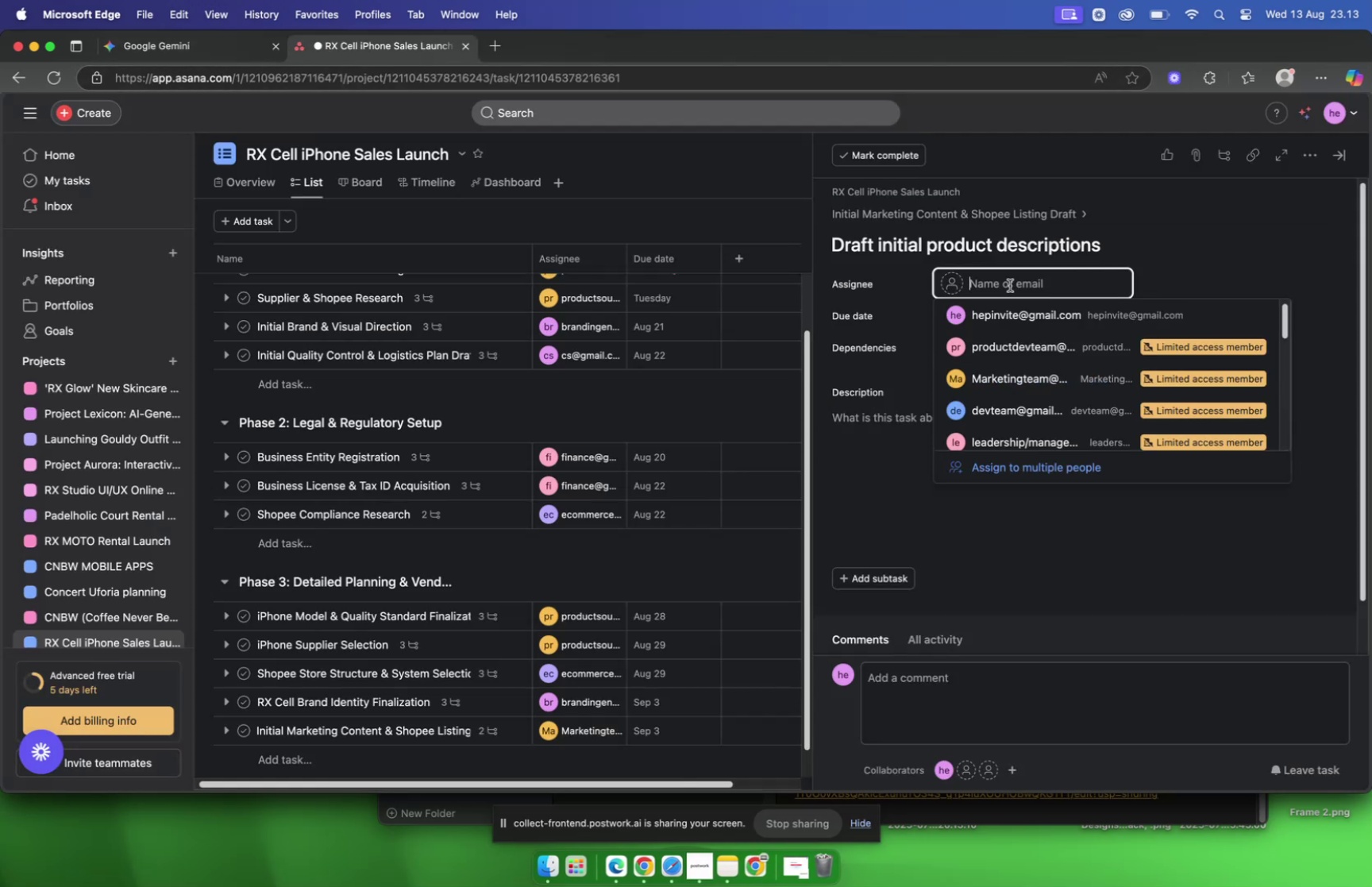 
type(mar)
 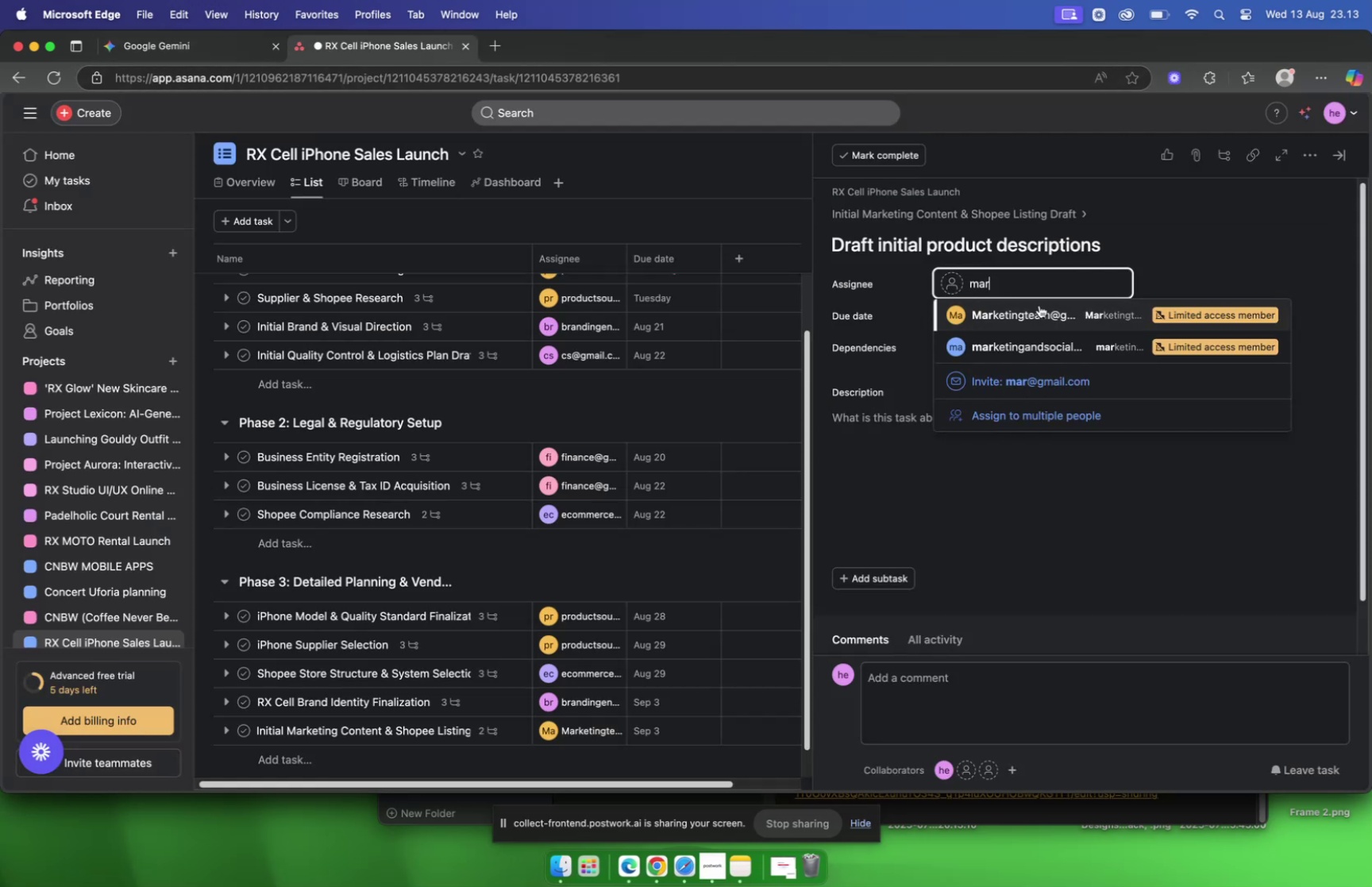 
left_click([1034, 307])
 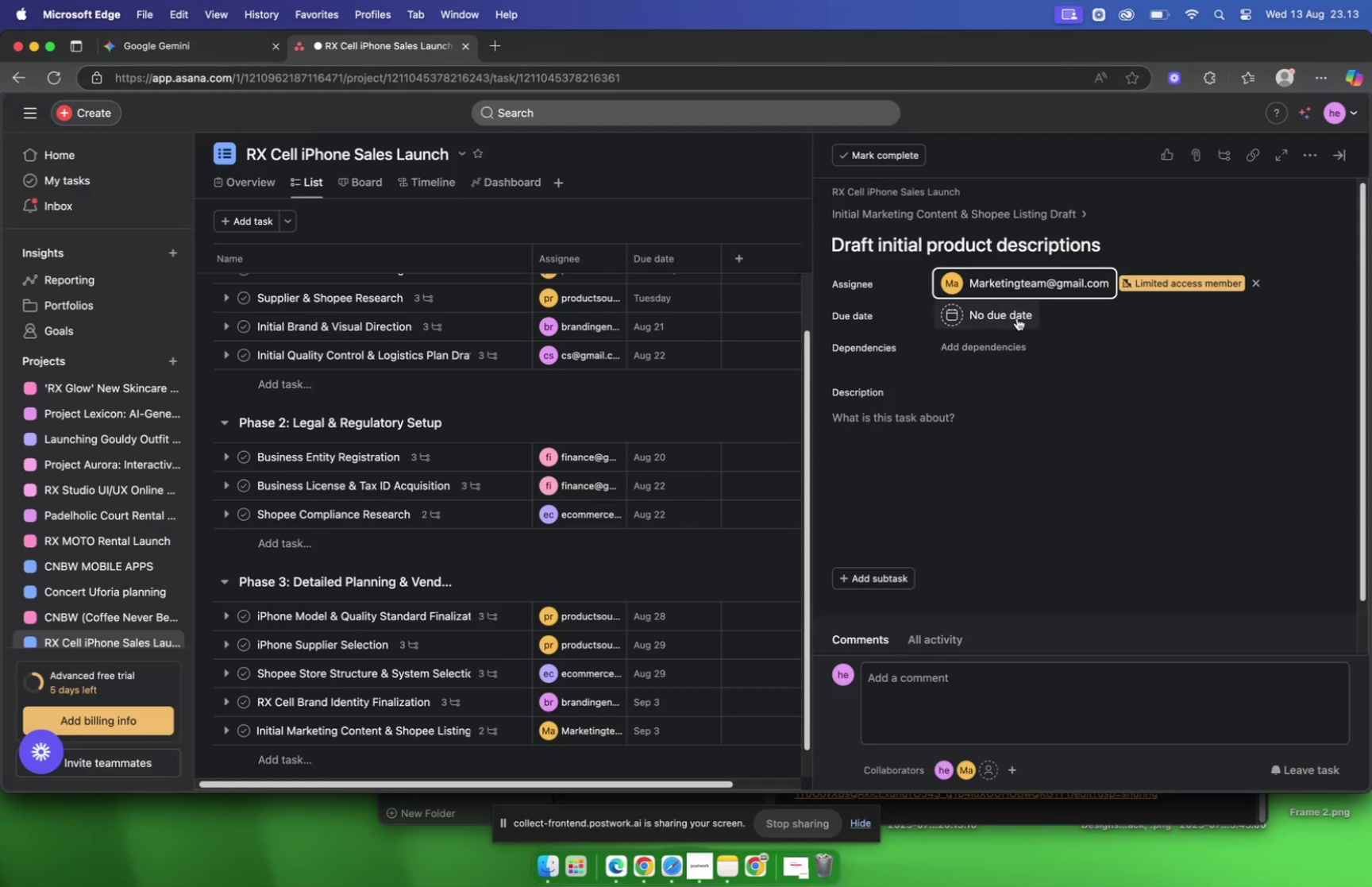 
left_click([1017, 318])
 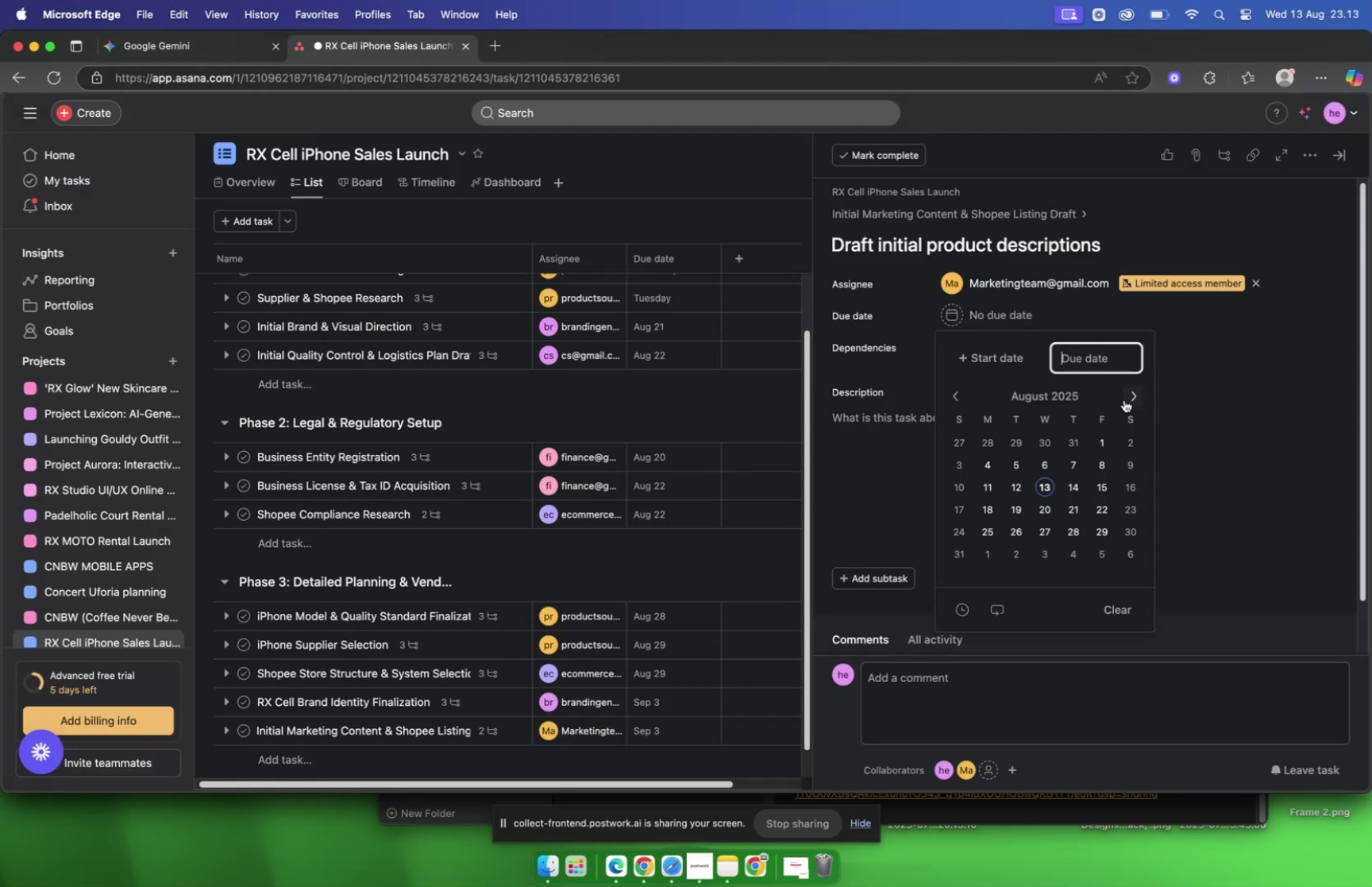 
left_click([1126, 400])
 